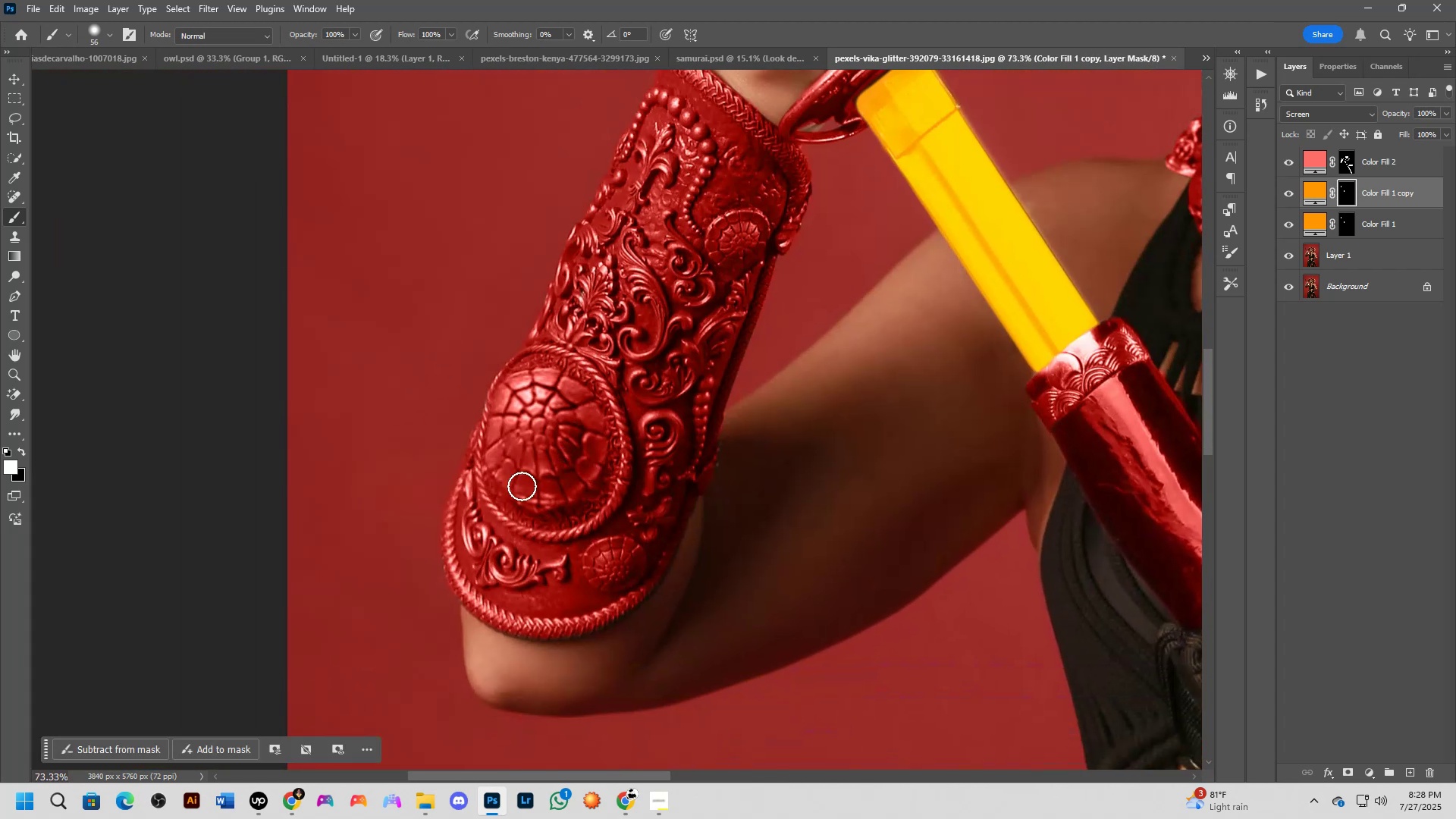 
scroll: coordinate [542, 449], scroll_direction: up, amount: 1.0
 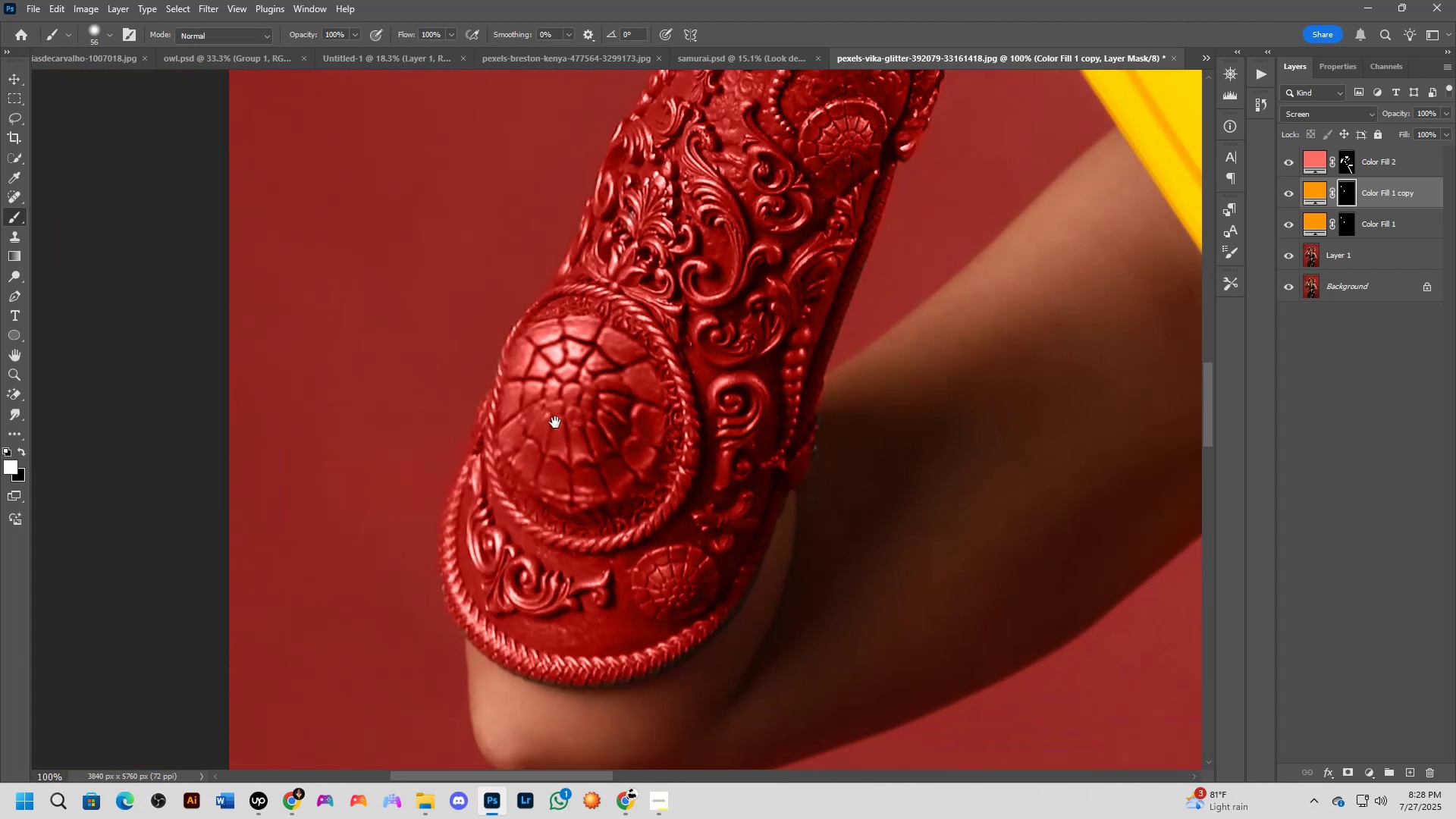 
key(Shift+ShiftLeft)
 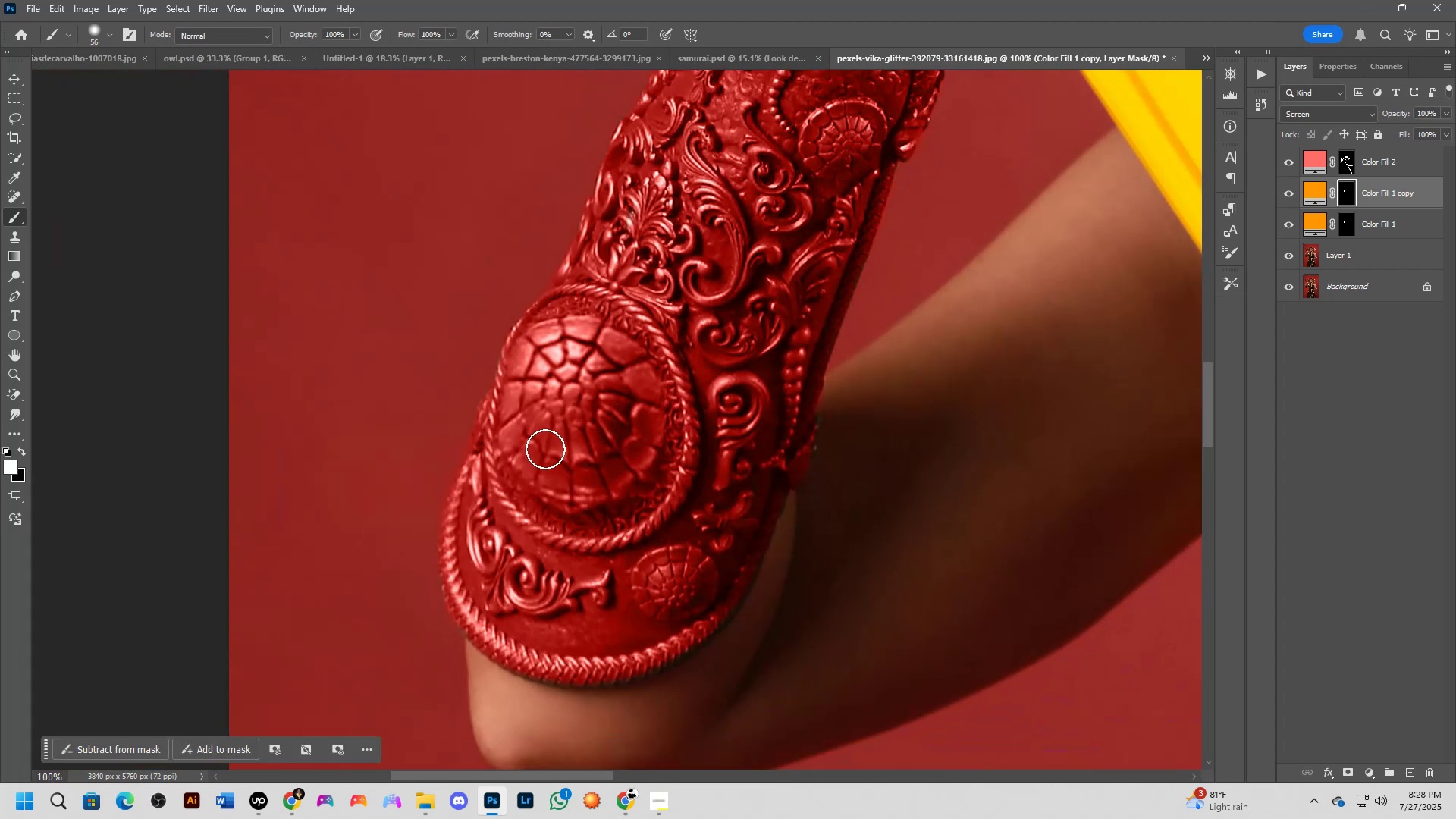 
hold_key(key=Space, duration=0.39)
 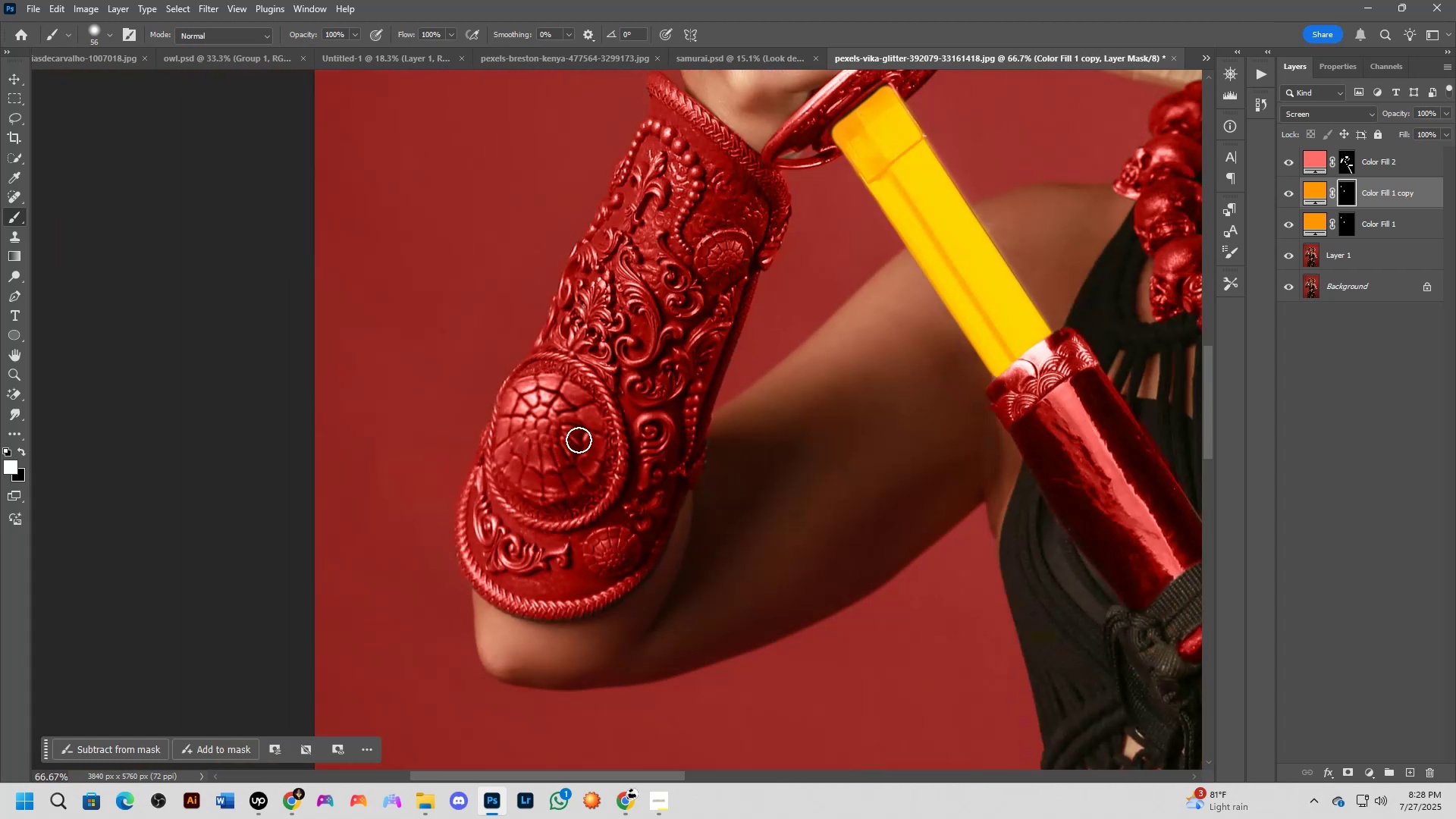 
left_click_drag(start_coordinate=[557, 421], to_coordinate=[534, 444])
 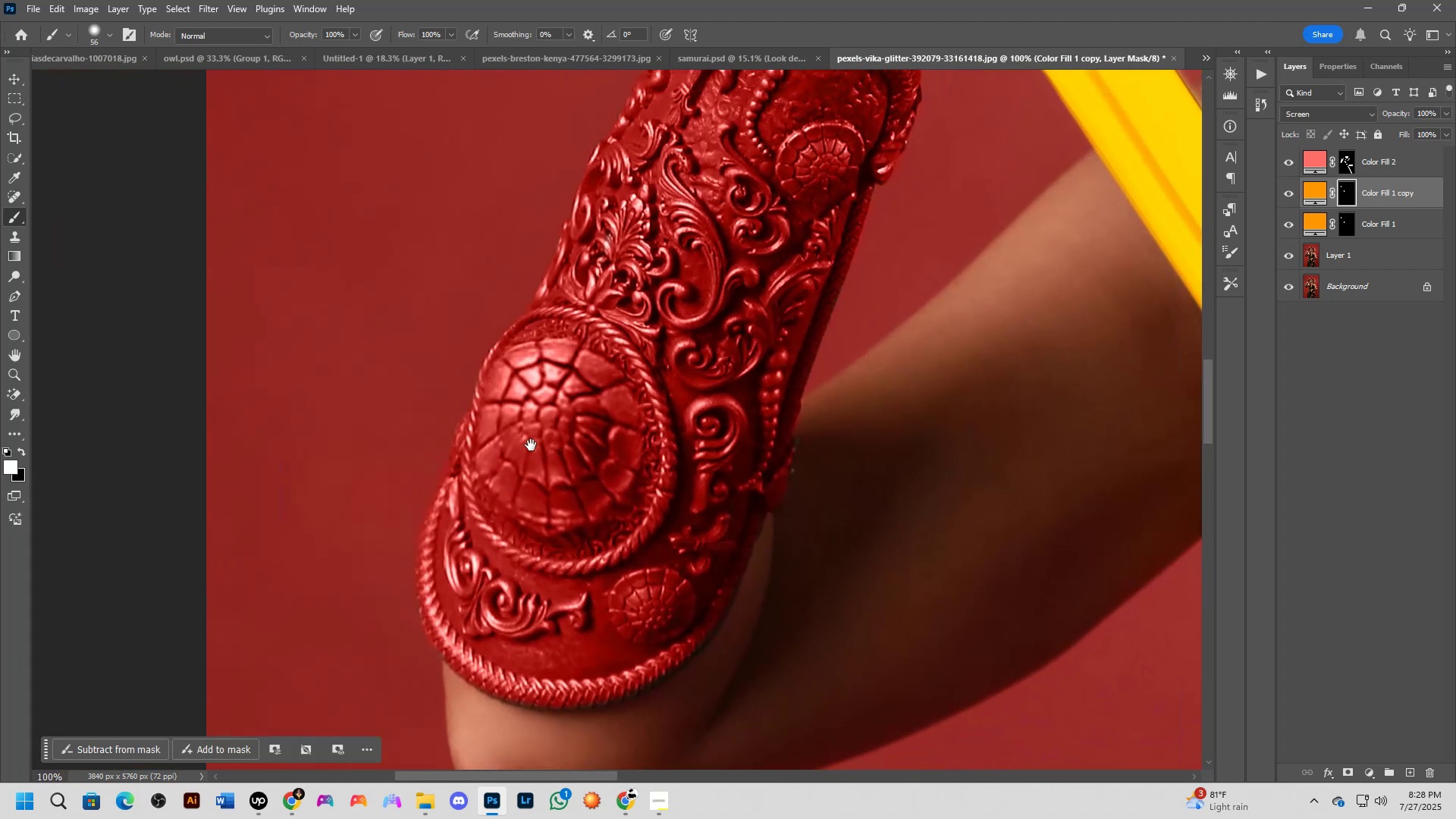 
key(Shift+ShiftLeft)
 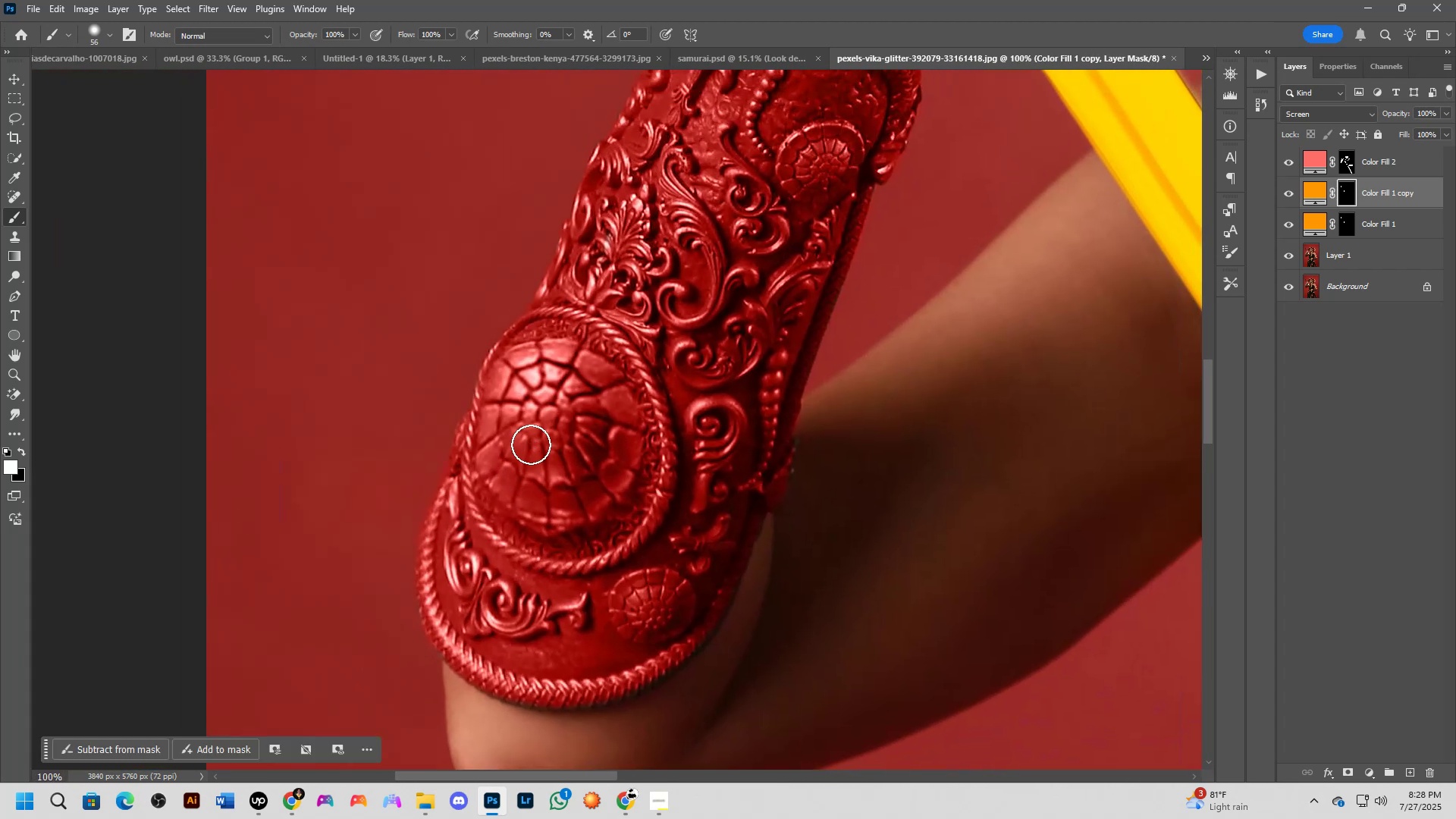 
scroll: coordinate [532, 444], scroll_direction: down, amount: 1.0
 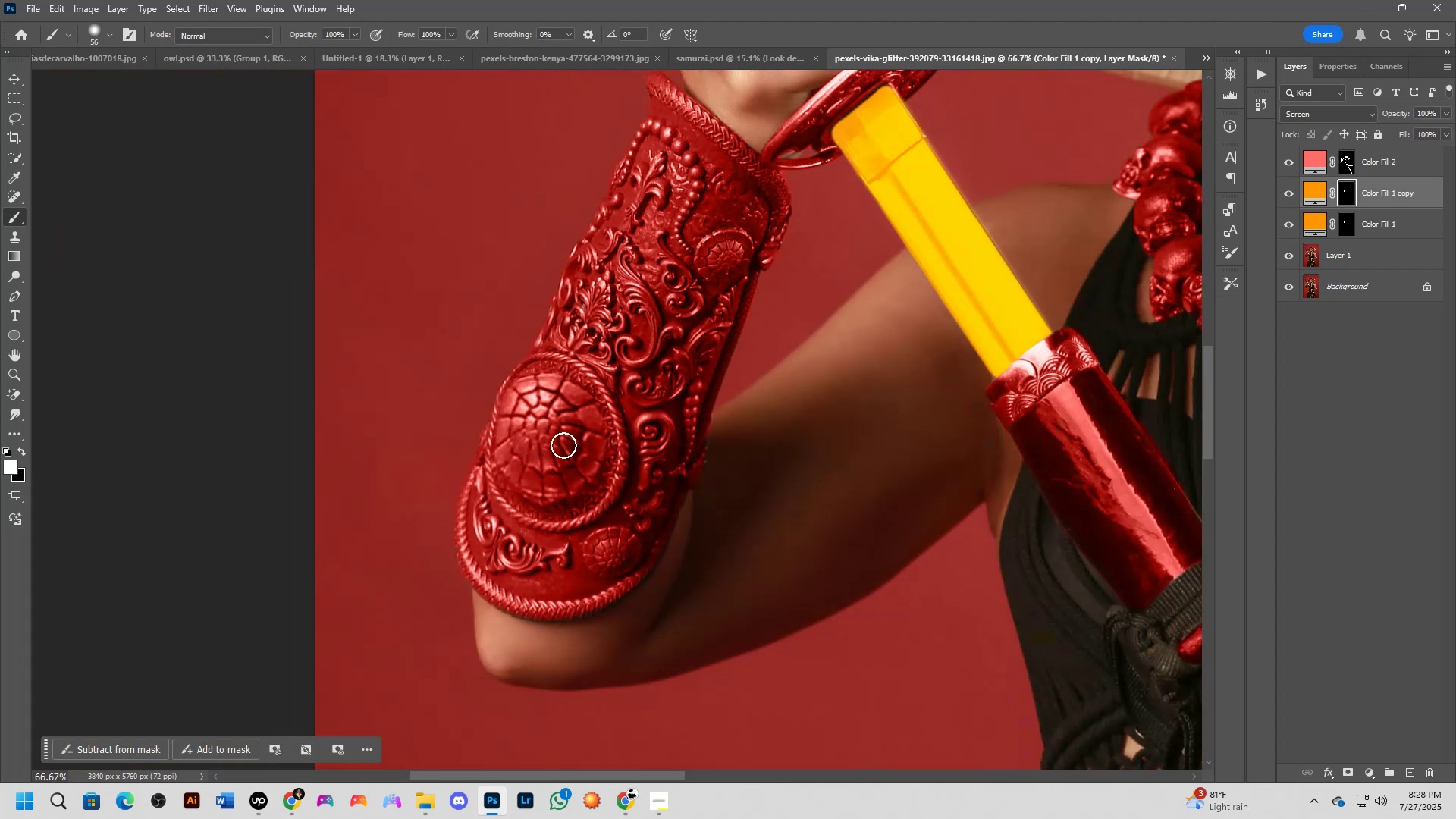 
hold_key(key=Space, duration=0.39)
 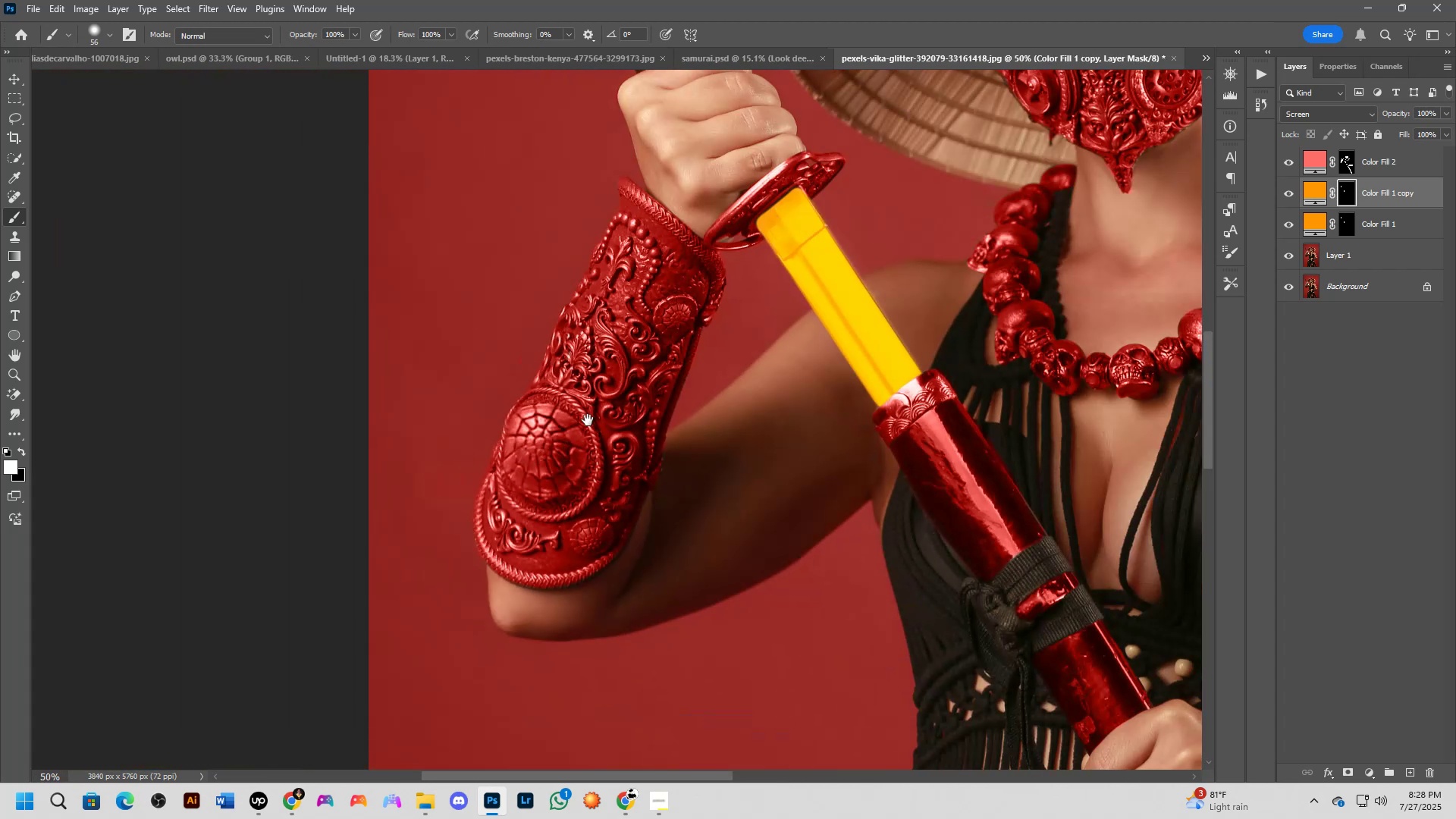 
left_click_drag(start_coordinate=[578, 438], to_coordinate=[566, 451])
 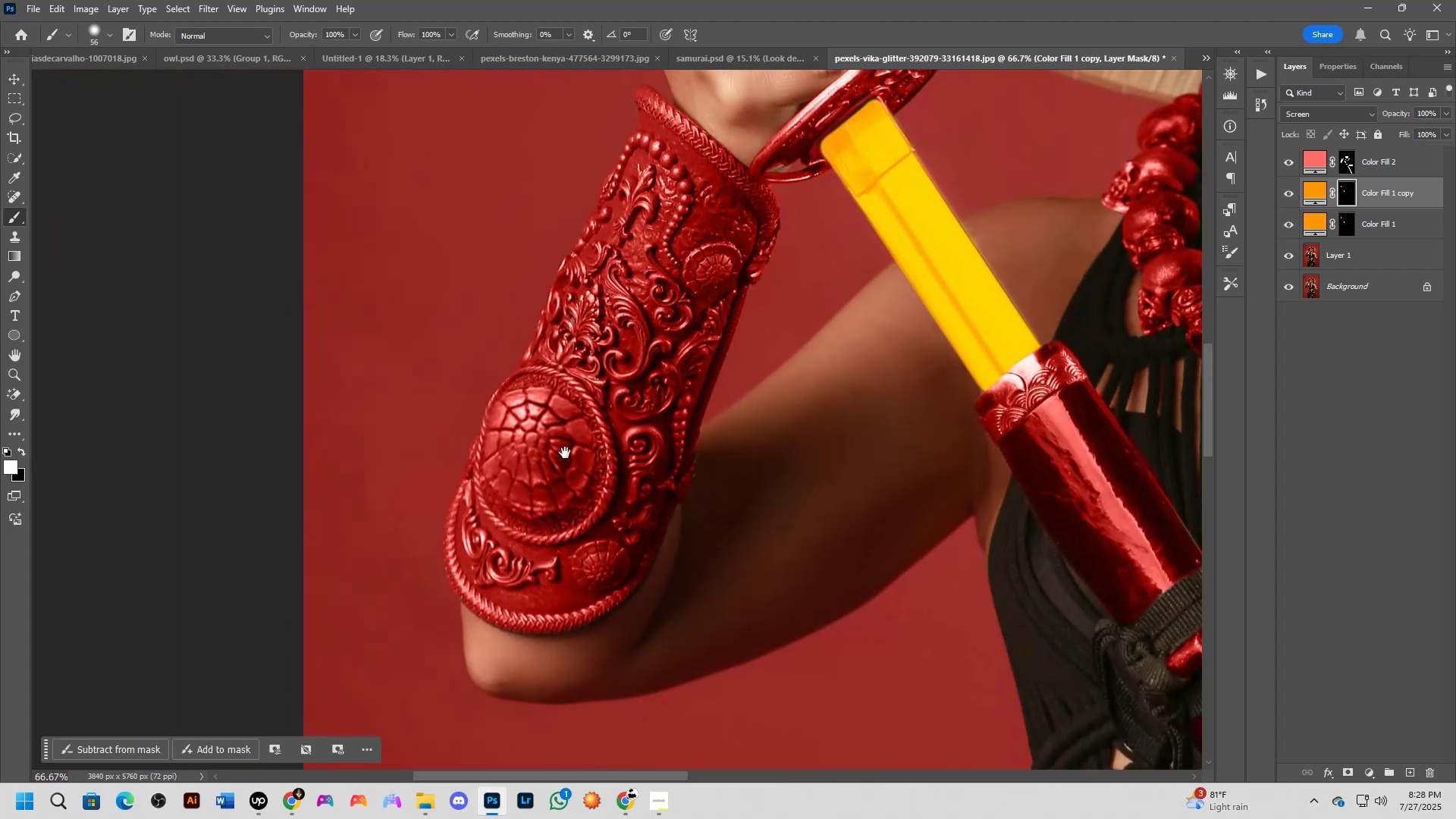 
key(Shift+ShiftLeft)
 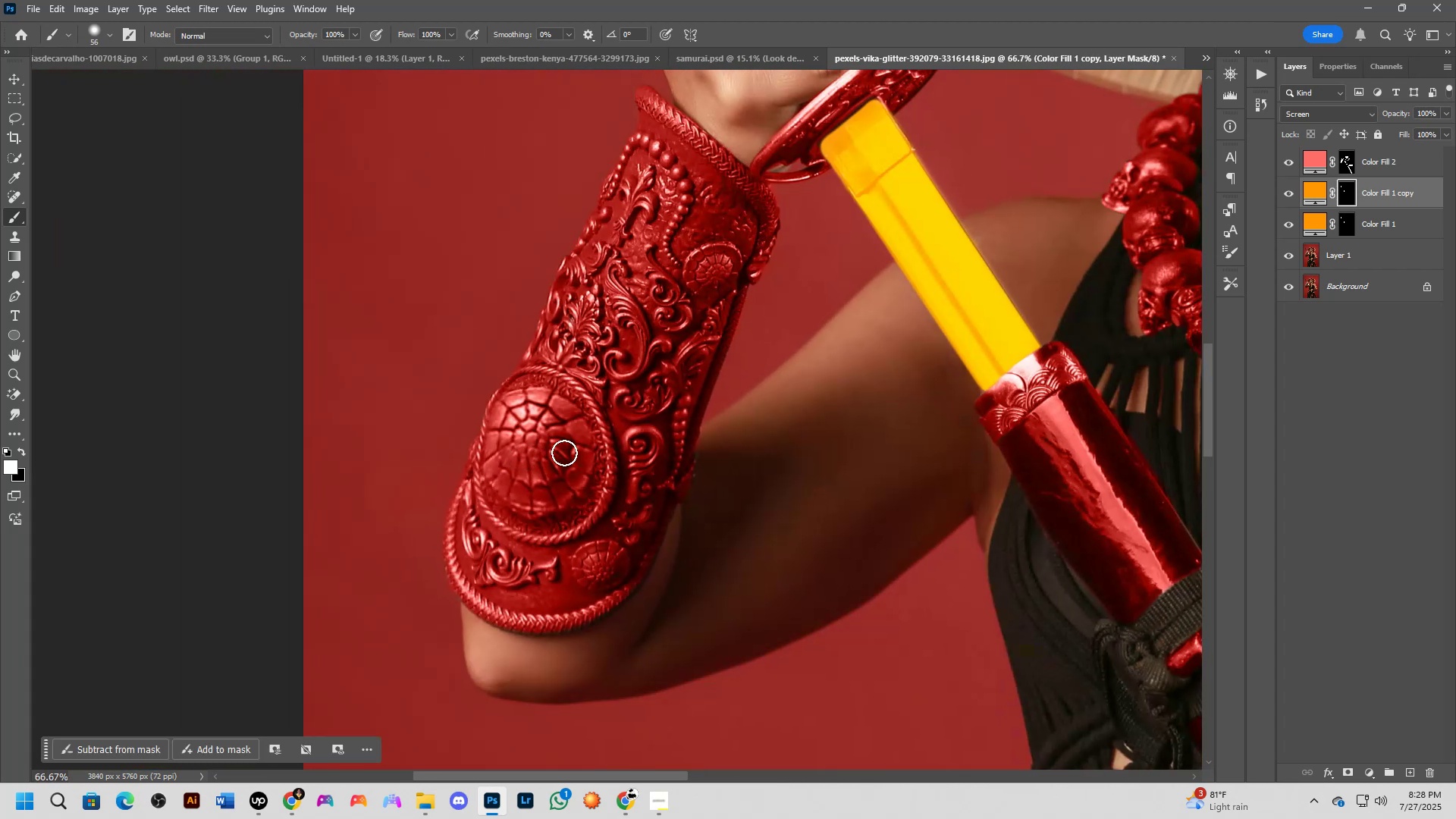 
scroll: coordinate [564, 453], scroll_direction: down, amount: 1.0
 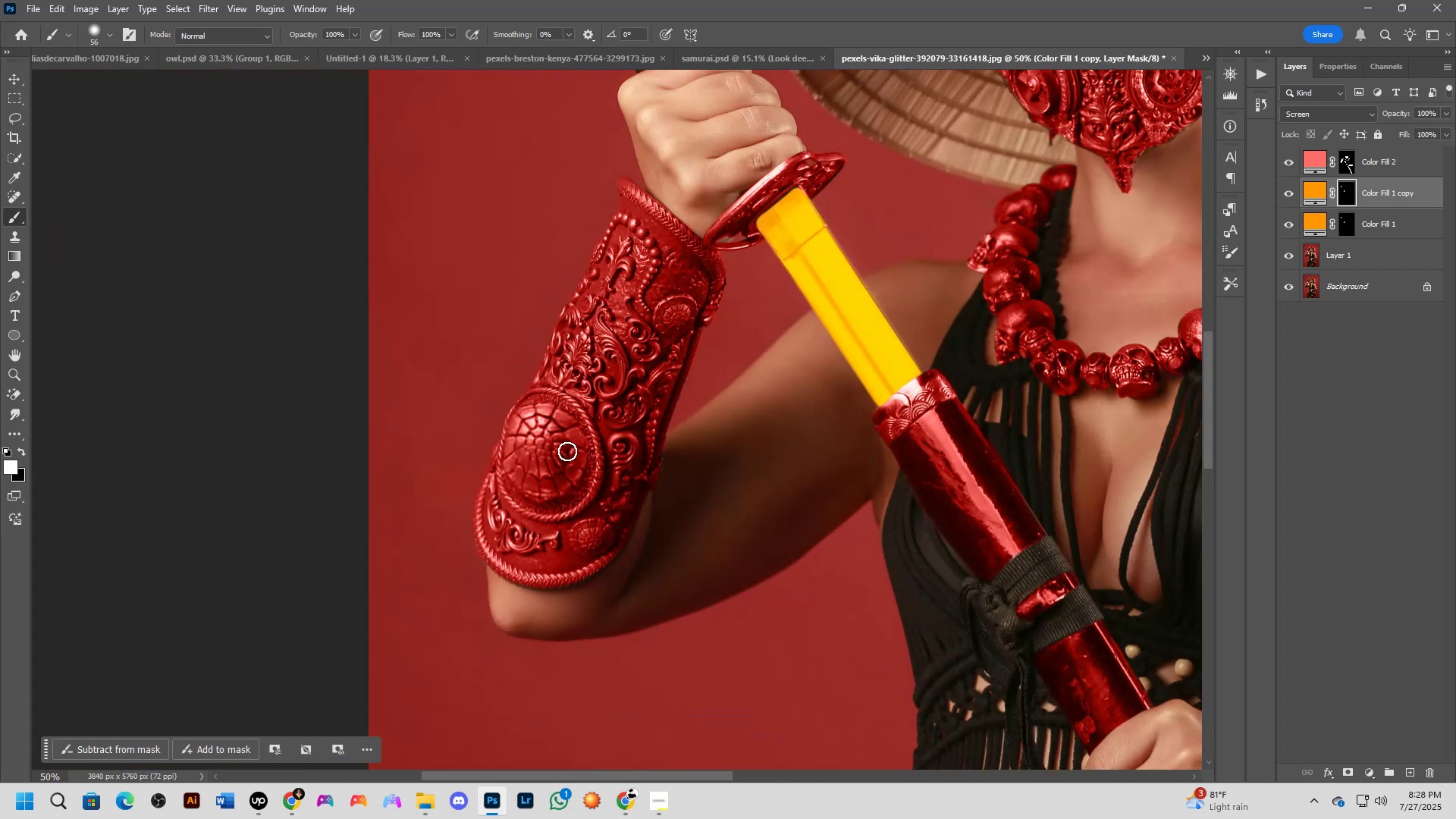 
hold_key(key=Space, duration=0.37)
 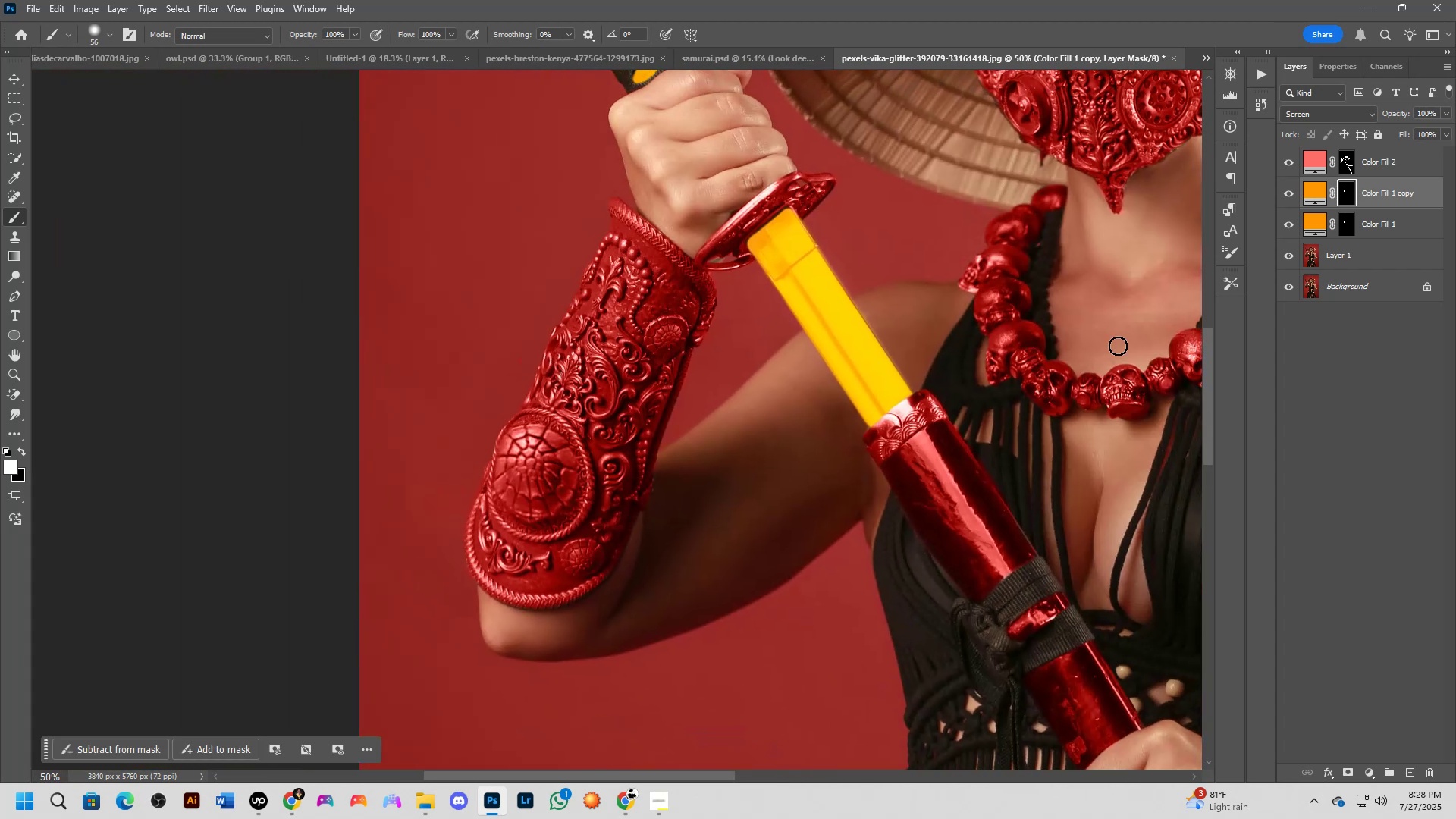 
left_click_drag(start_coordinate=[588, 419], to_coordinate=[579, 440])
 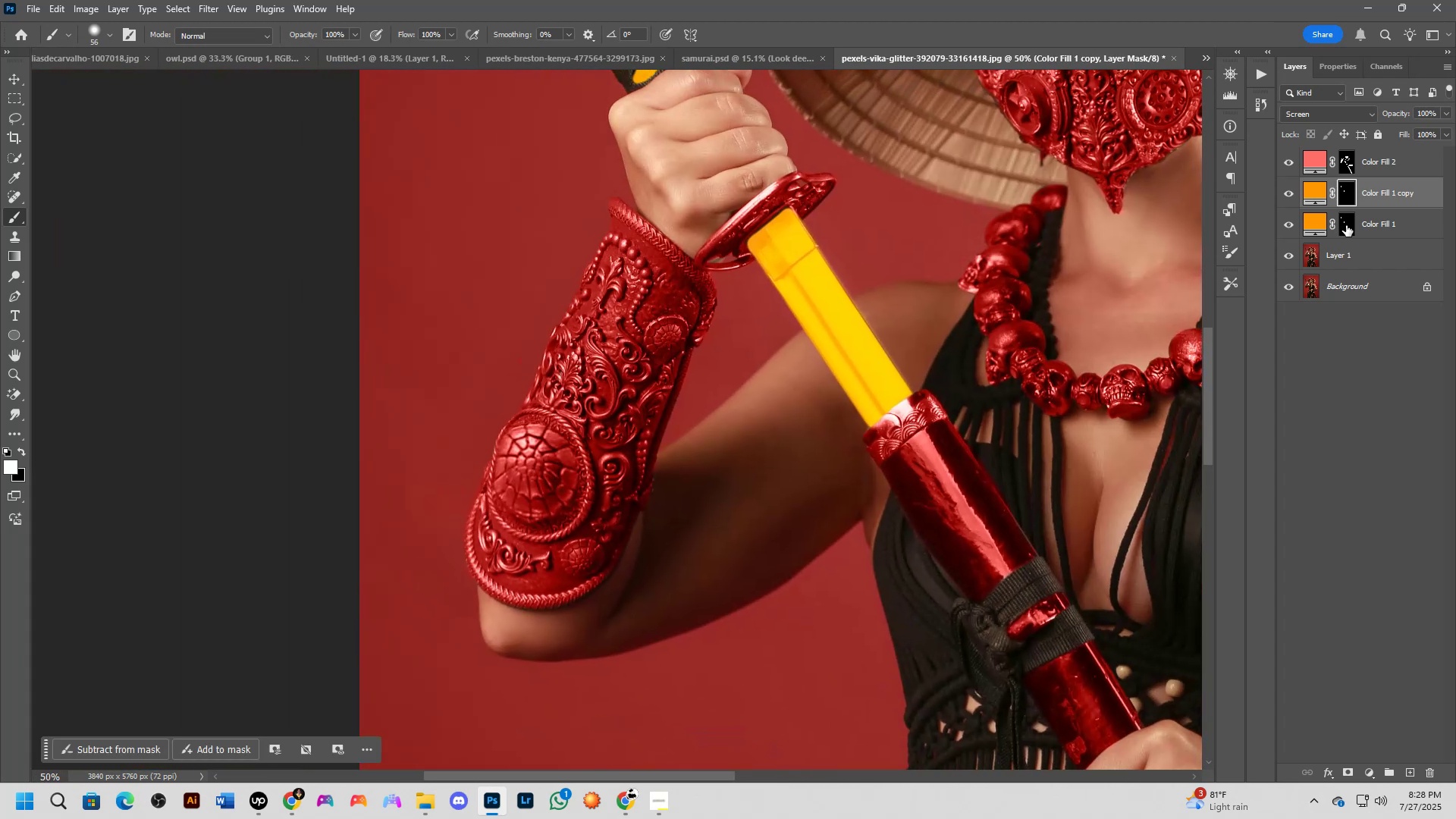 
double_click([1345, 194])
 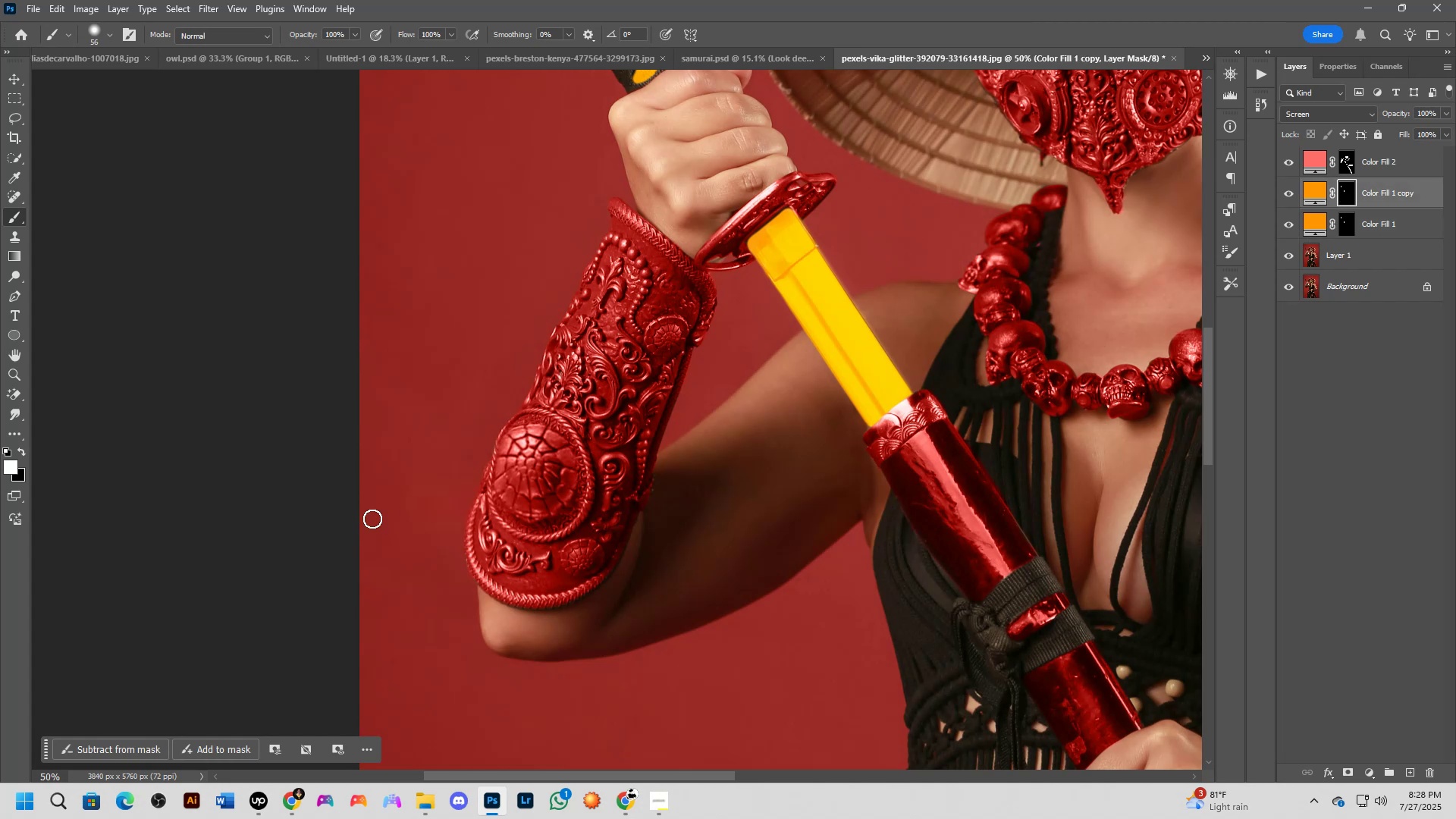 
scroll: coordinate [507, 415], scroll_direction: up, amount: 14.0
 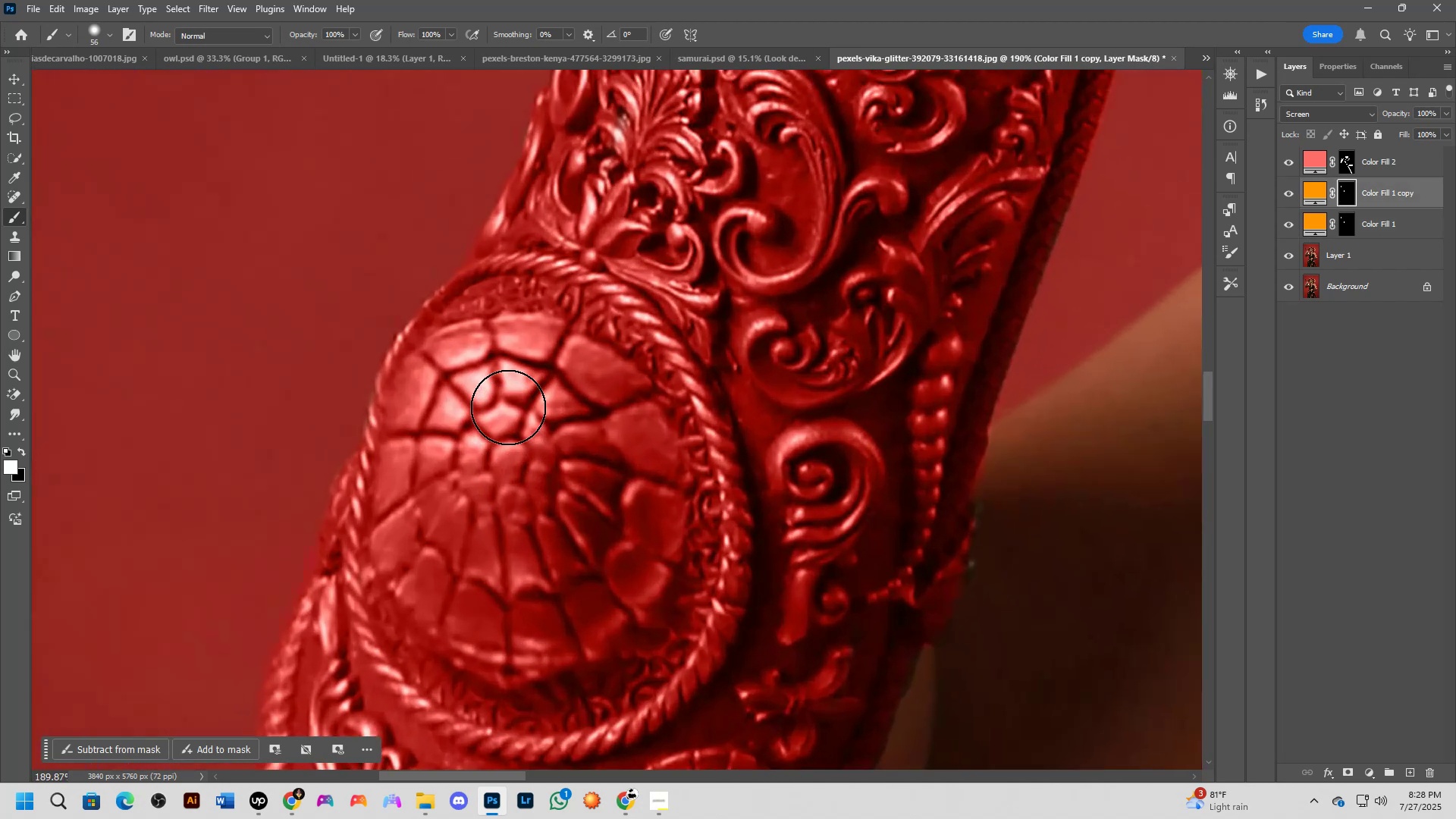 
hold_key(key=AltLeft, duration=0.59)
 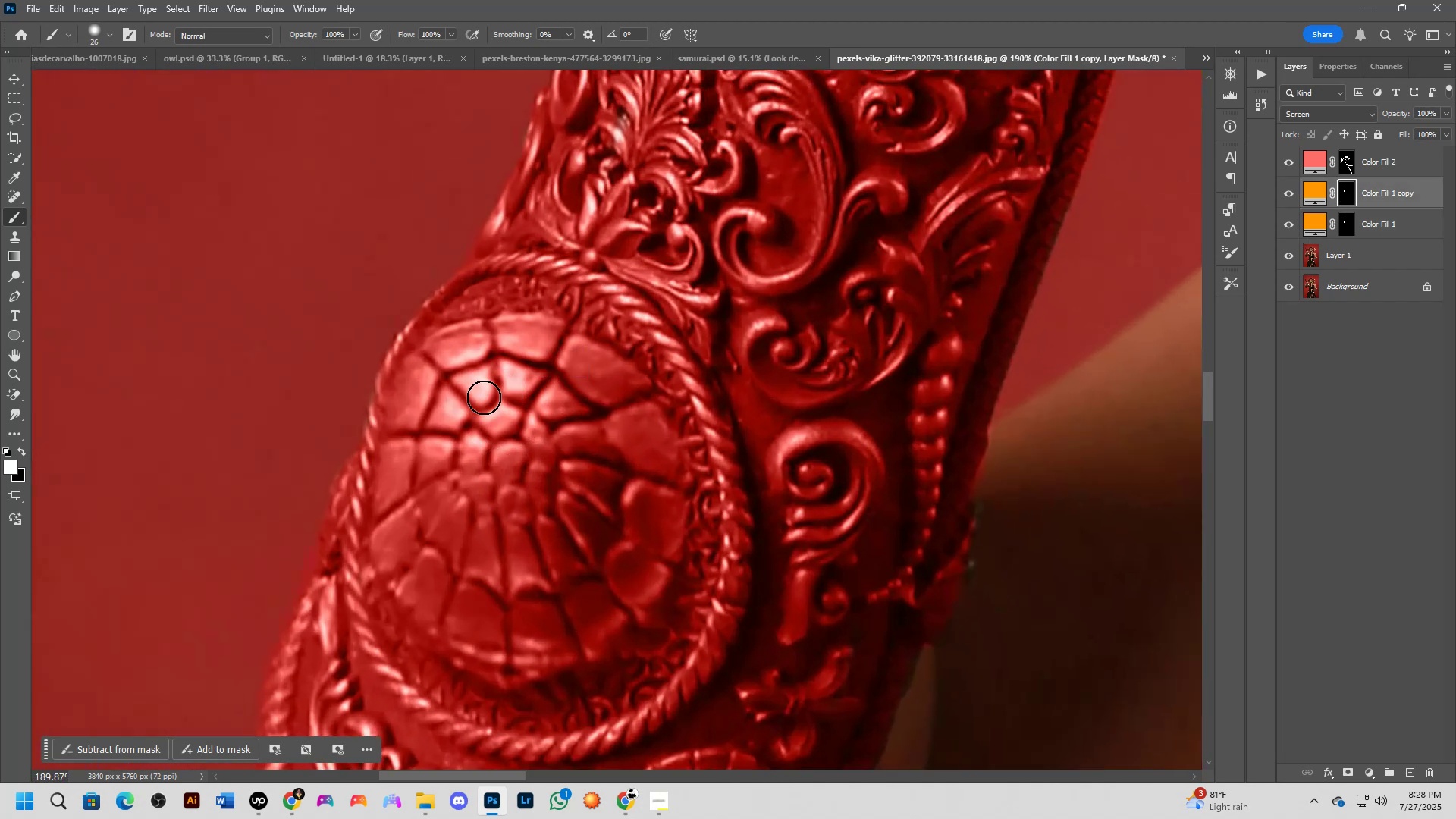 
type(xx)
 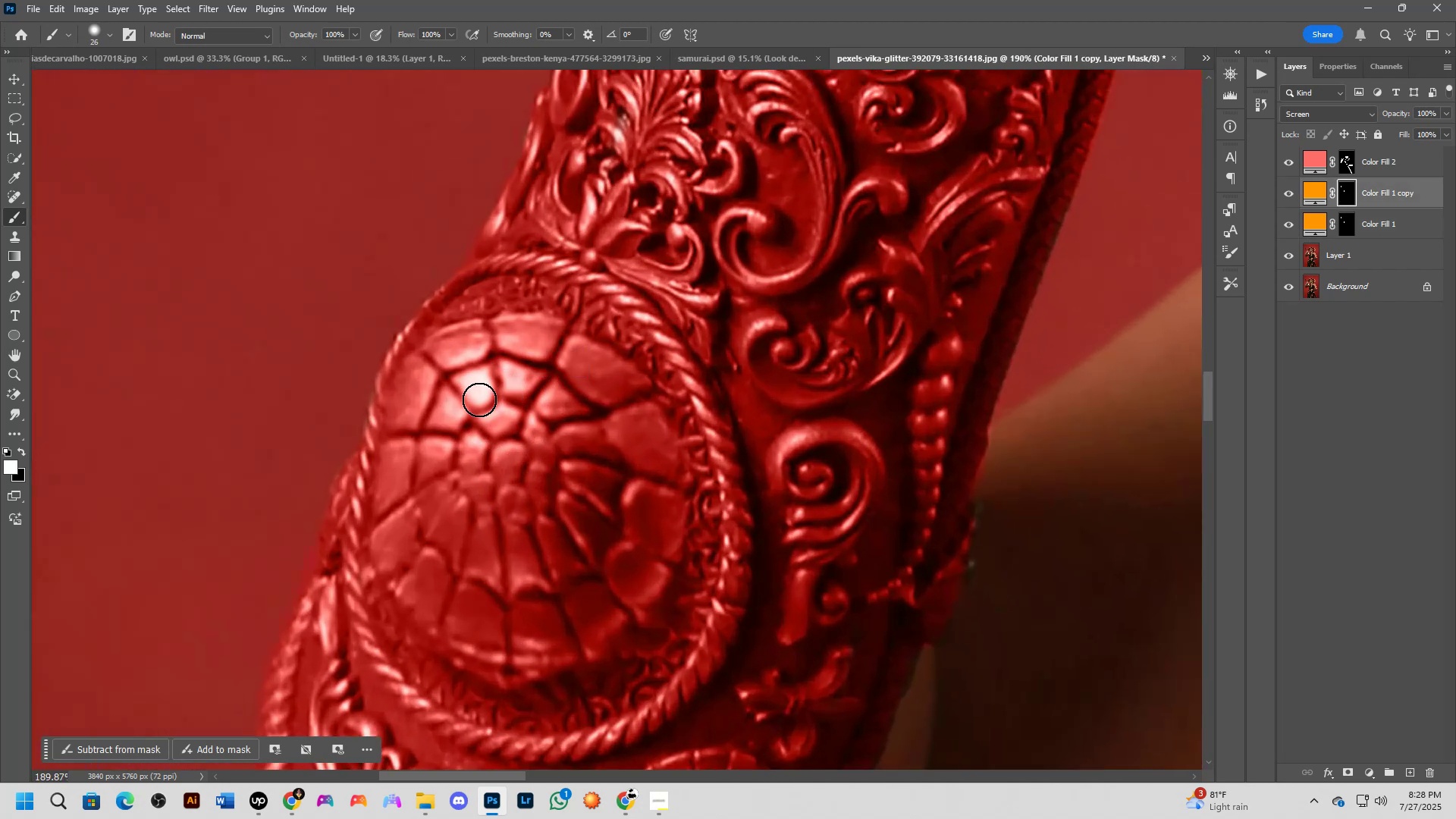 
left_click_drag(start_coordinate=[481, 383], to_coordinate=[481, 394])
 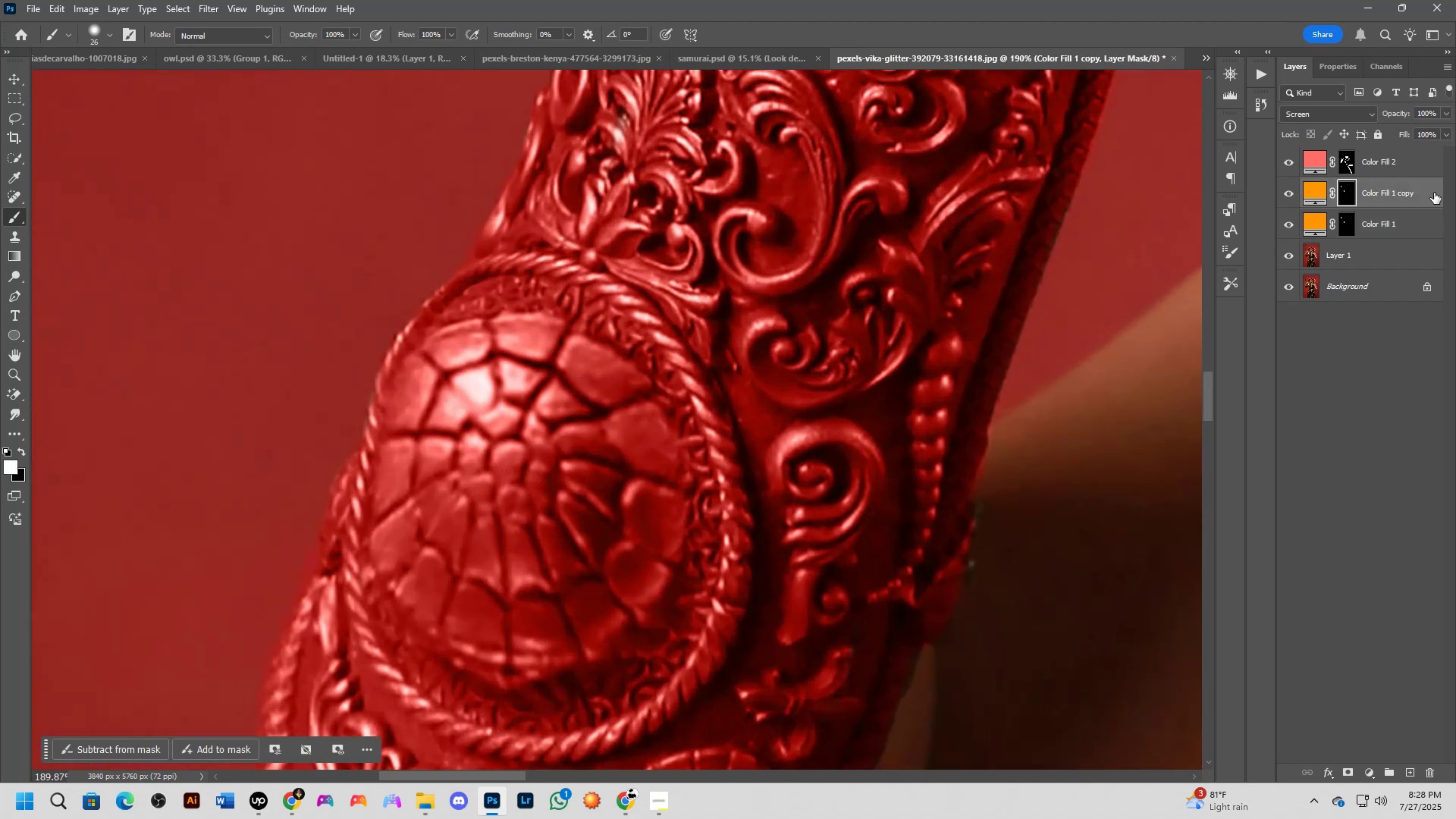 
key(Alt+AltLeft)
 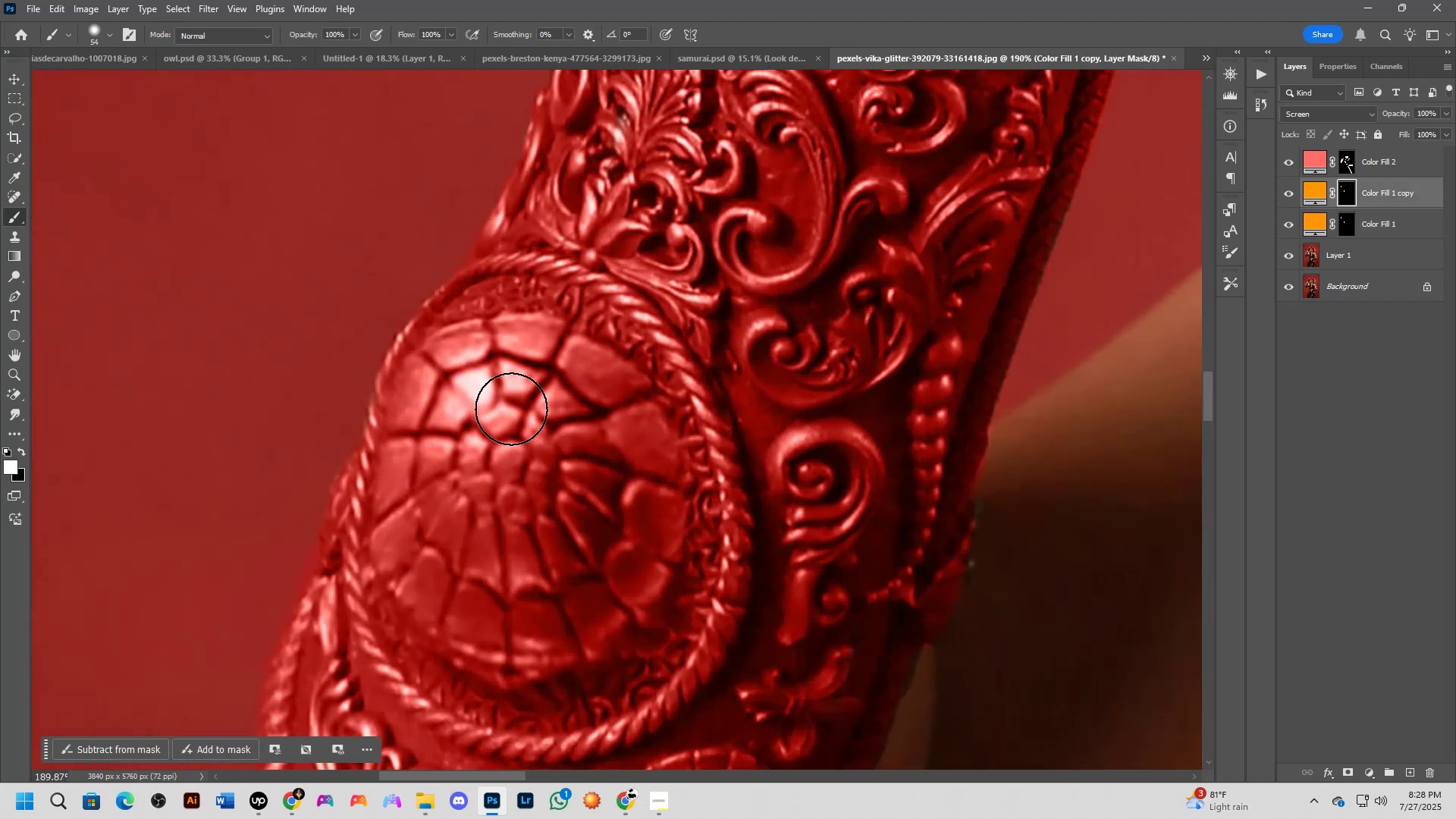 
left_click_drag(start_coordinate=[501, 412], to_coordinate=[529, 498])
 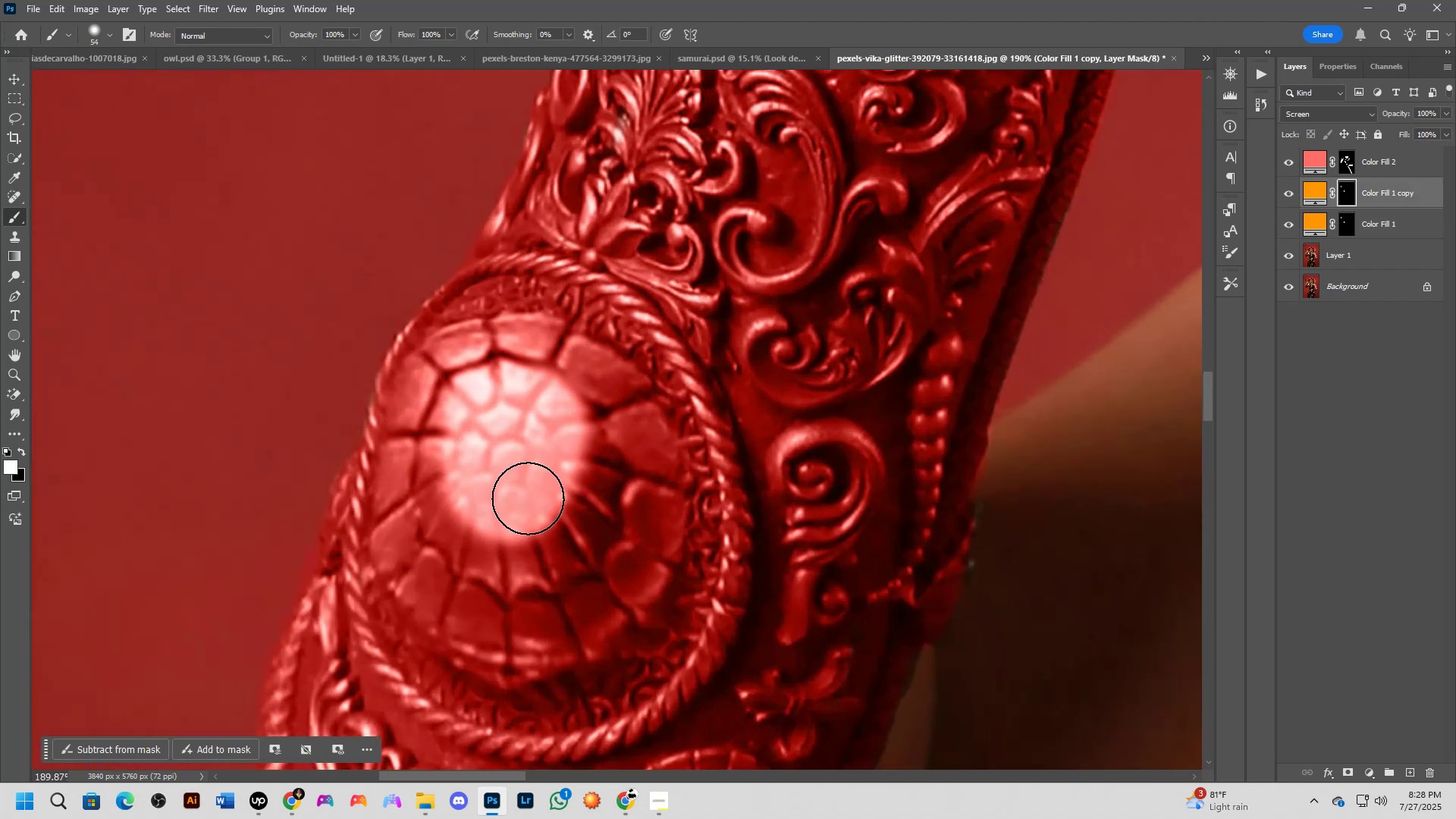 
key(Control+Z)
 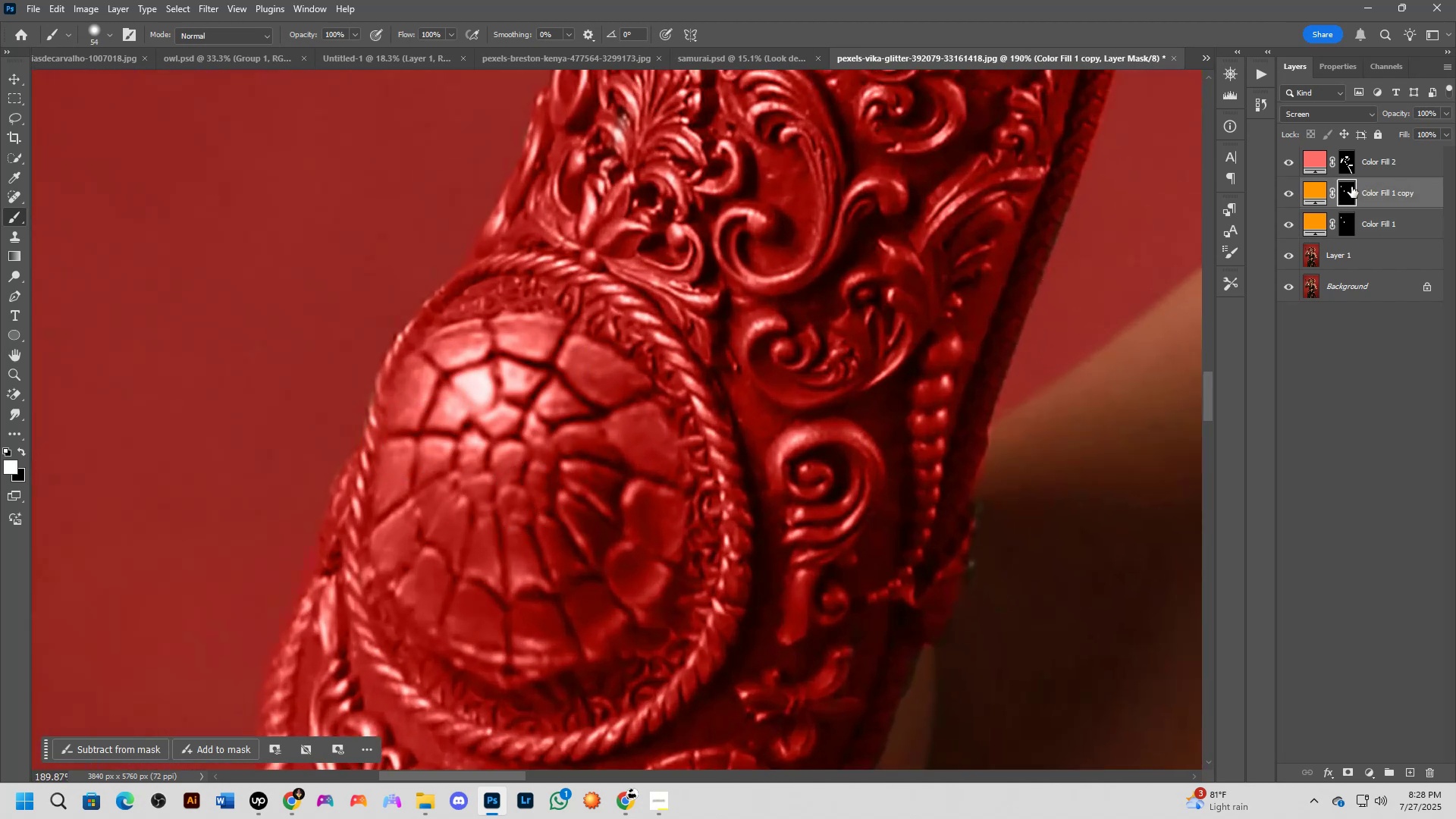 
key(Control+Z)
 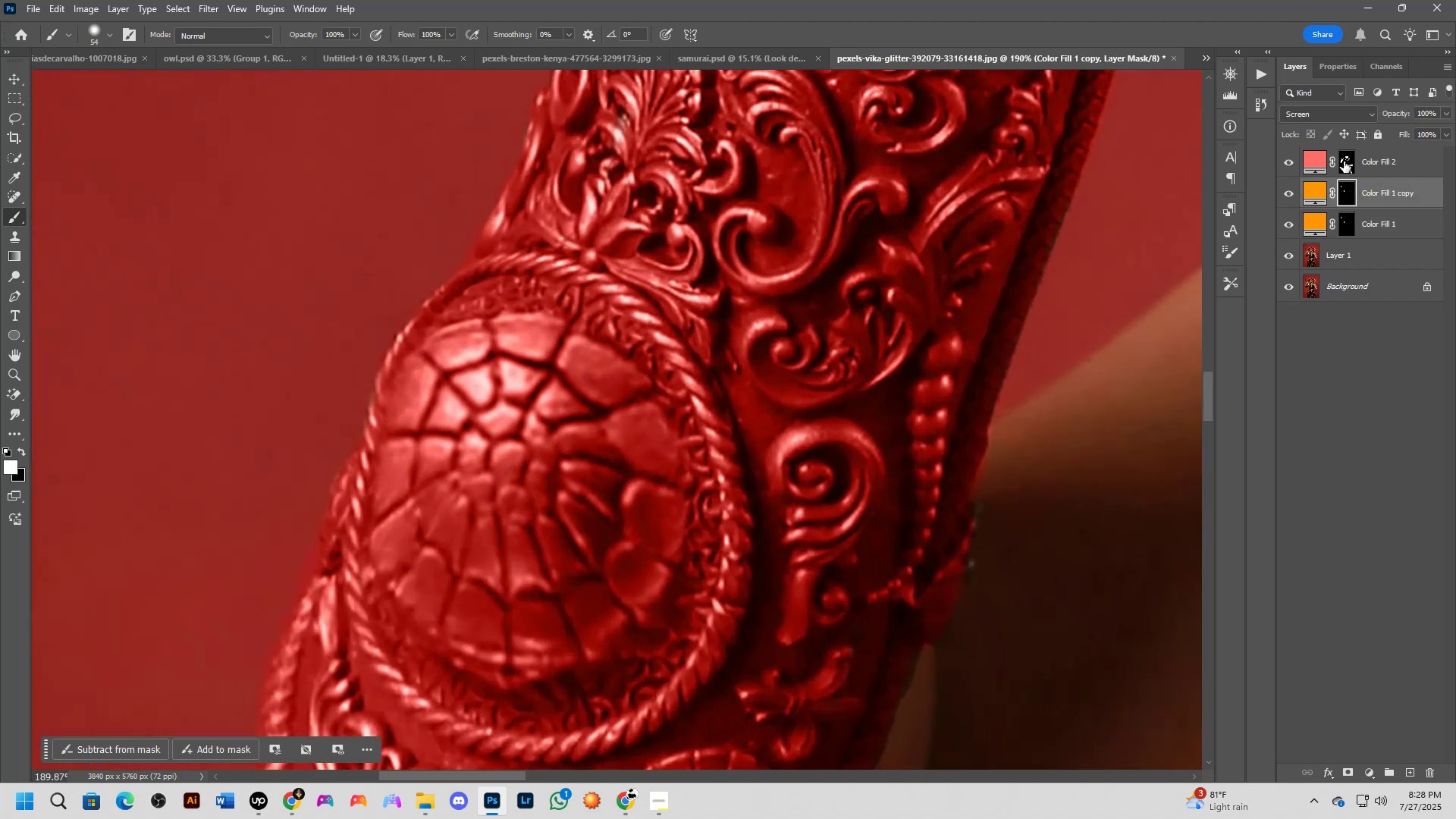 
left_click([1345, 162])
 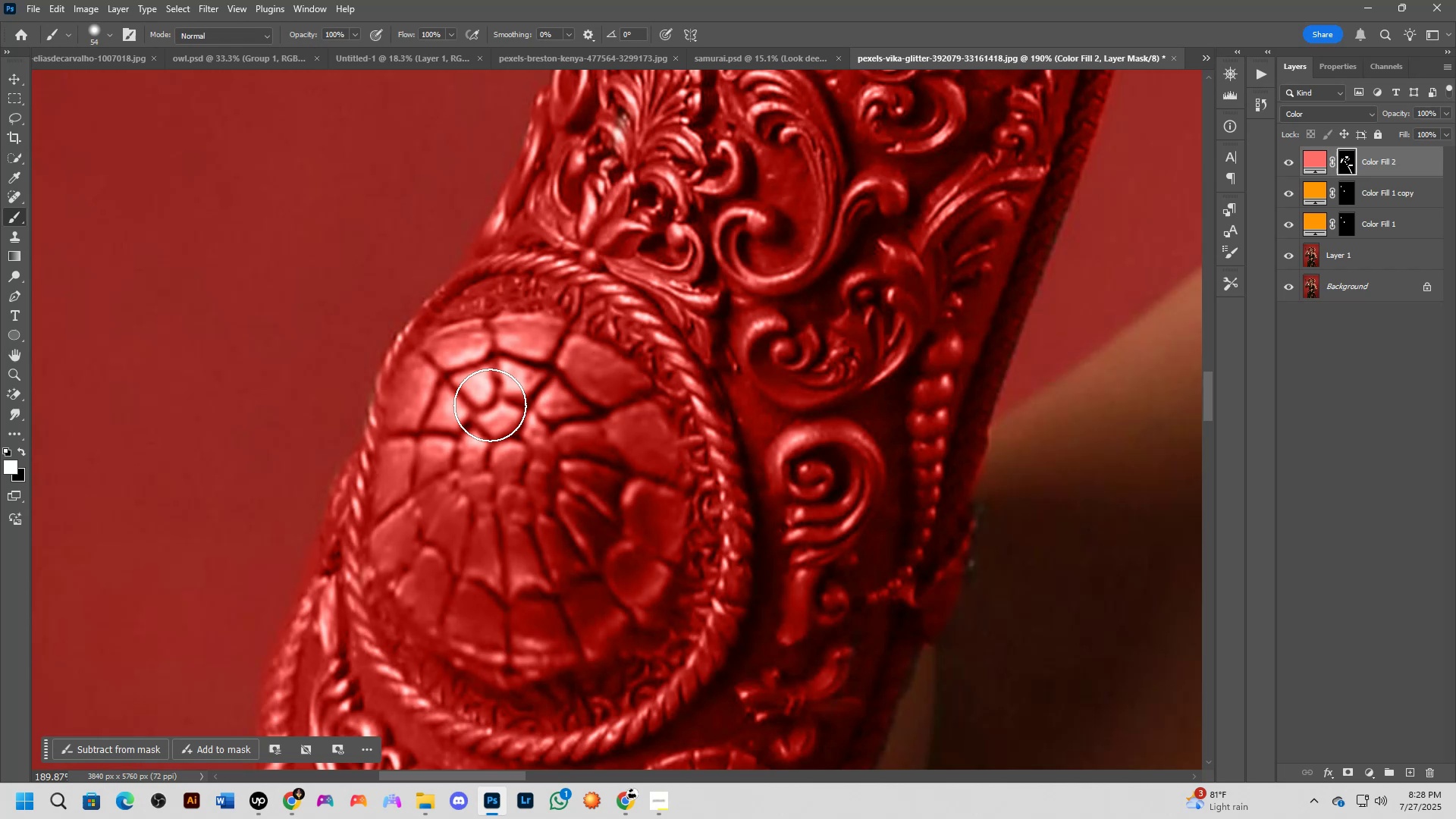 
left_click_drag(start_coordinate=[471, 413], to_coordinate=[478, 452])
 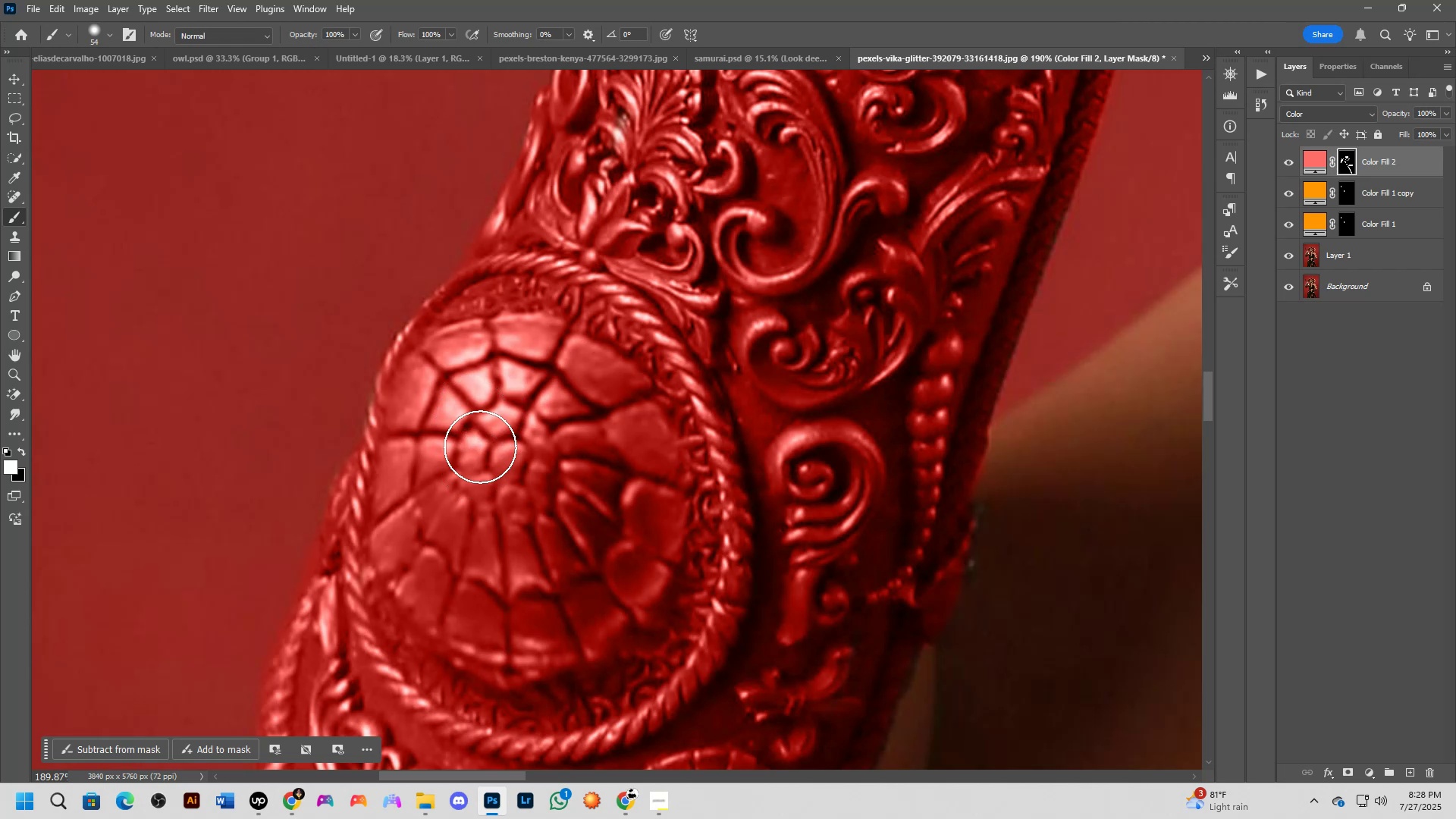 
key(X)
 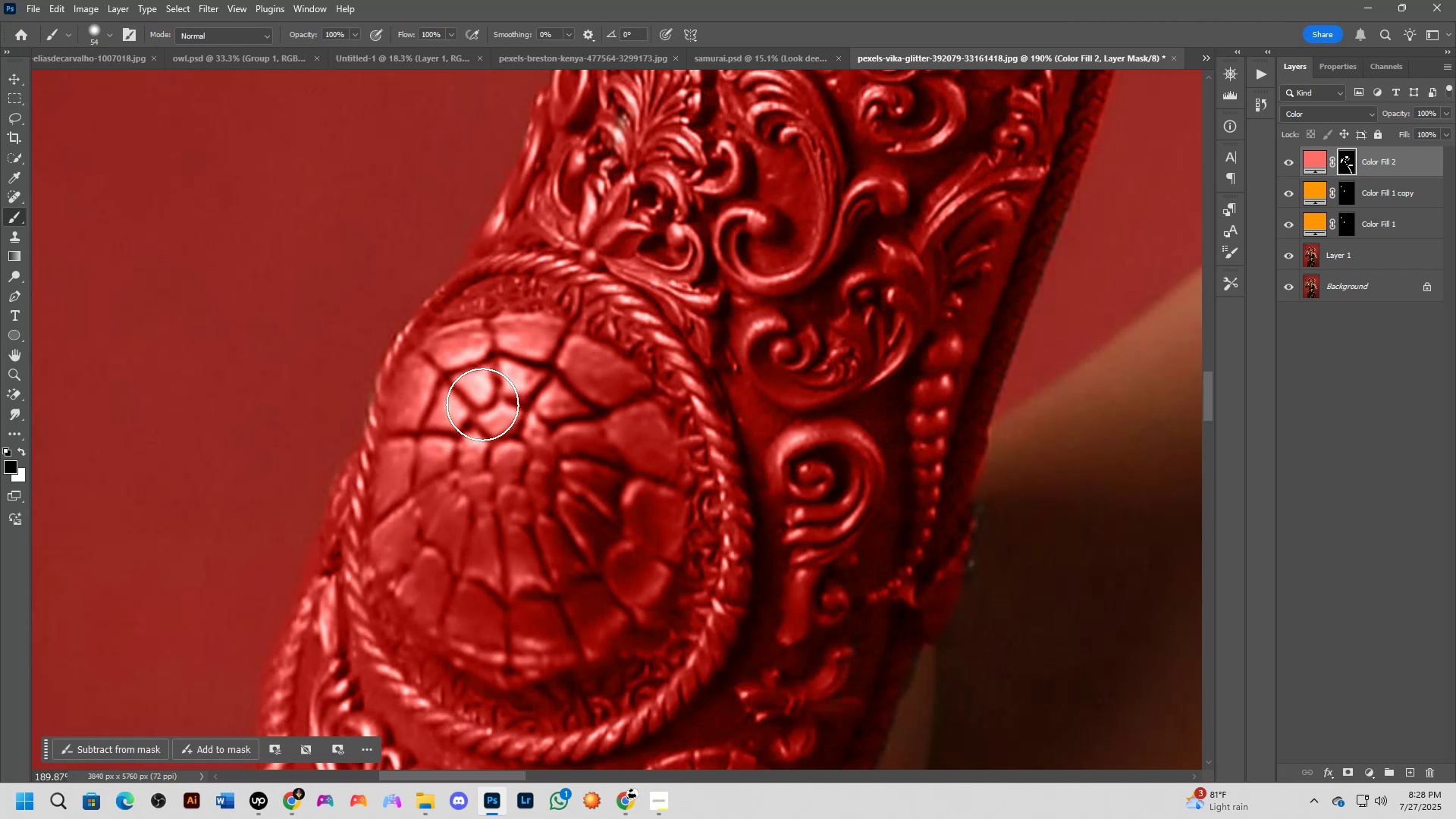 
left_click_drag(start_coordinate=[482, 404], to_coordinate=[580, 514])
 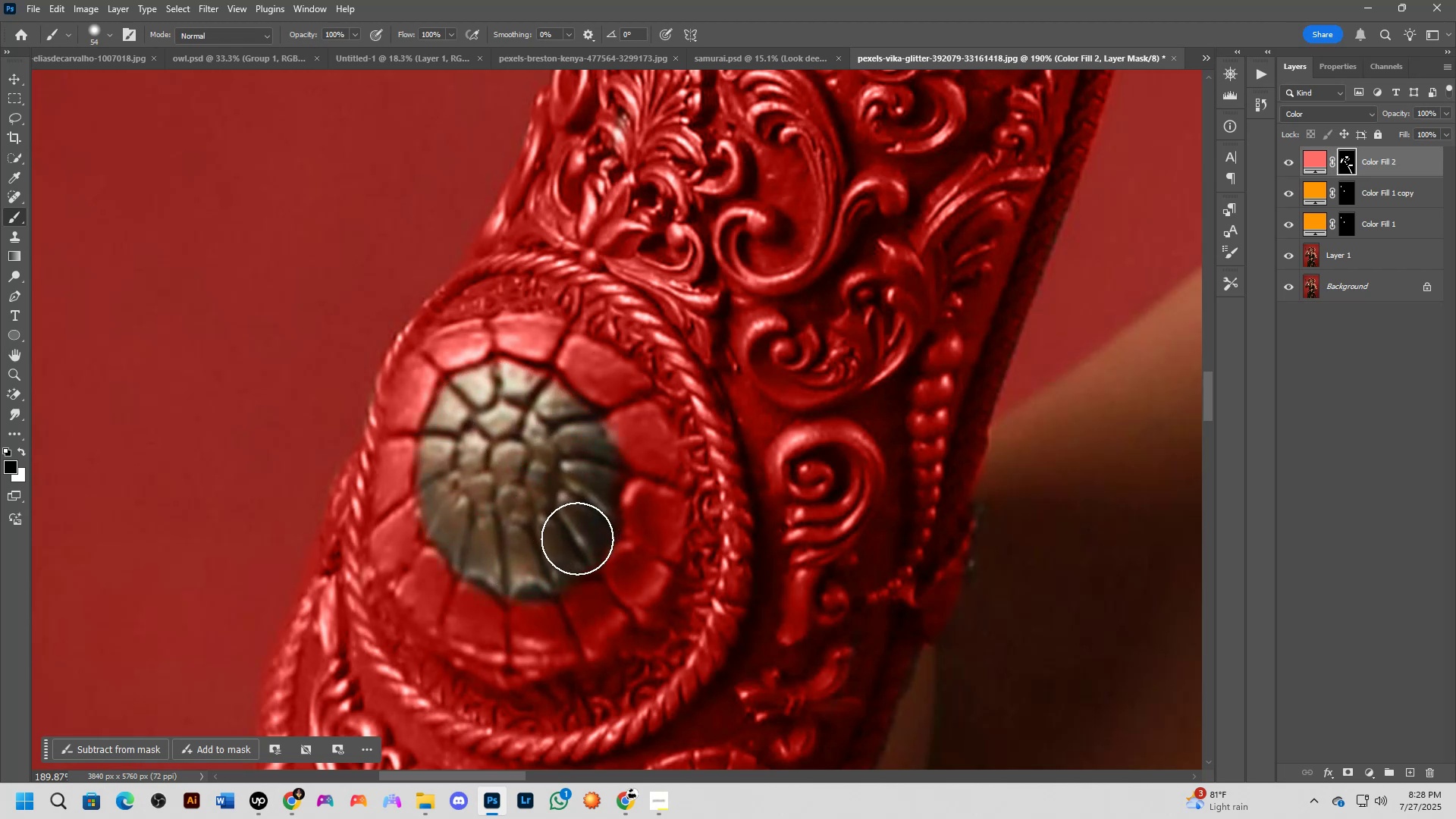 
double_click([577, 538])
 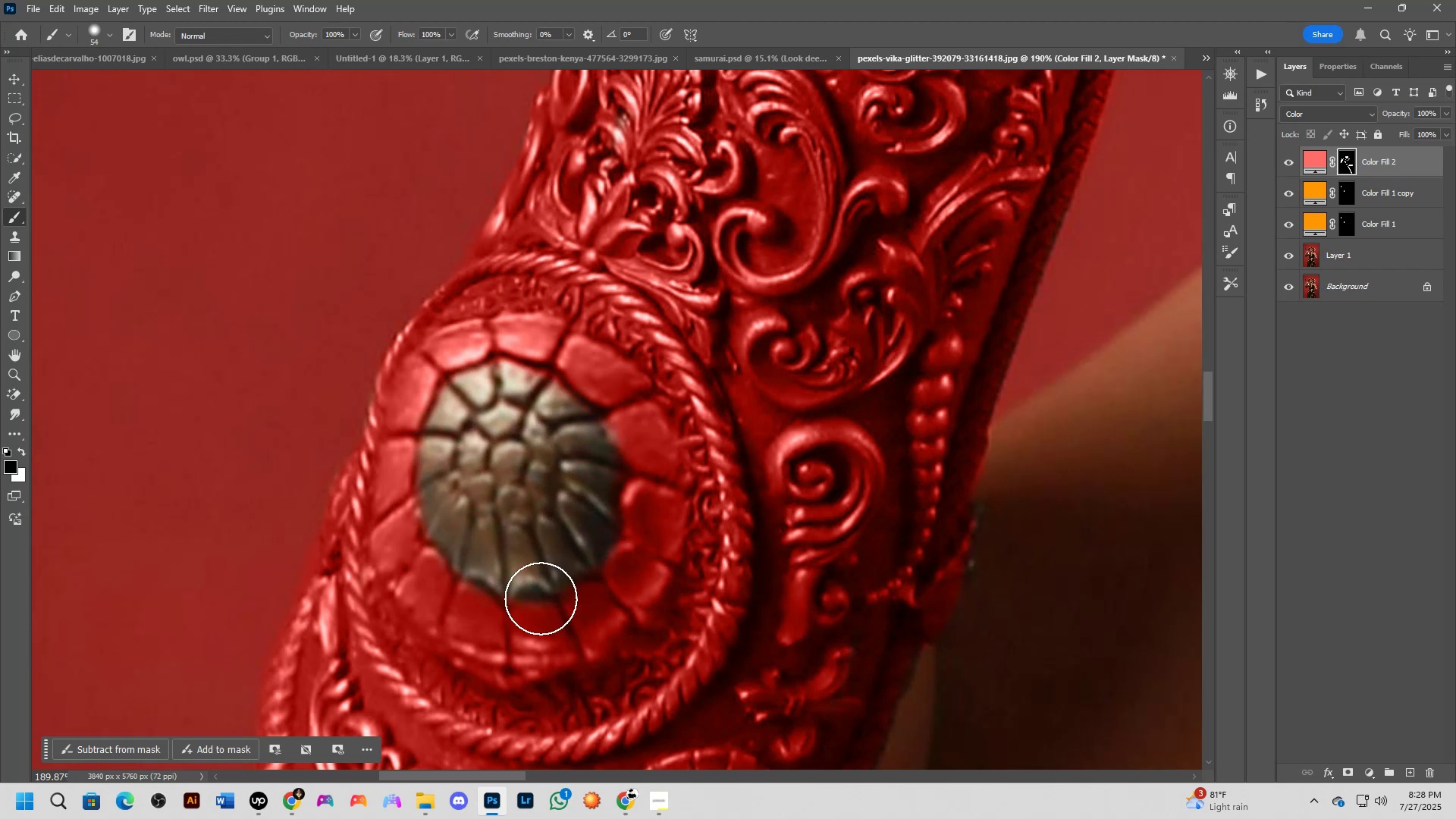 
hold_key(key=AltLeft, duration=0.32)
 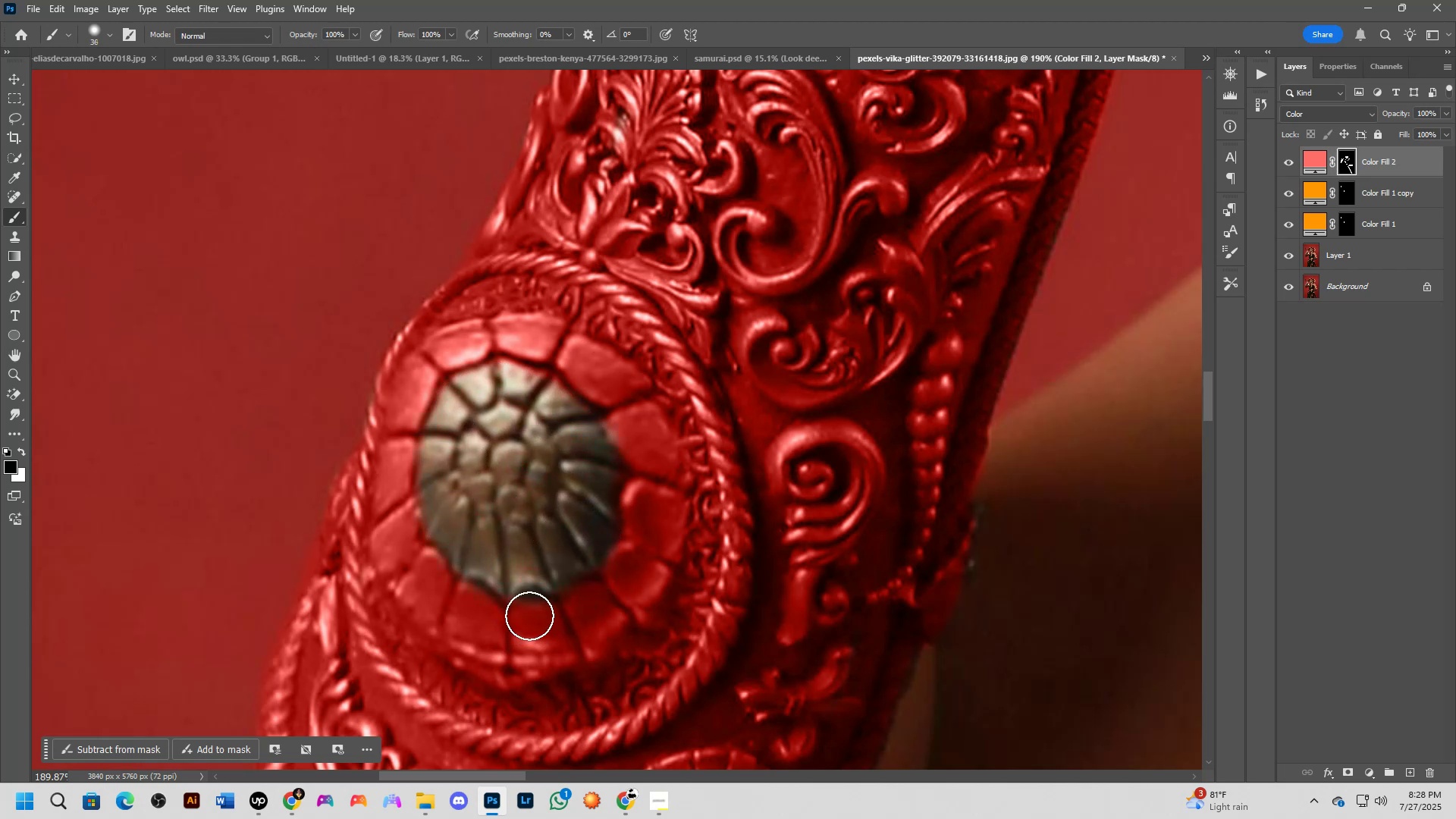 
key(X)
 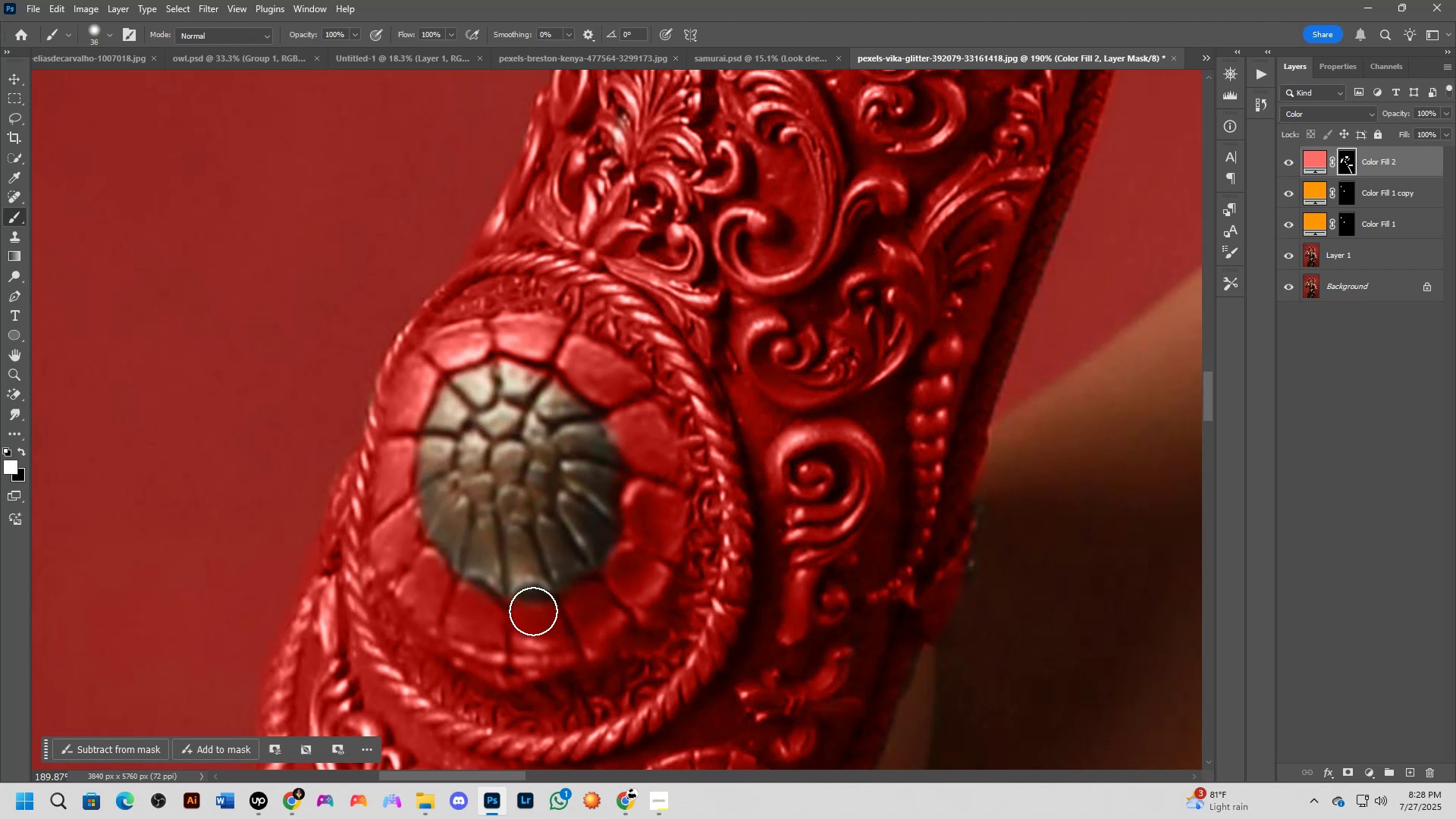 
left_click_drag(start_coordinate=[533, 611], to_coordinate=[535, 615])
 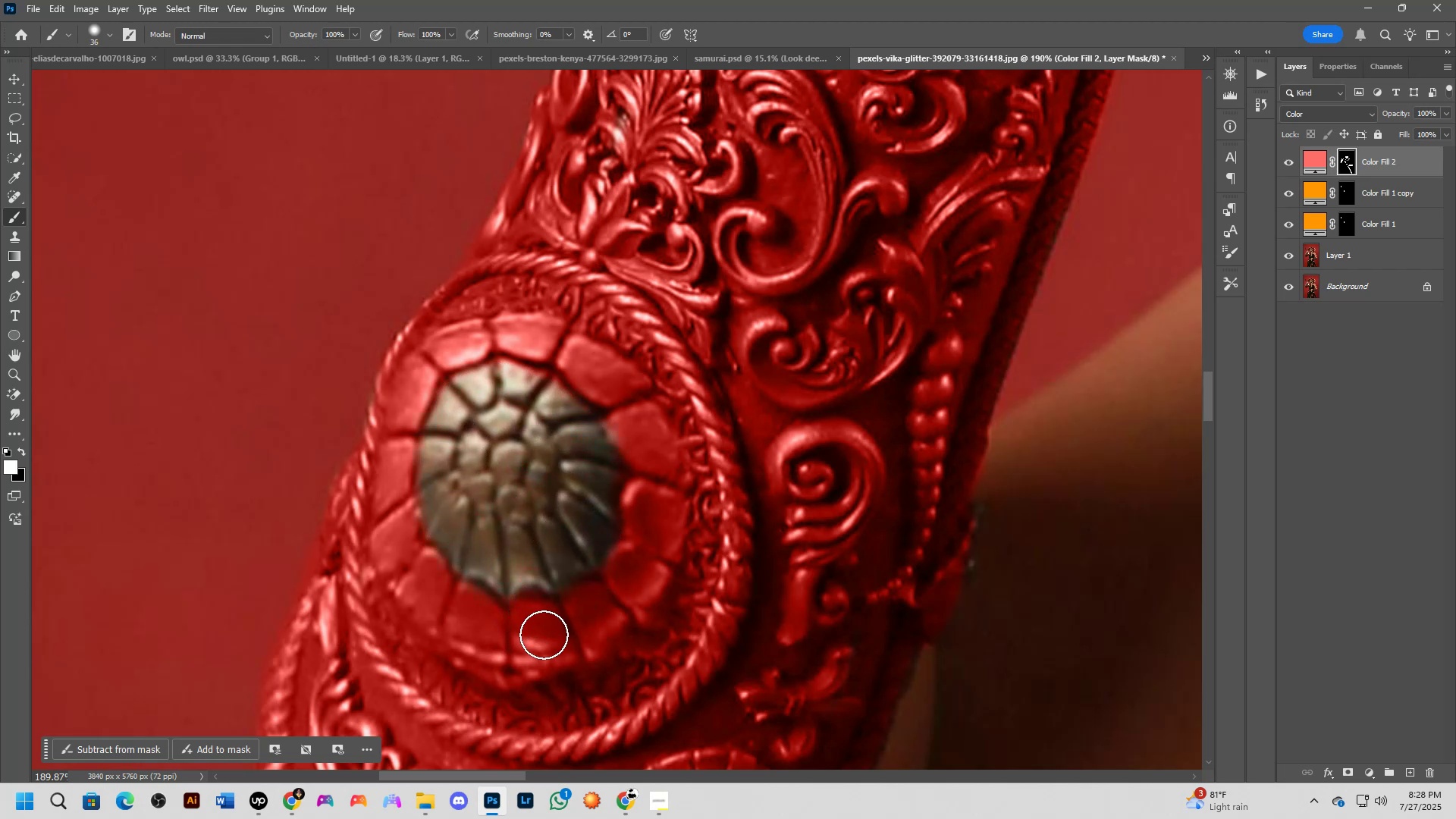 
key(Alt+AltLeft)
 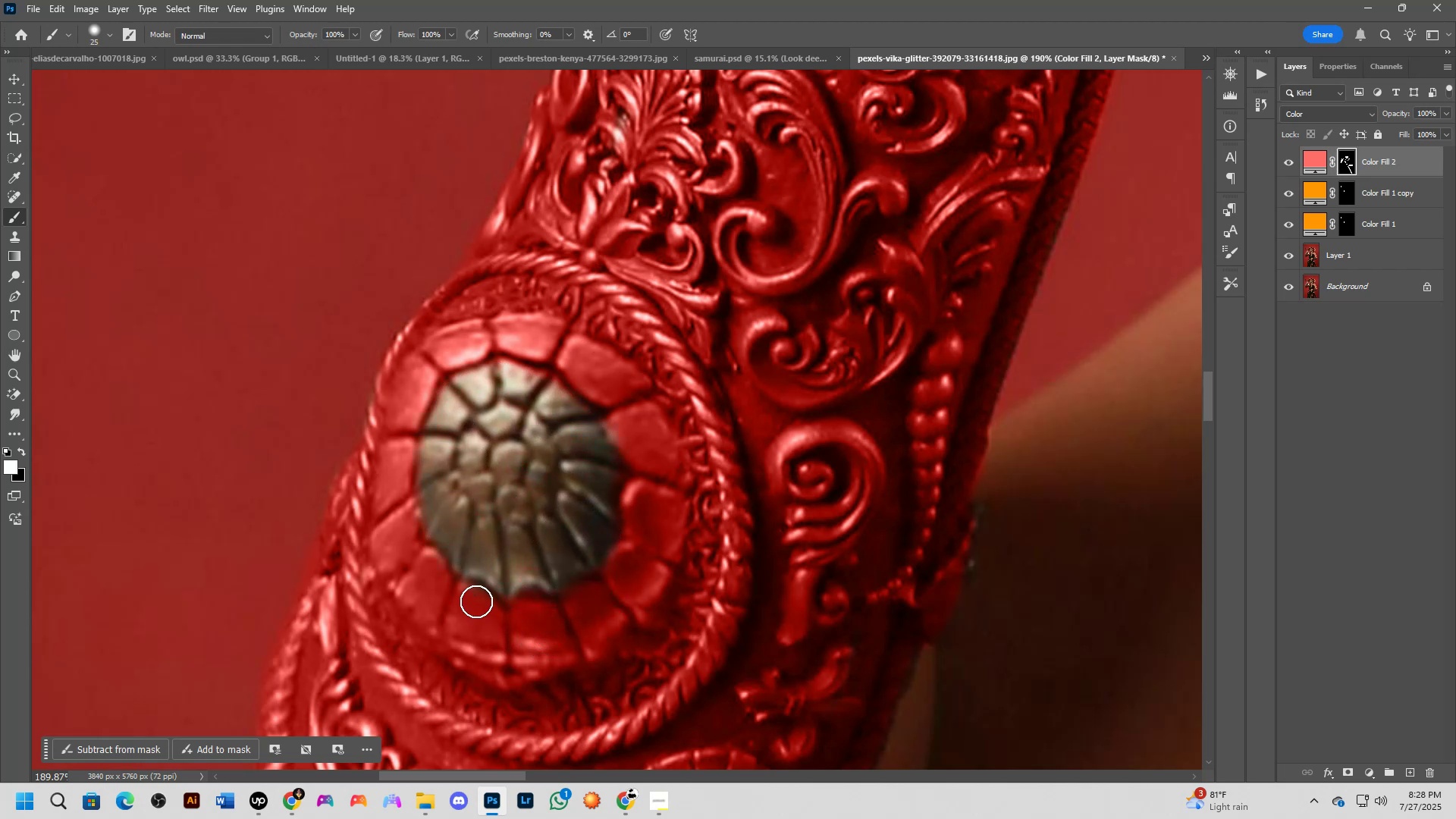 
left_click_drag(start_coordinate=[474, 598], to_coordinate=[416, 557])
 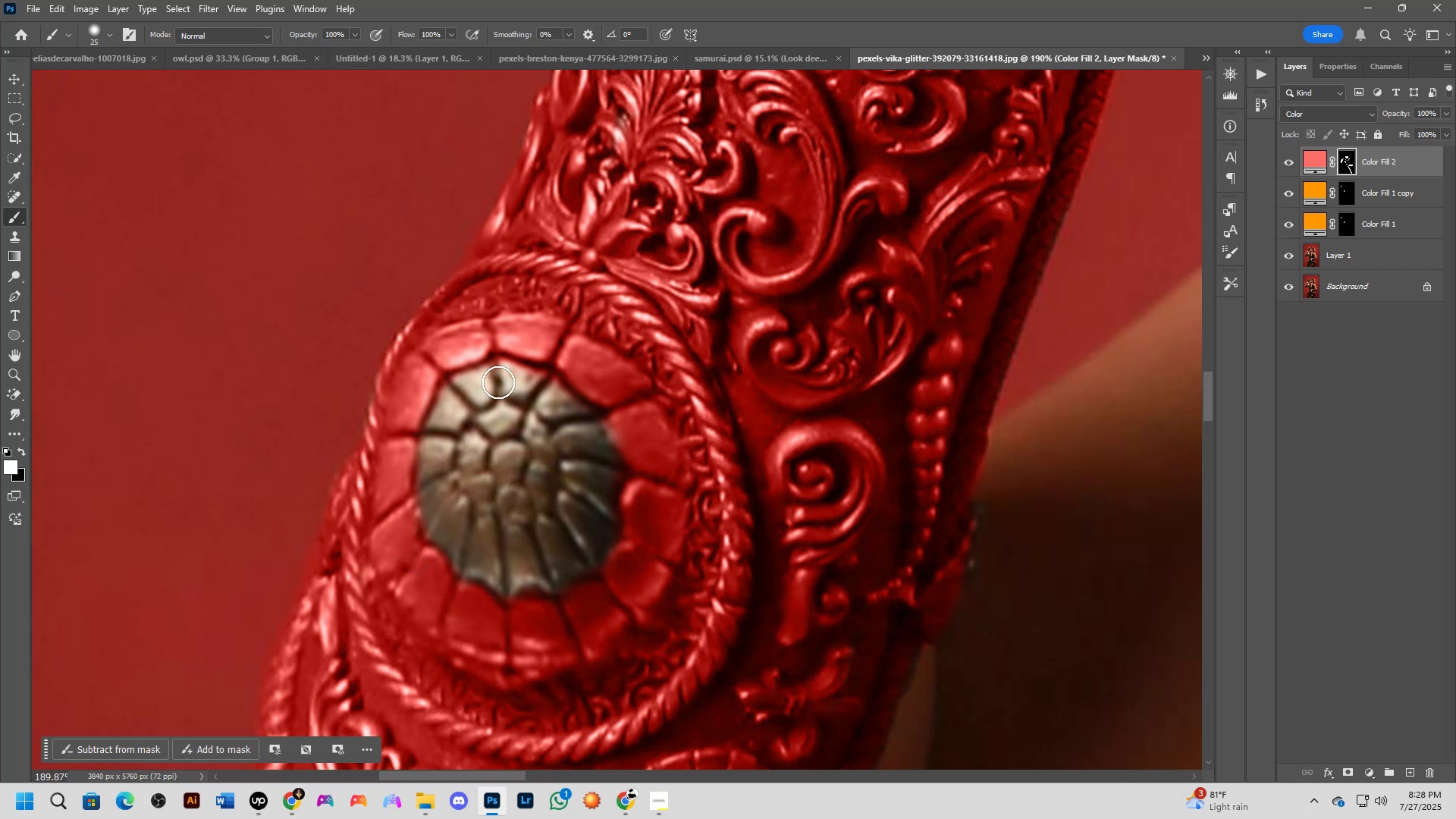 
key(X)
 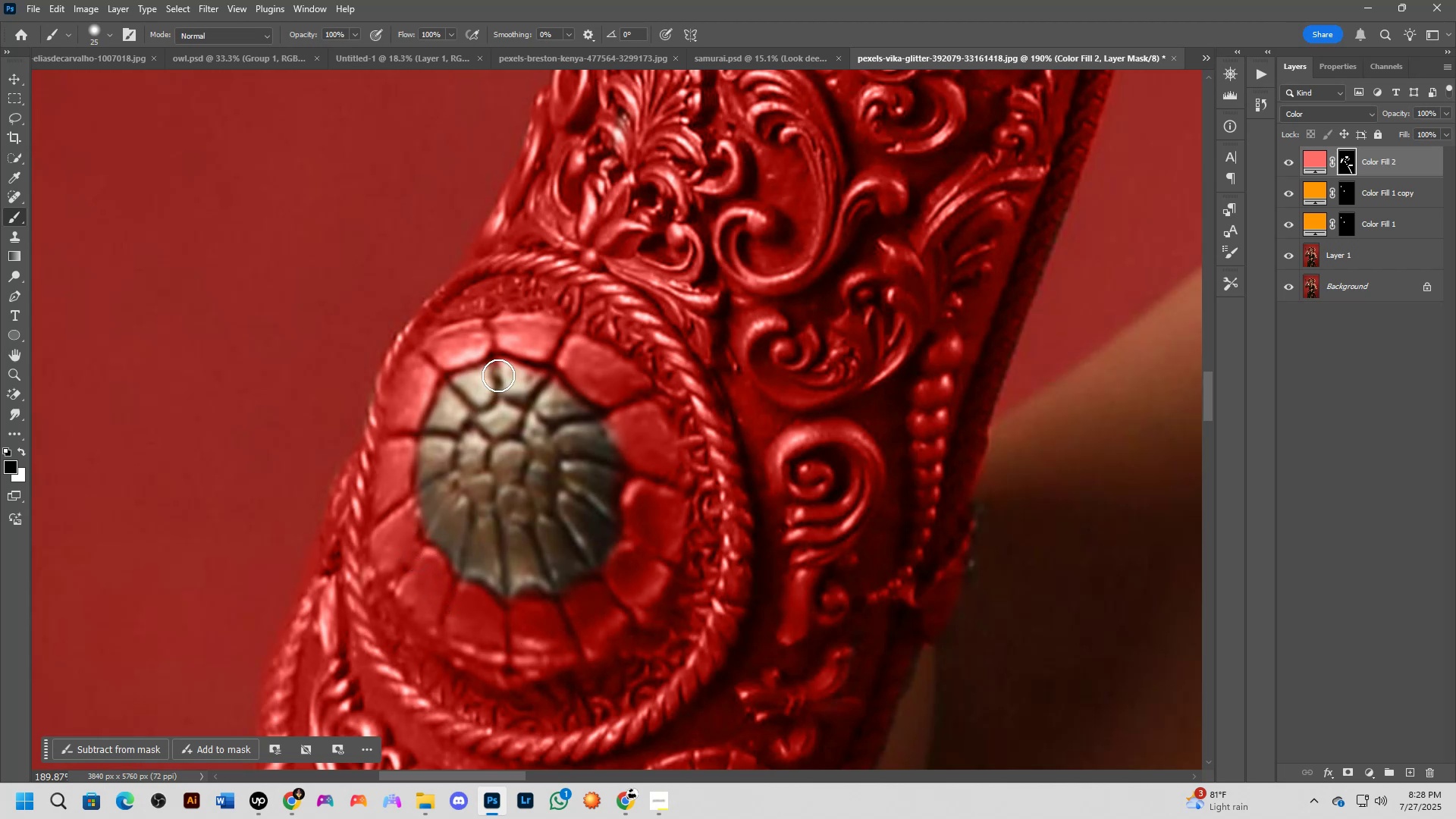 
left_click_drag(start_coordinate=[498, 375], to_coordinate=[585, 432])
 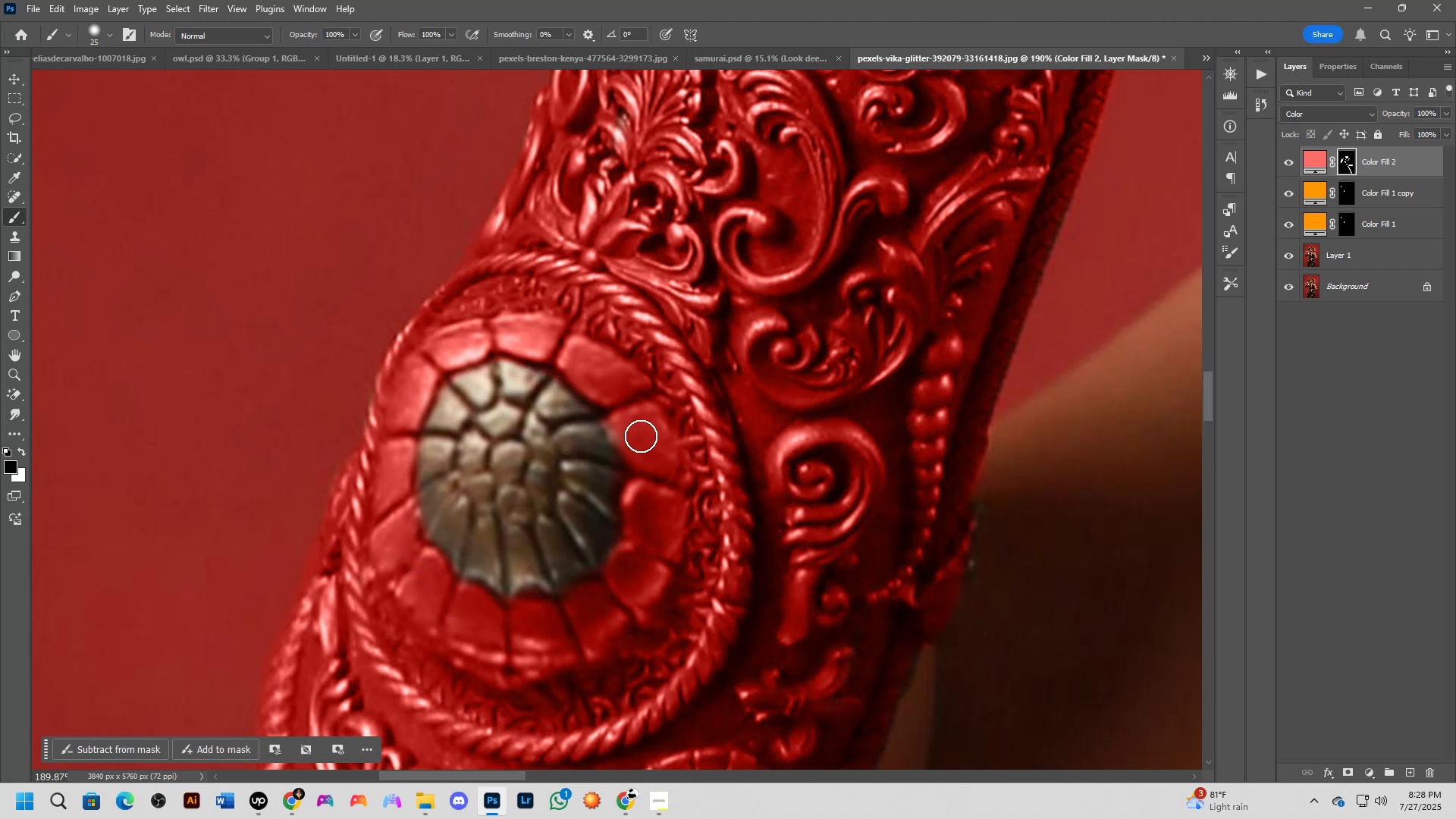 
key(Alt+AltLeft)
 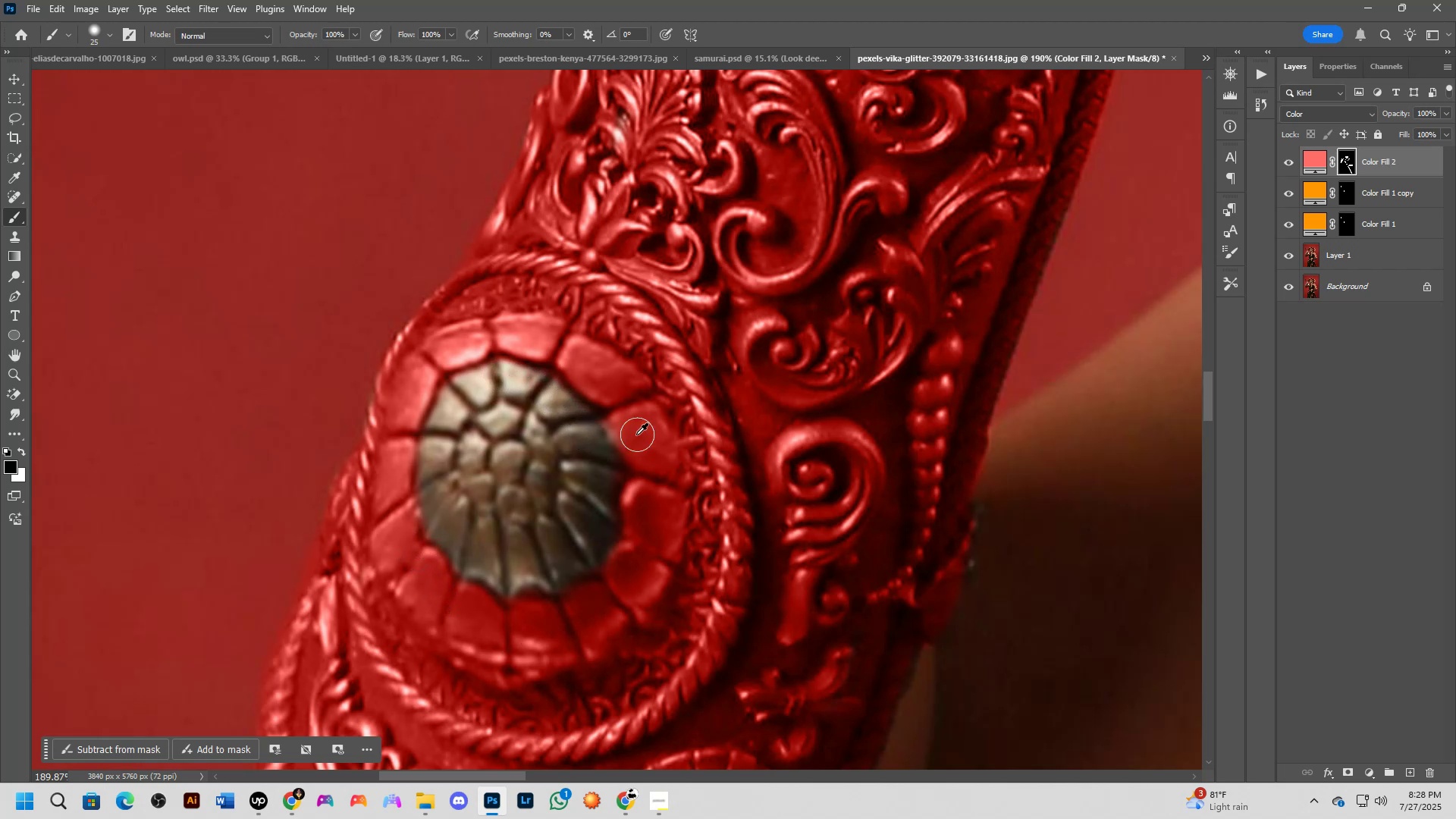 
key(X)
 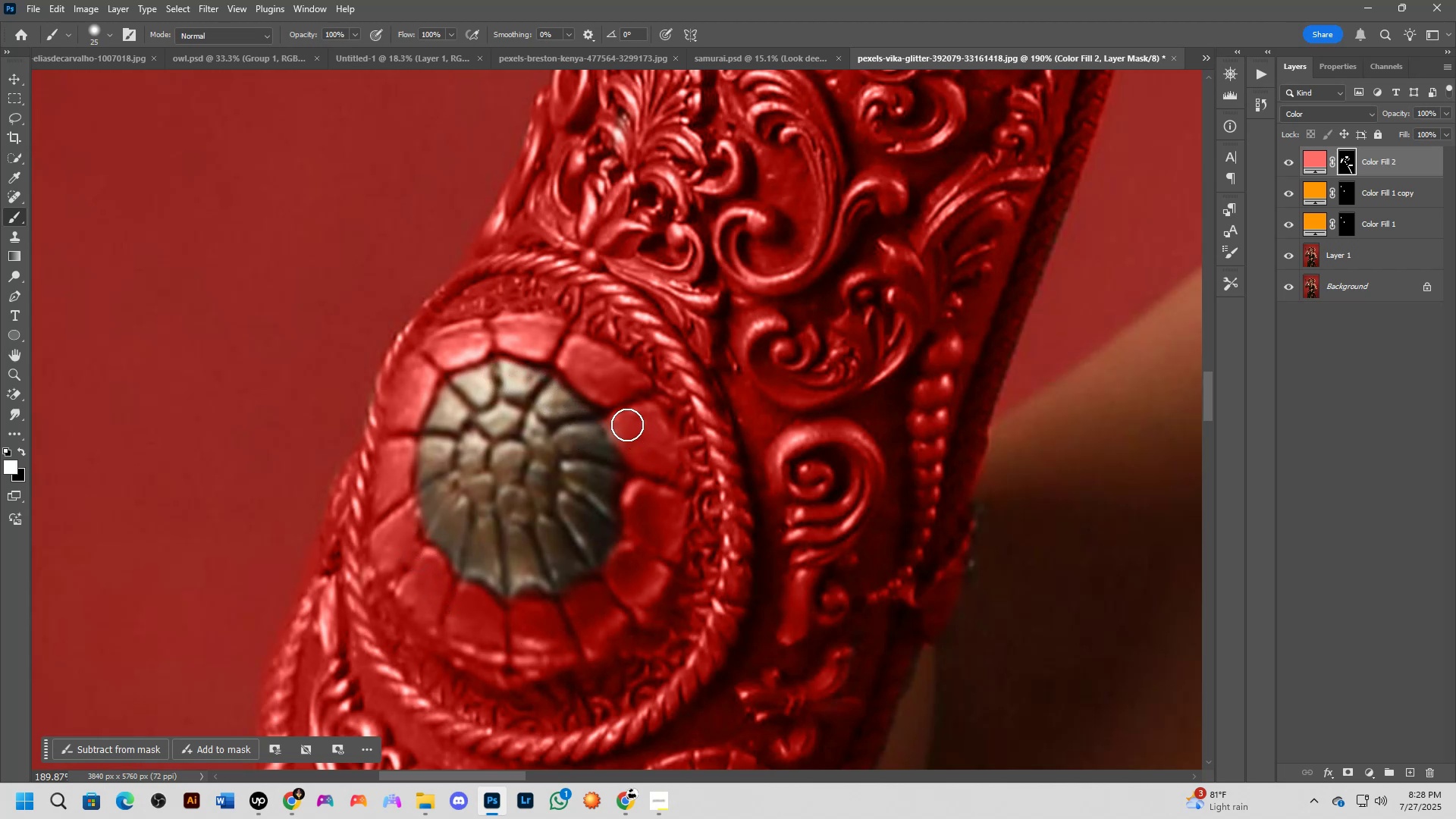 
left_click_drag(start_coordinate=[626, 424], to_coordinate=[635, 444])
 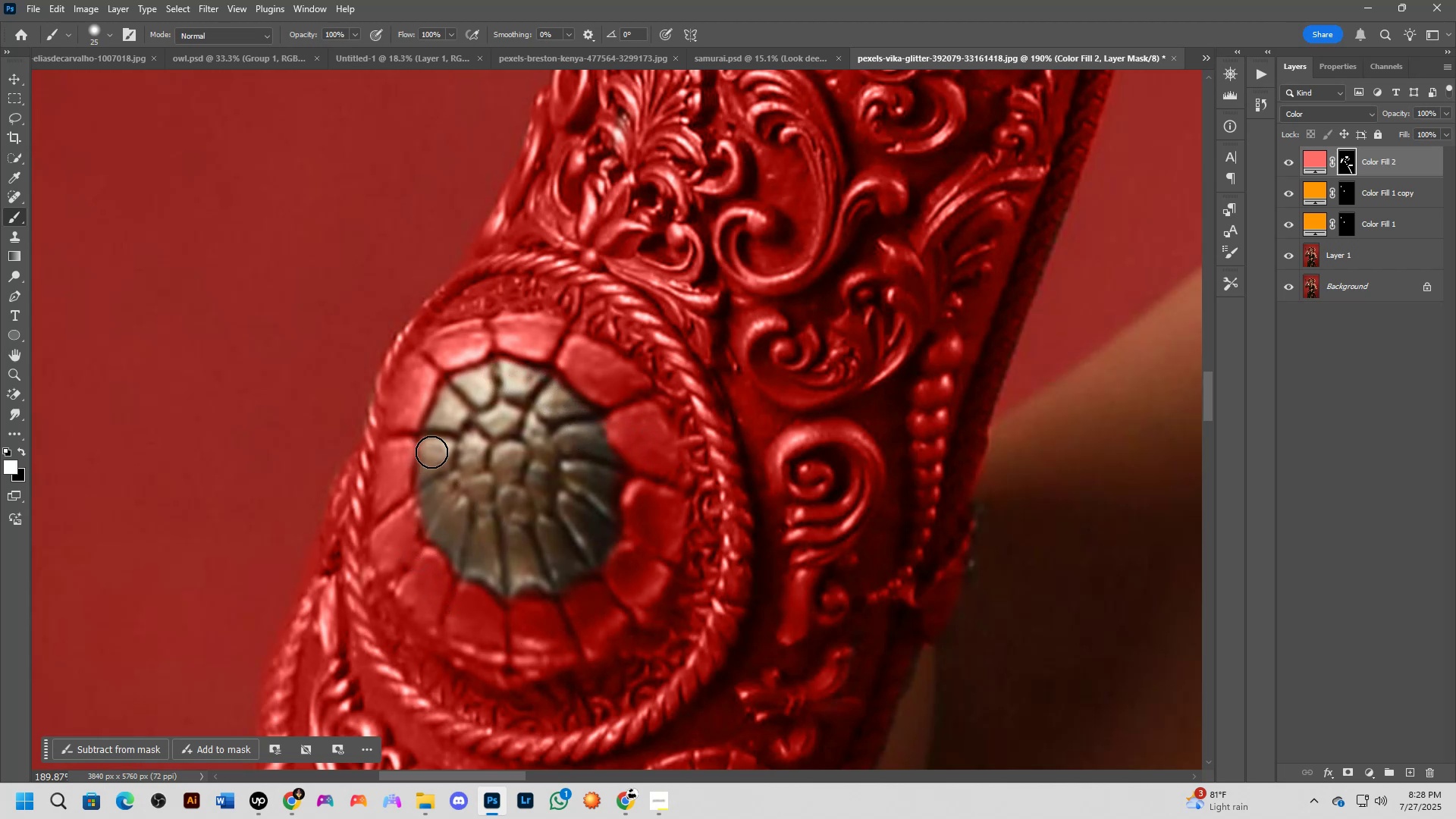 
left_click_drag(start_coordinate=[437, 456], to_coordinate=[433, 485])
 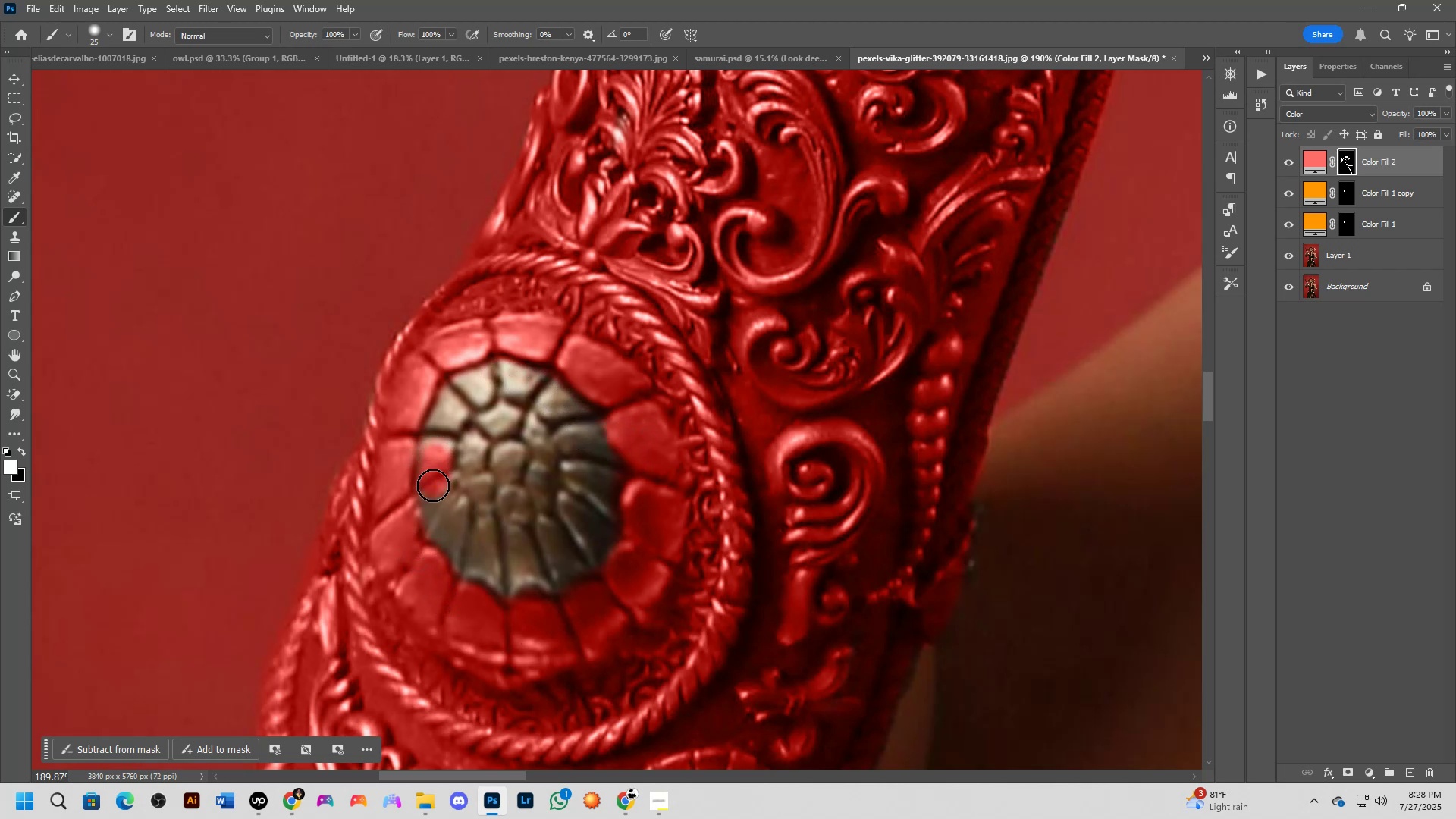 
key(Control+ControlLeft)
 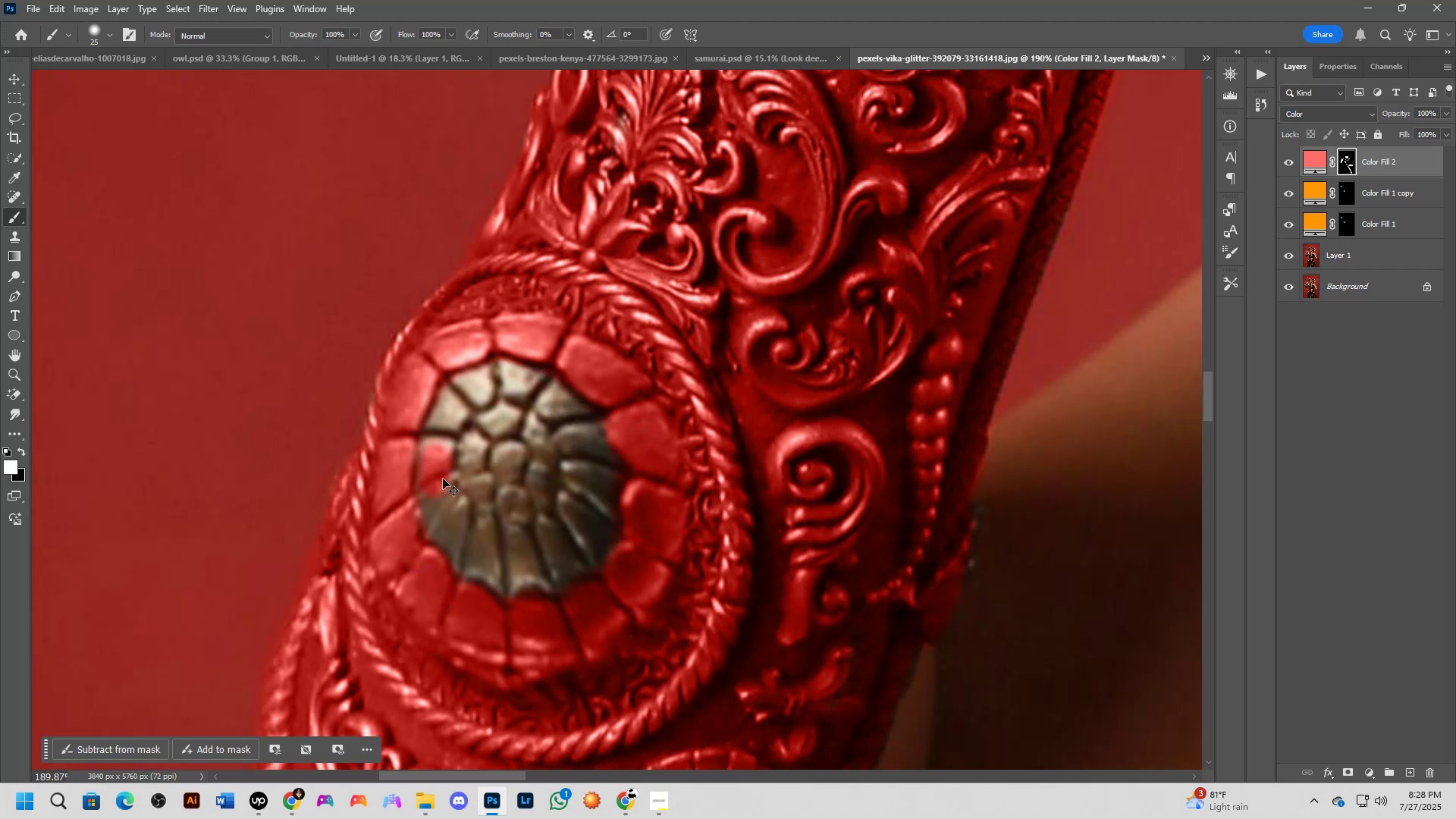 
key(Control+Z)
 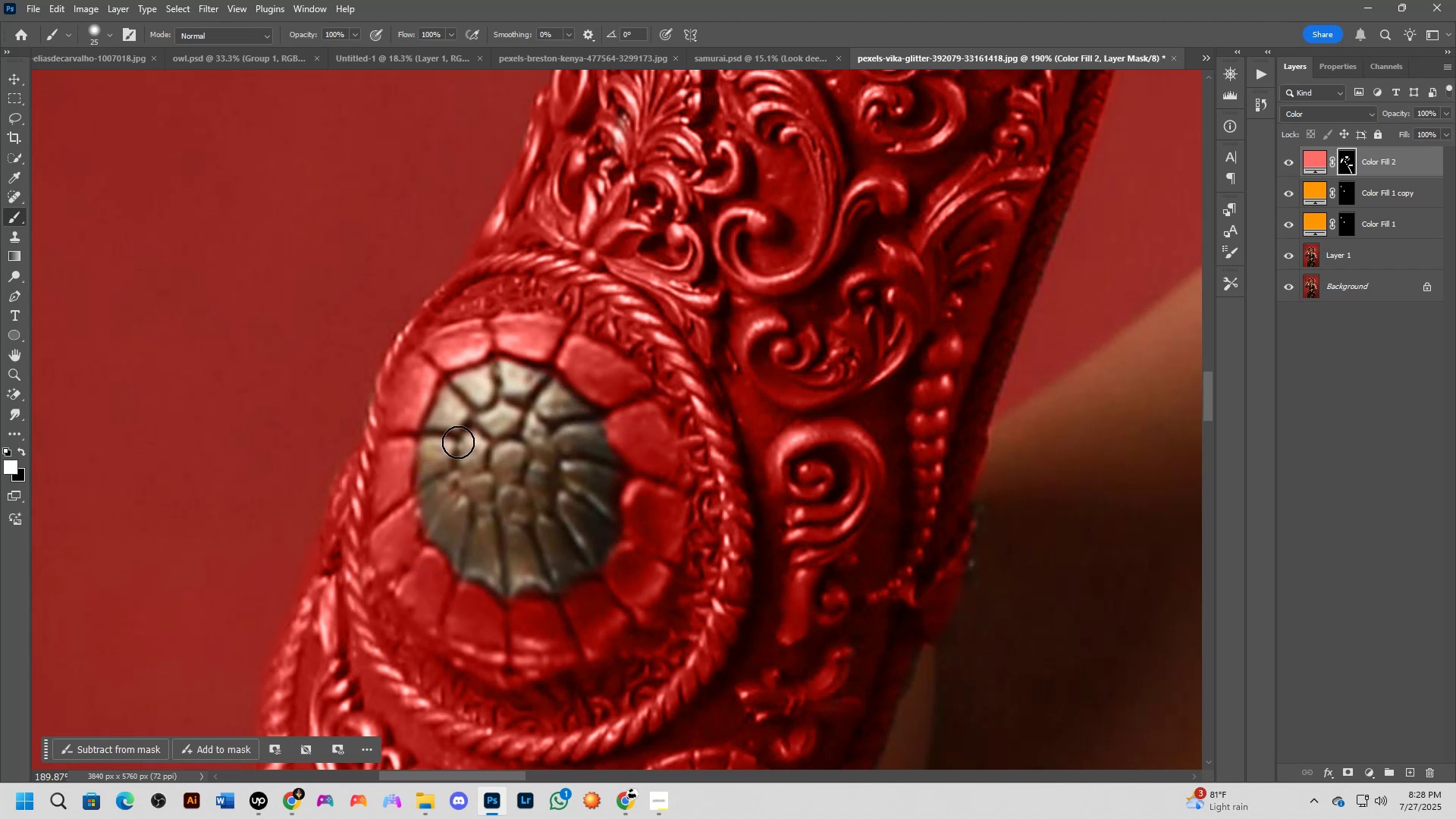 
key(X)
 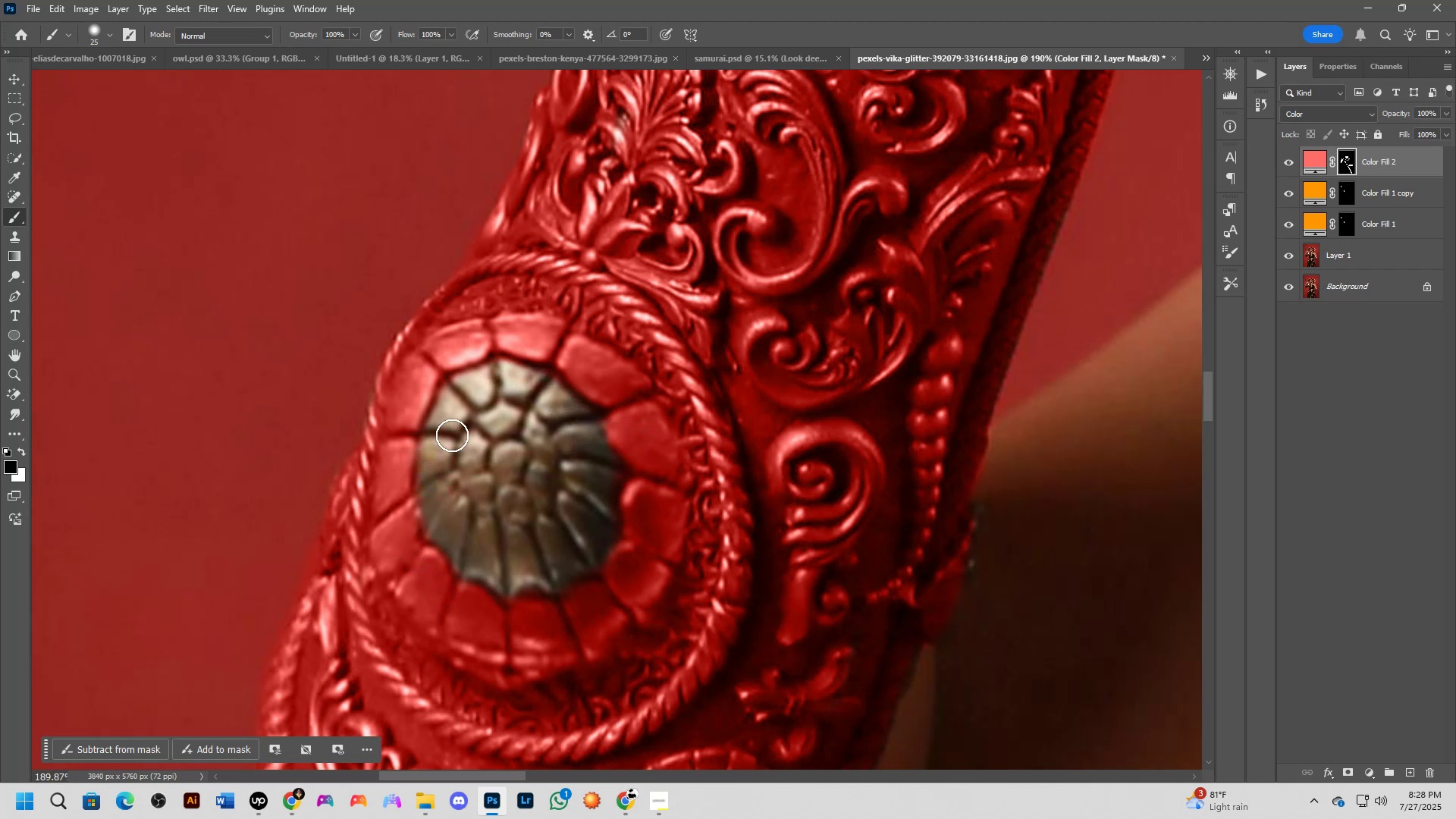 
left_click_drag(start_coordinate=[450, 435], to_coordinate=[435, 531])
 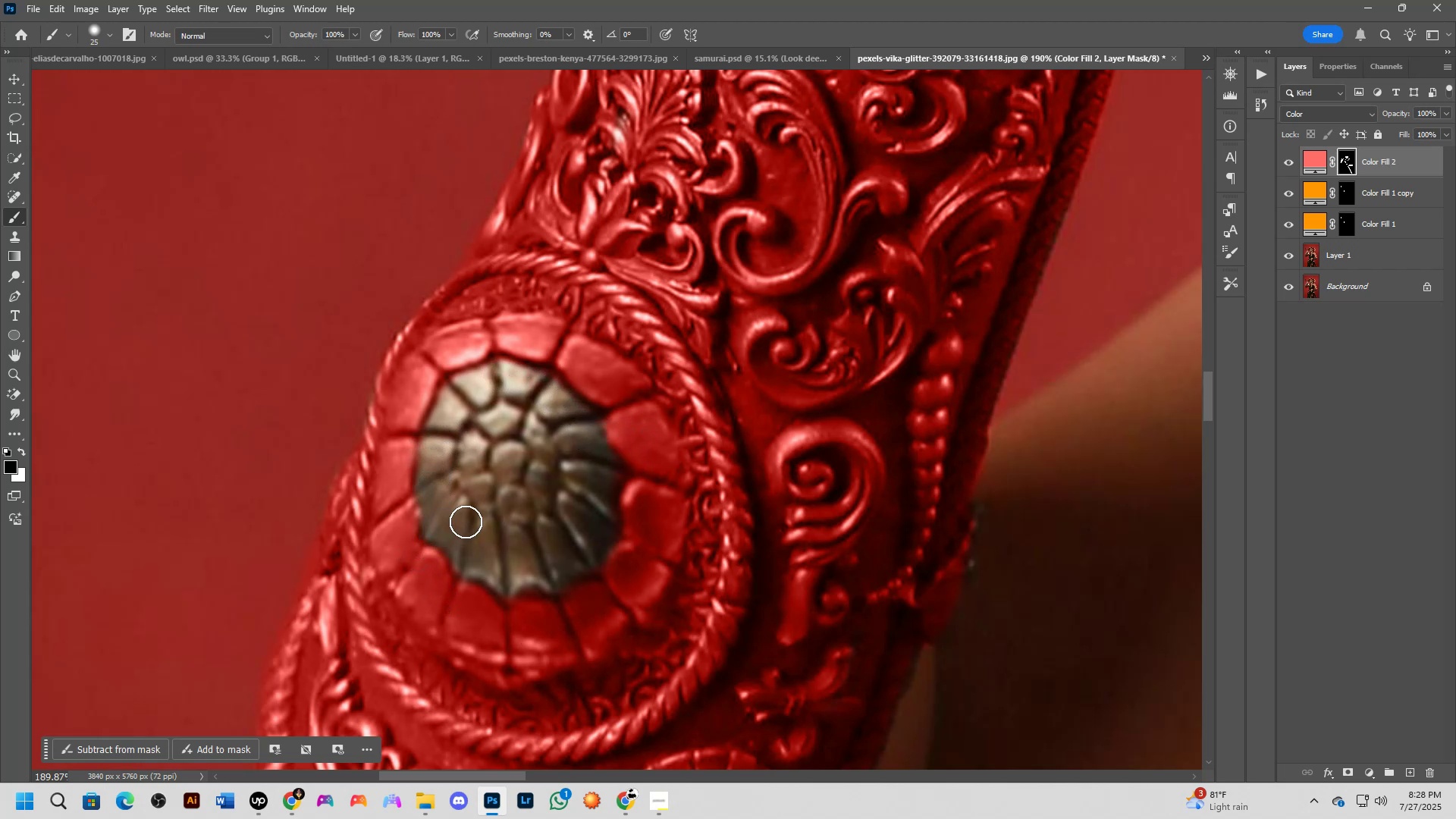 
key(Alt+AltLeft)
 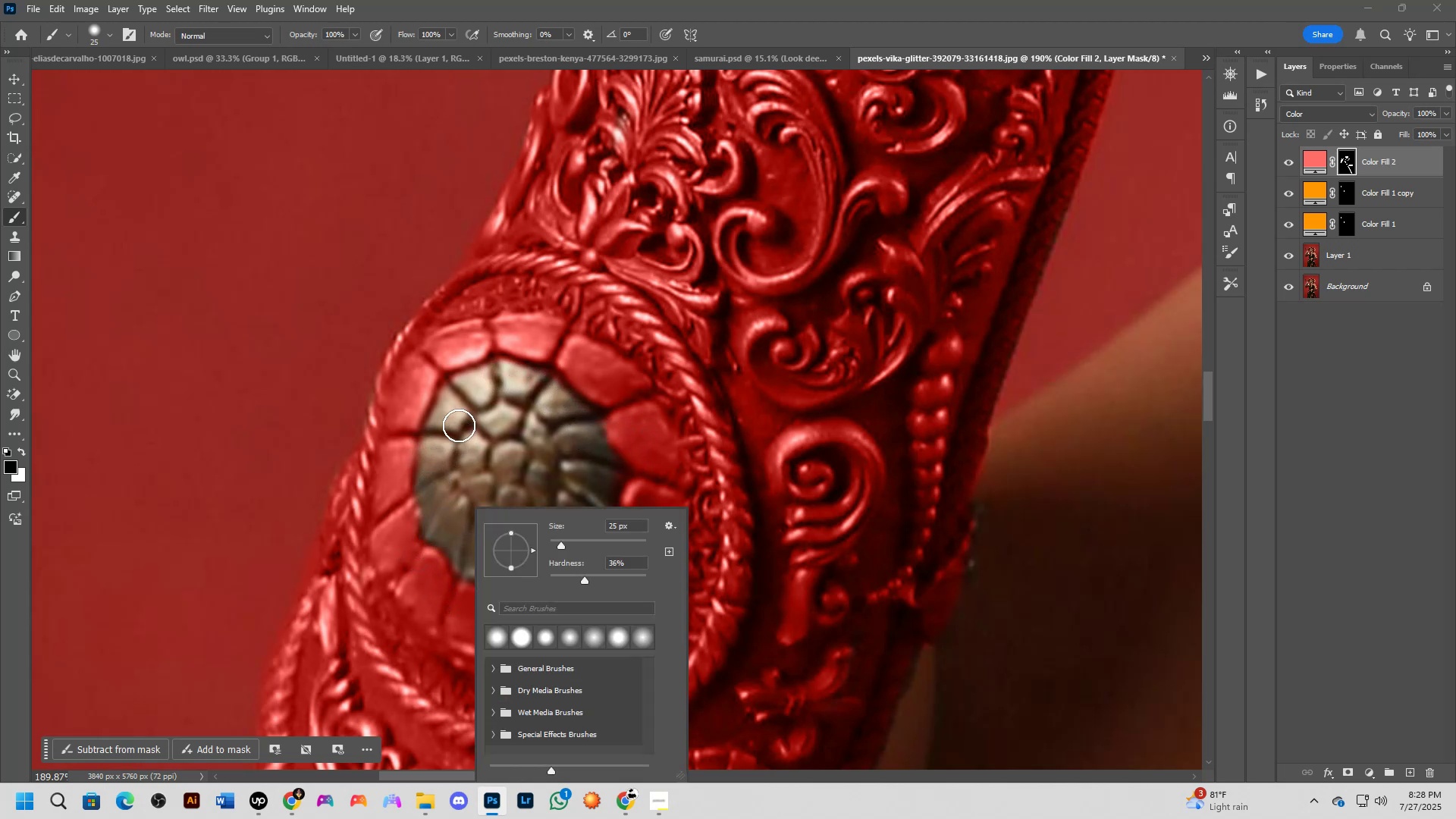 
key(Alt+AltLeft)
 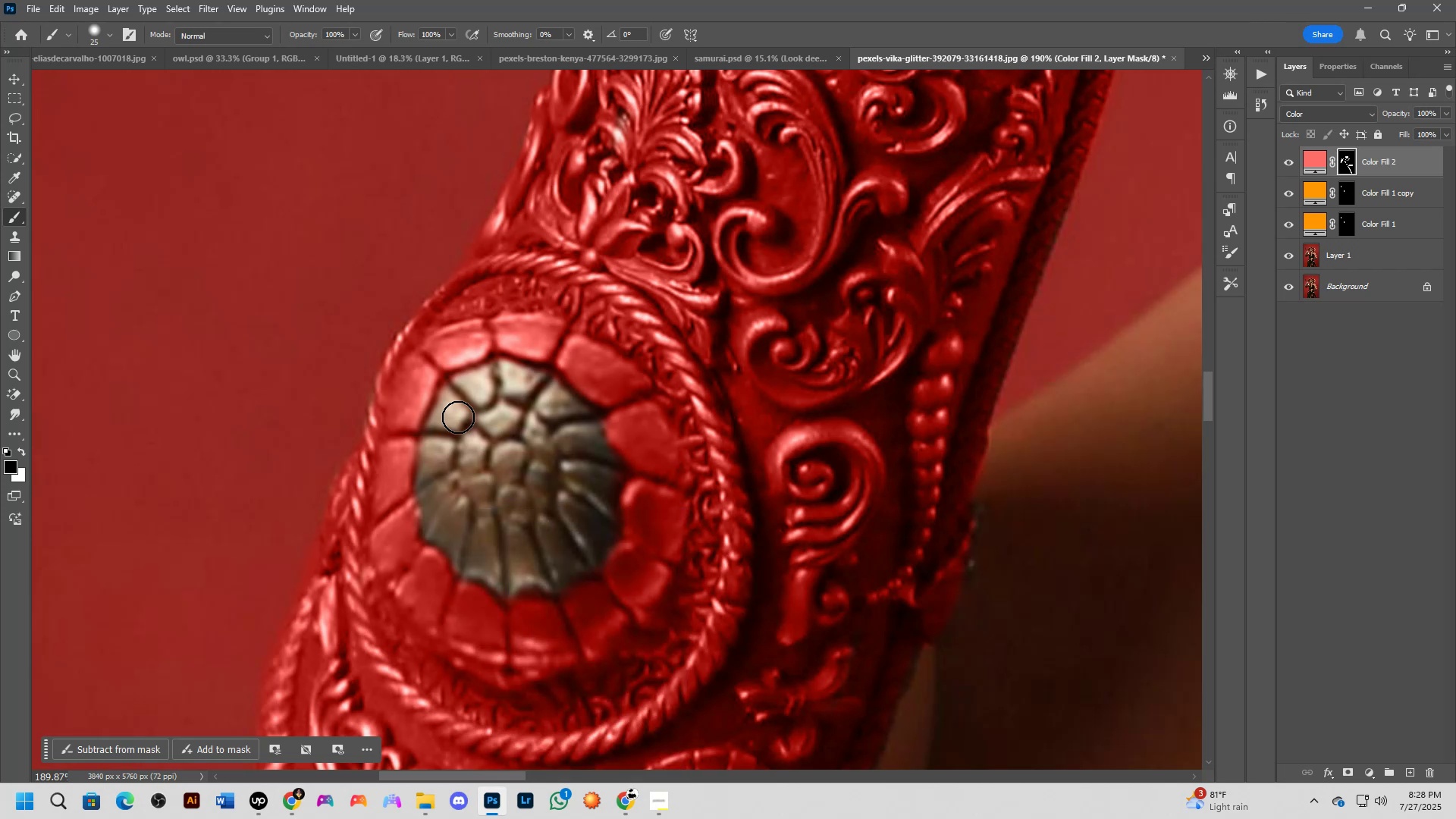 
right_click([458, 417])
 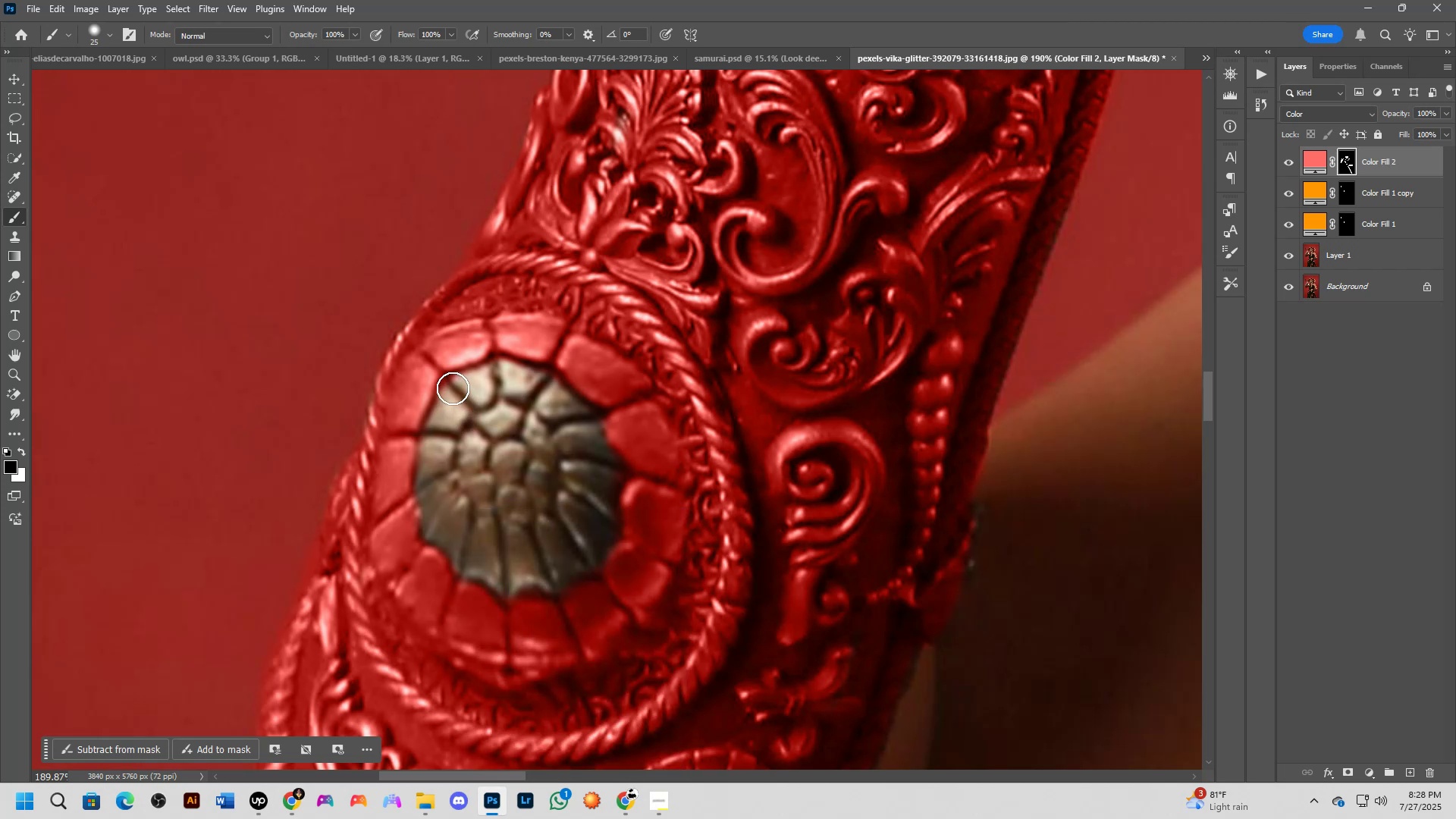 
left_click_drag(start_coordinate=[453, 389], to_coordinate=[566, 427])
 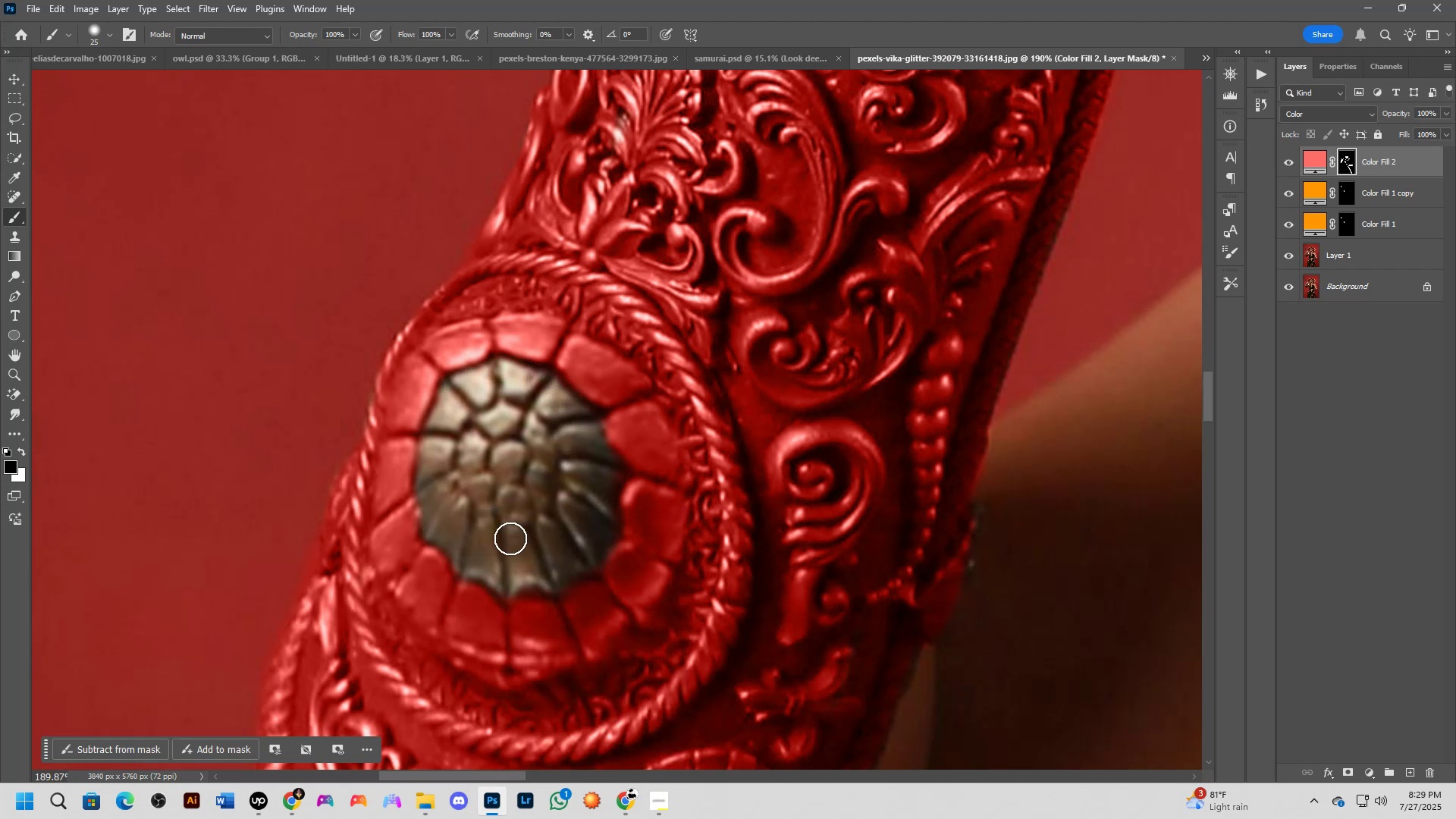 
wait(8.53)
 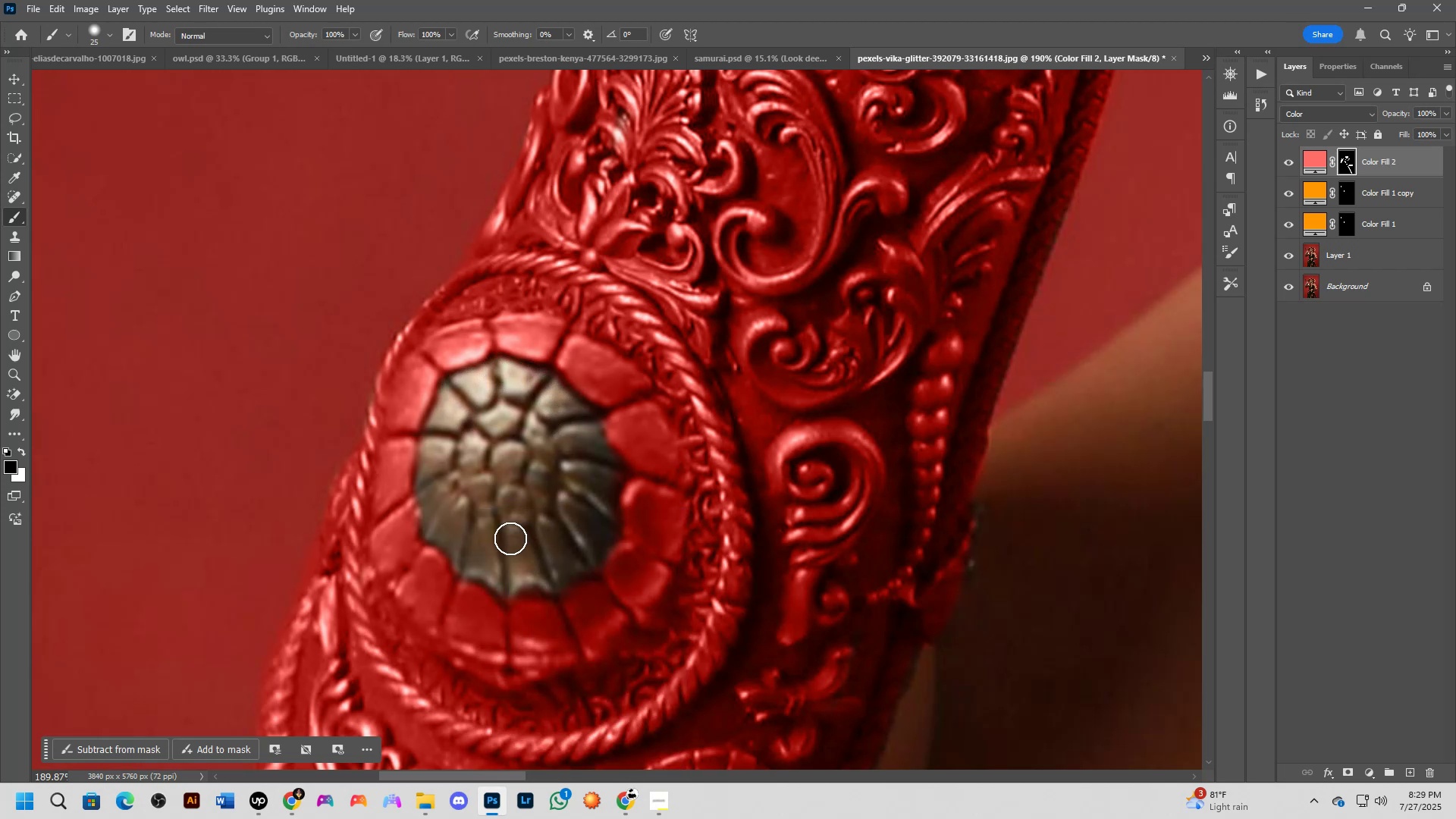 
scroll: coordinate [513, 473], scroll_direction: down, amount: 1.0
 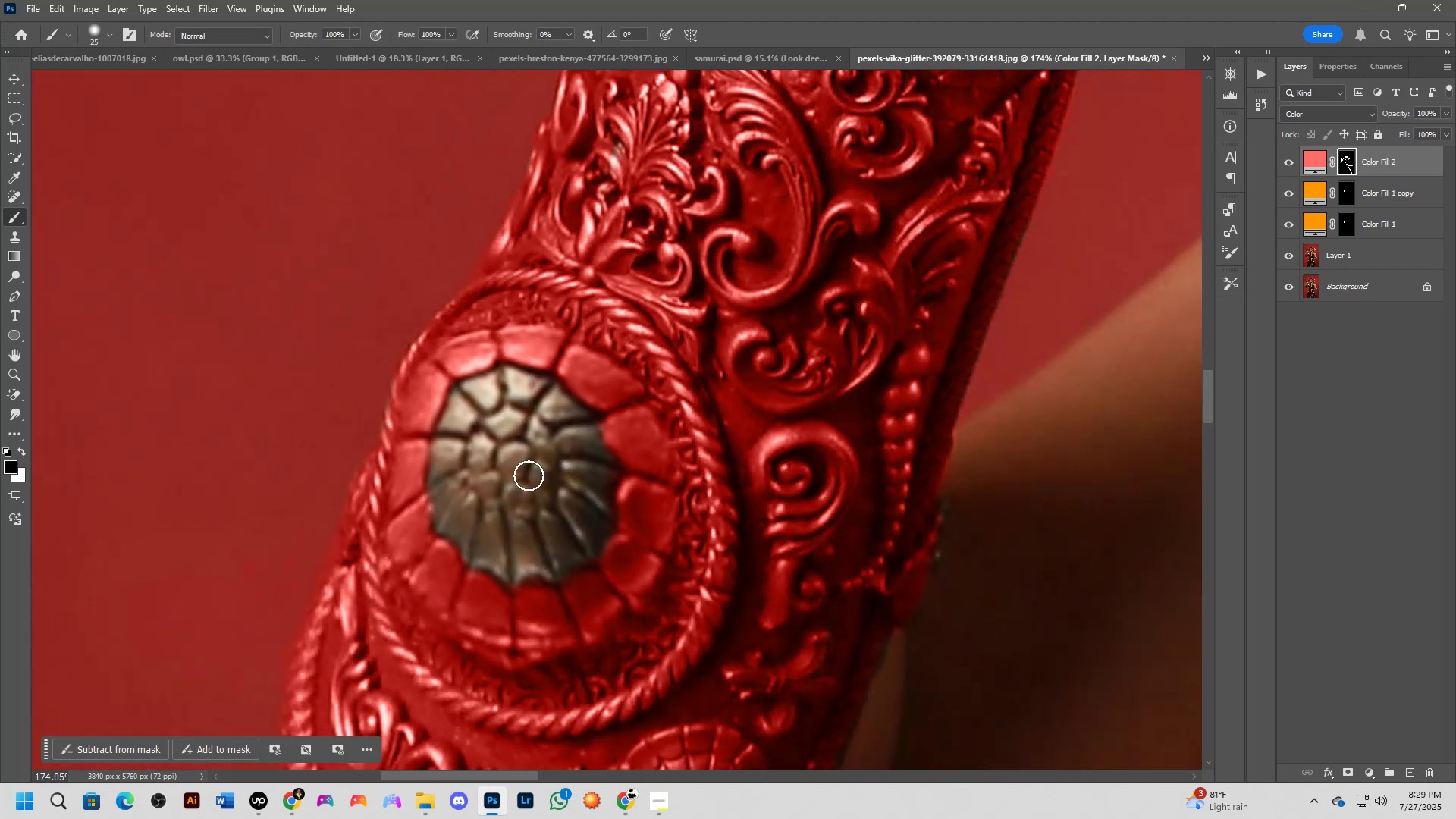 
hold_key(key=Space, duration=0.37)
 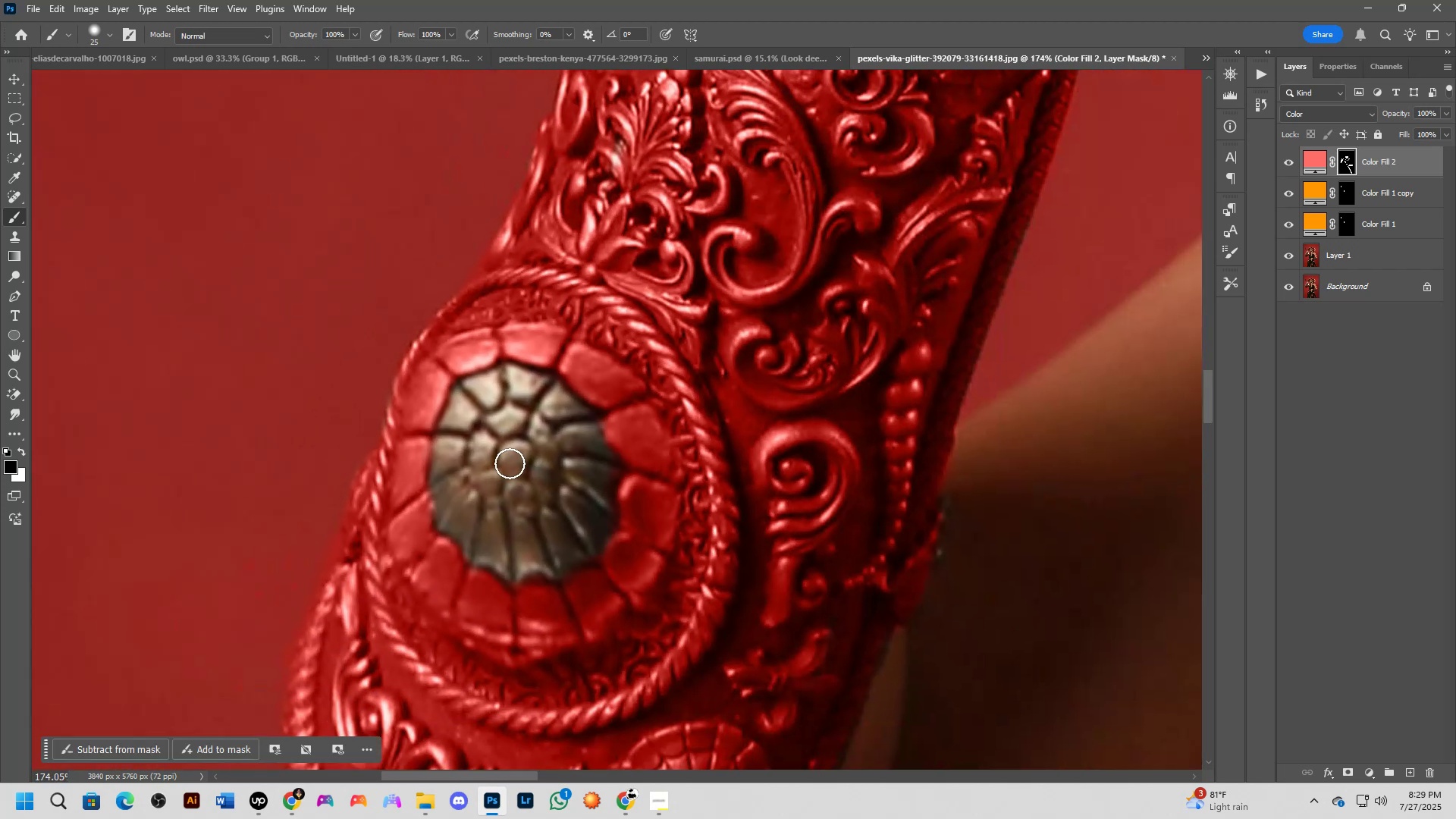 
scroll: coordinate [502, 464], scroll_direction: up, amount: 4.0
 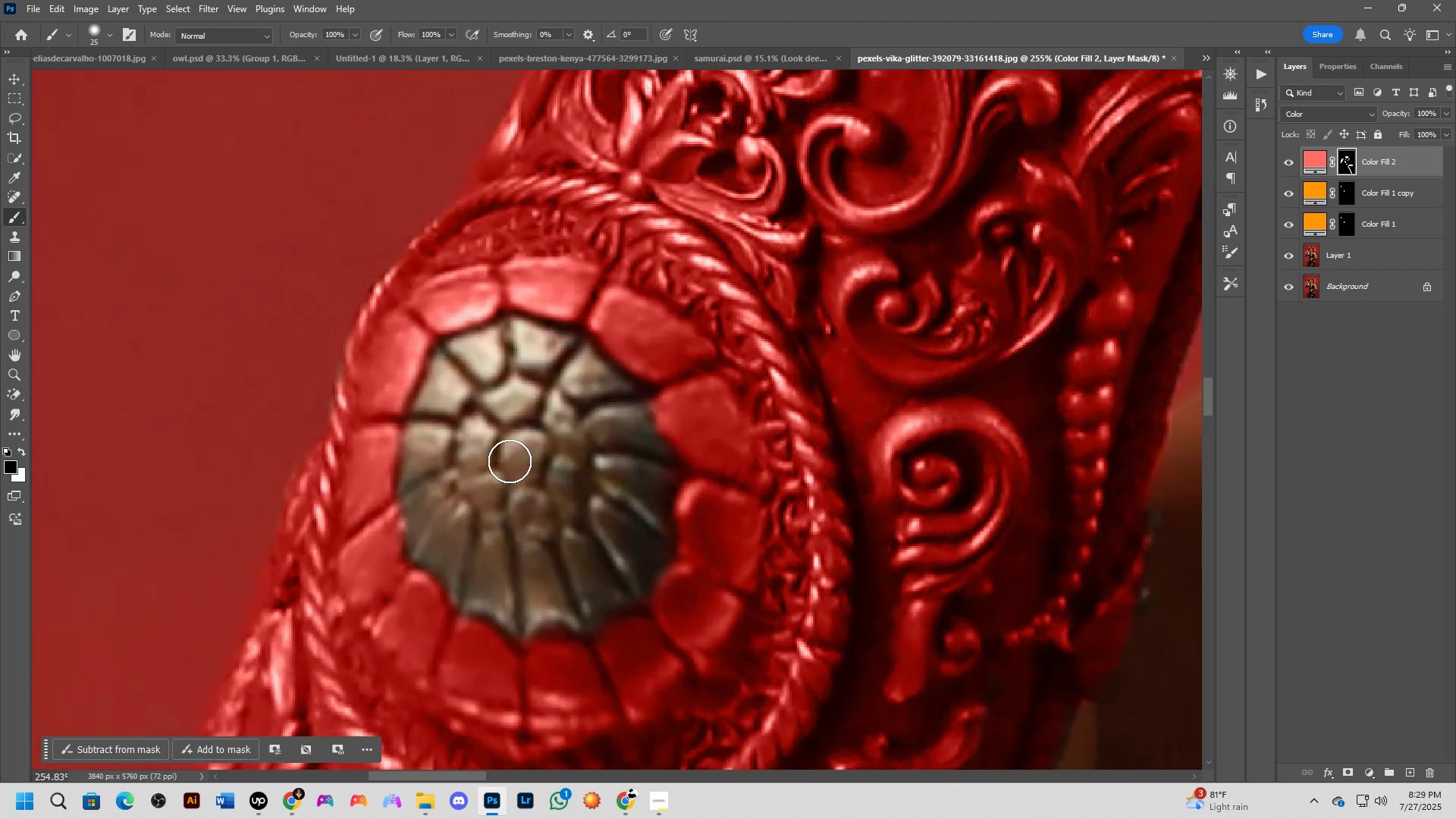 
key(X)
 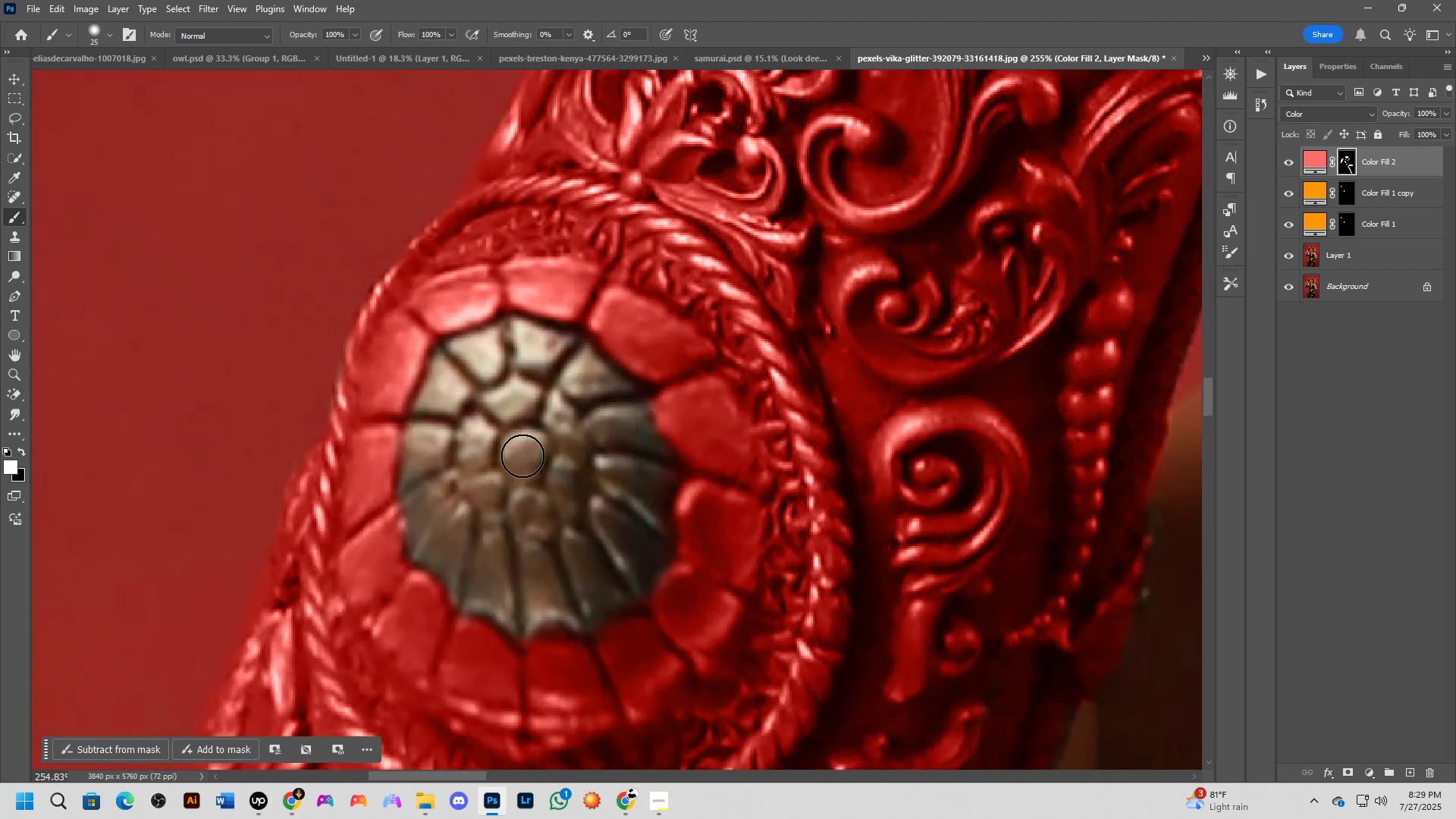 
left_click_drag(start_coordinate=[522, 456], to_coordinate=[529, 449])
 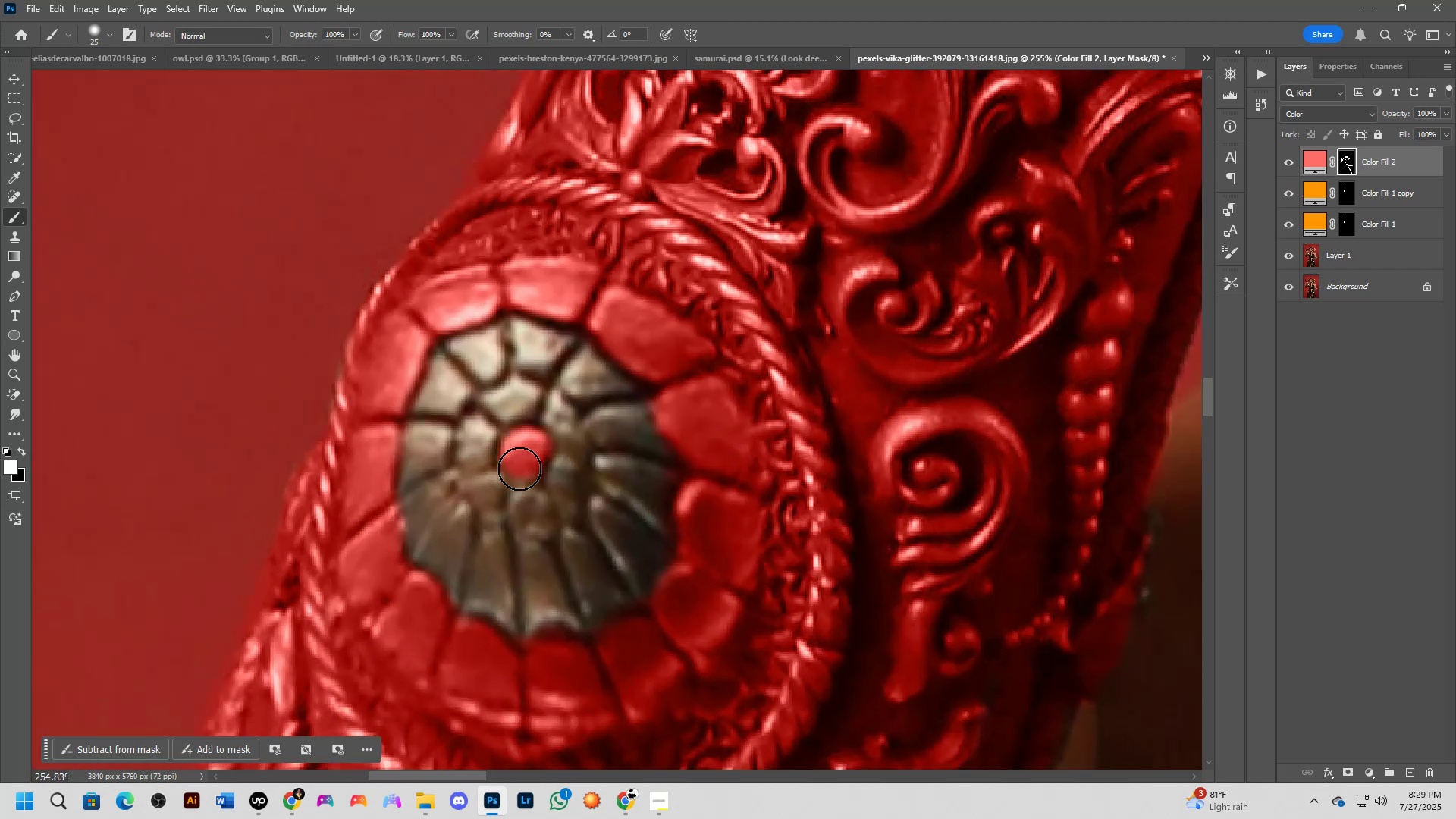 
scroll: coordinate [580, 481], scroll_direction: down, amount: 9.0
 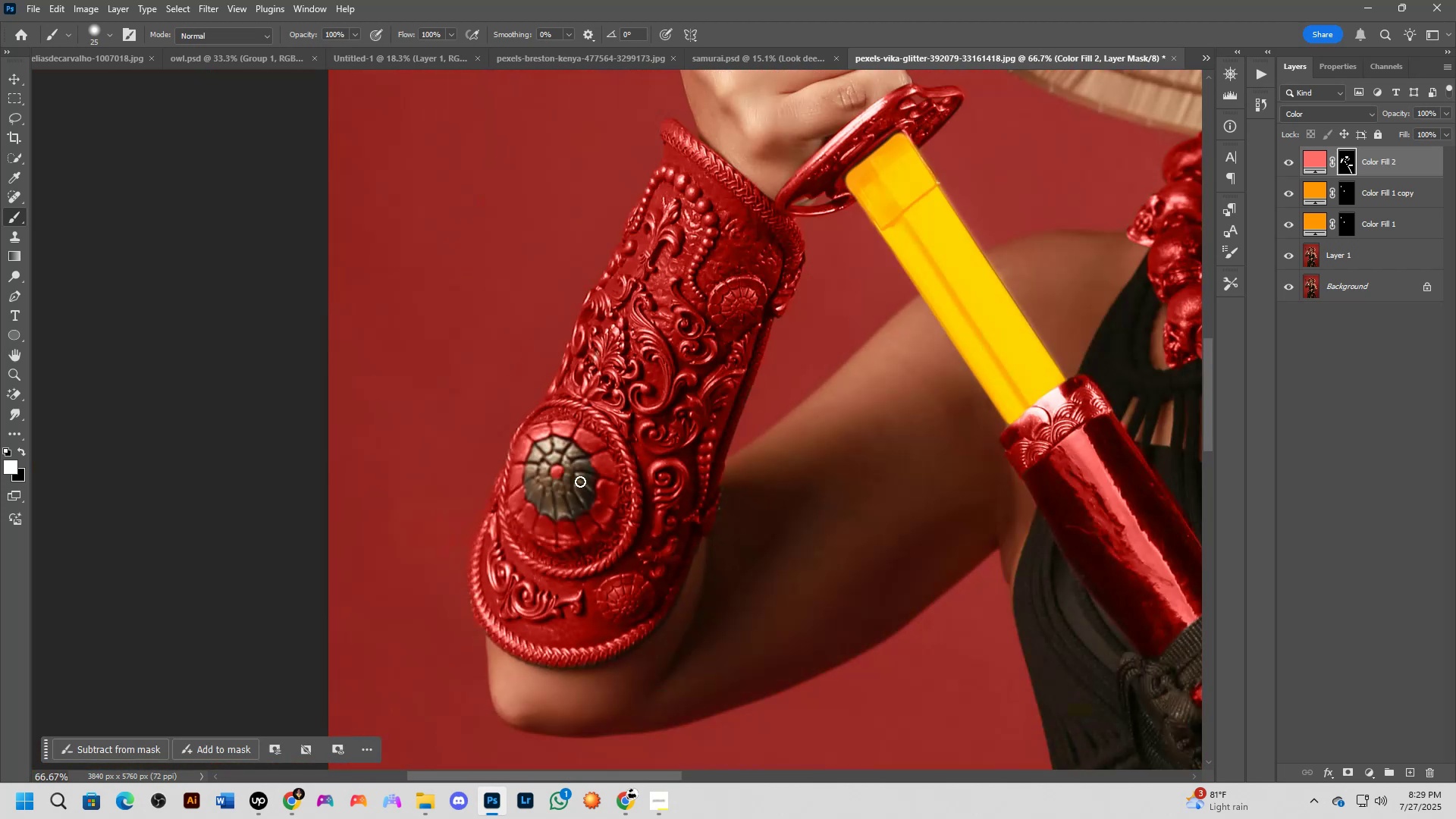 
key(Shift+ShiftLeft)
 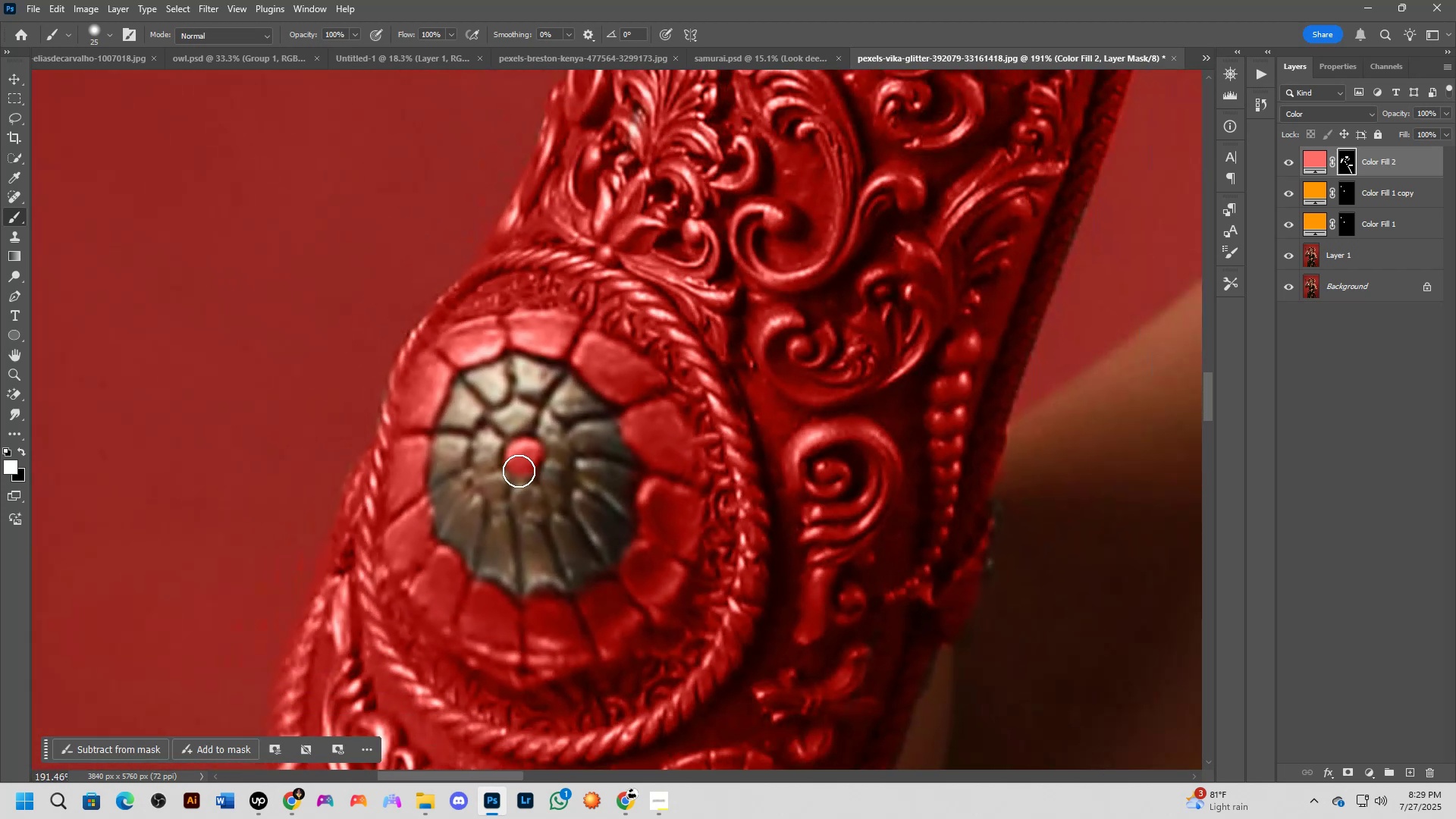 
key(Shift+ShiftLeft)
 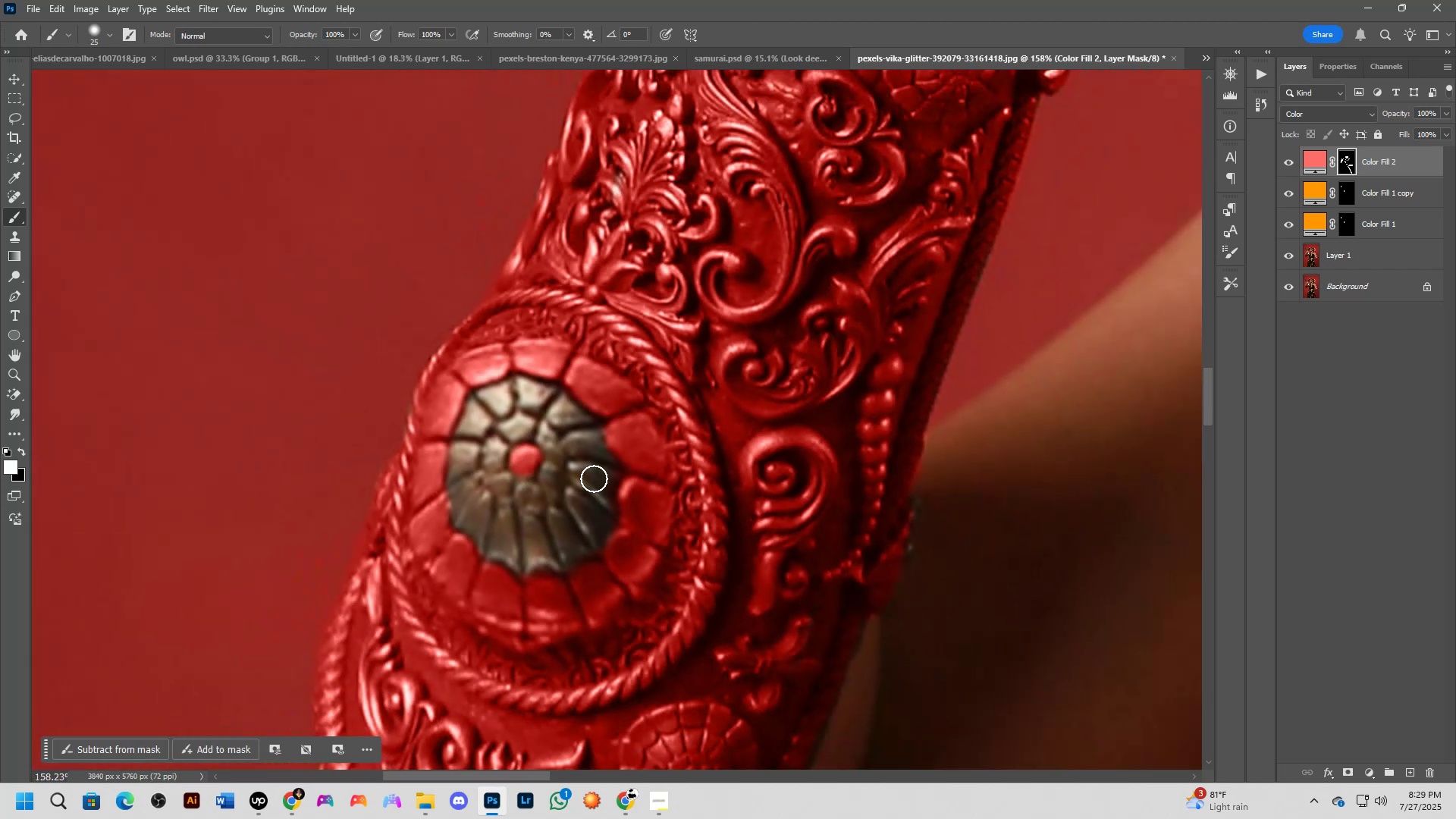 
key(Shift+ShiftLeft)
 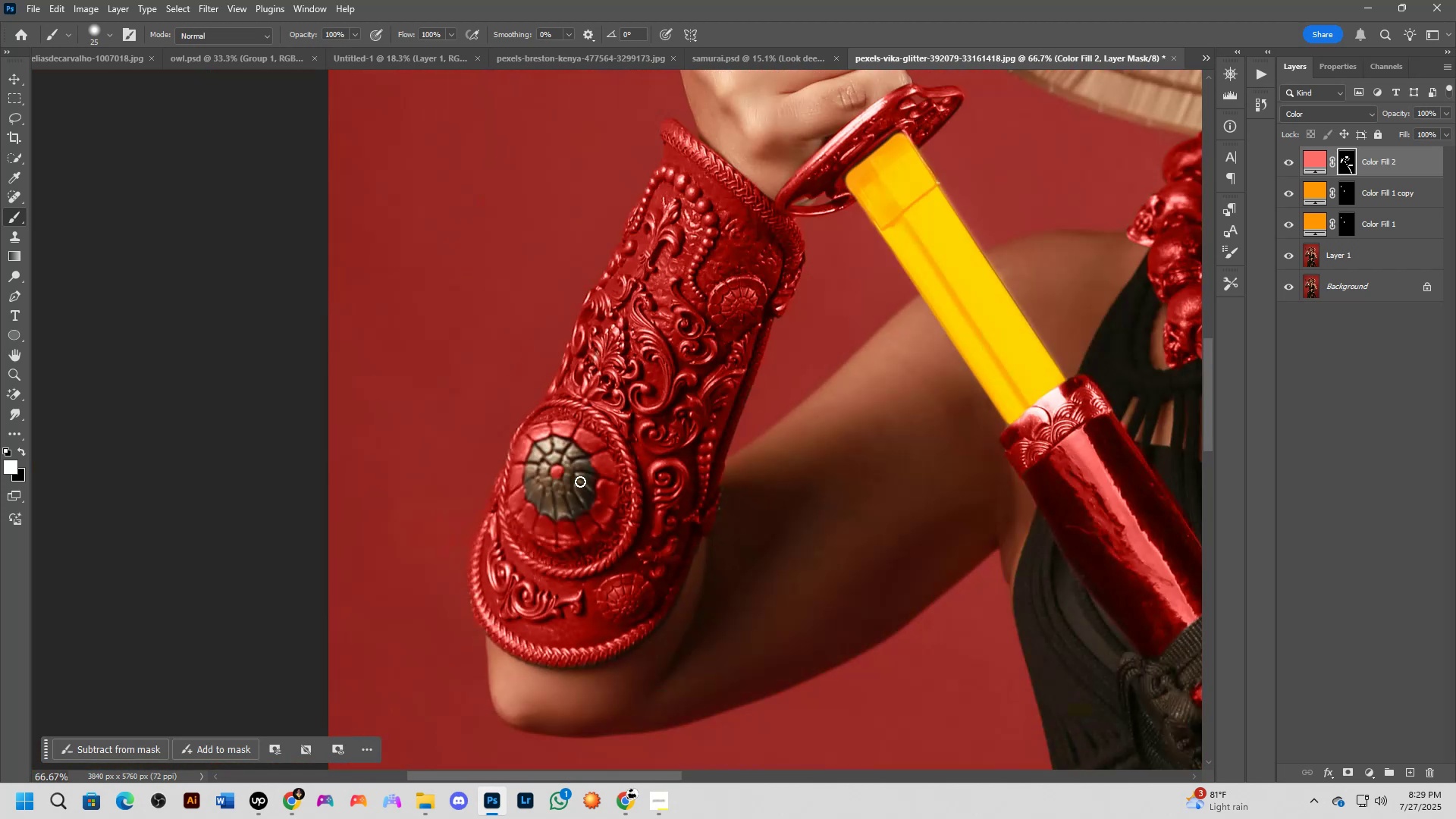 
key(Shift+ShiftLeft)
 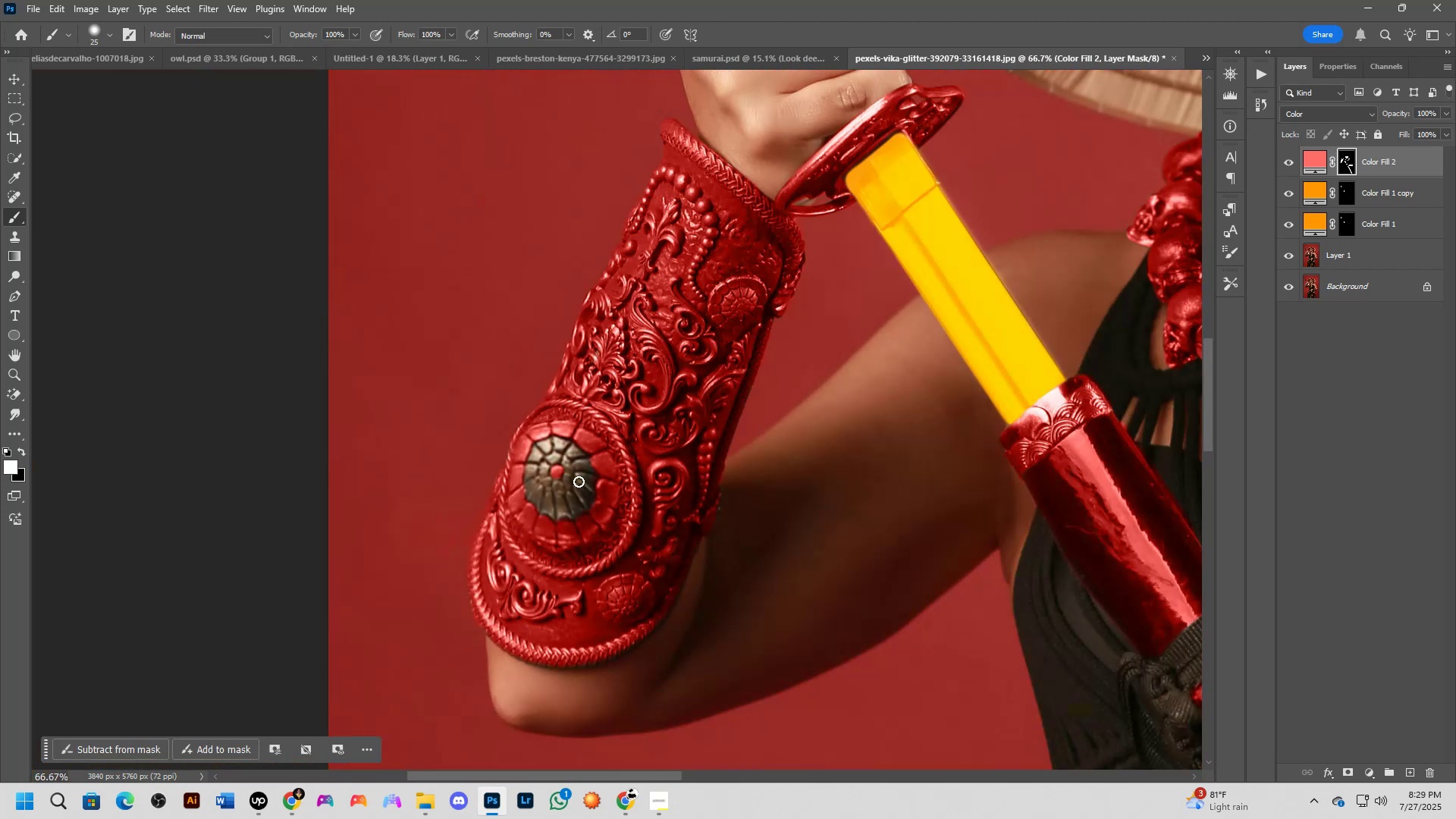 
key(Shift+ShiftLeft)
 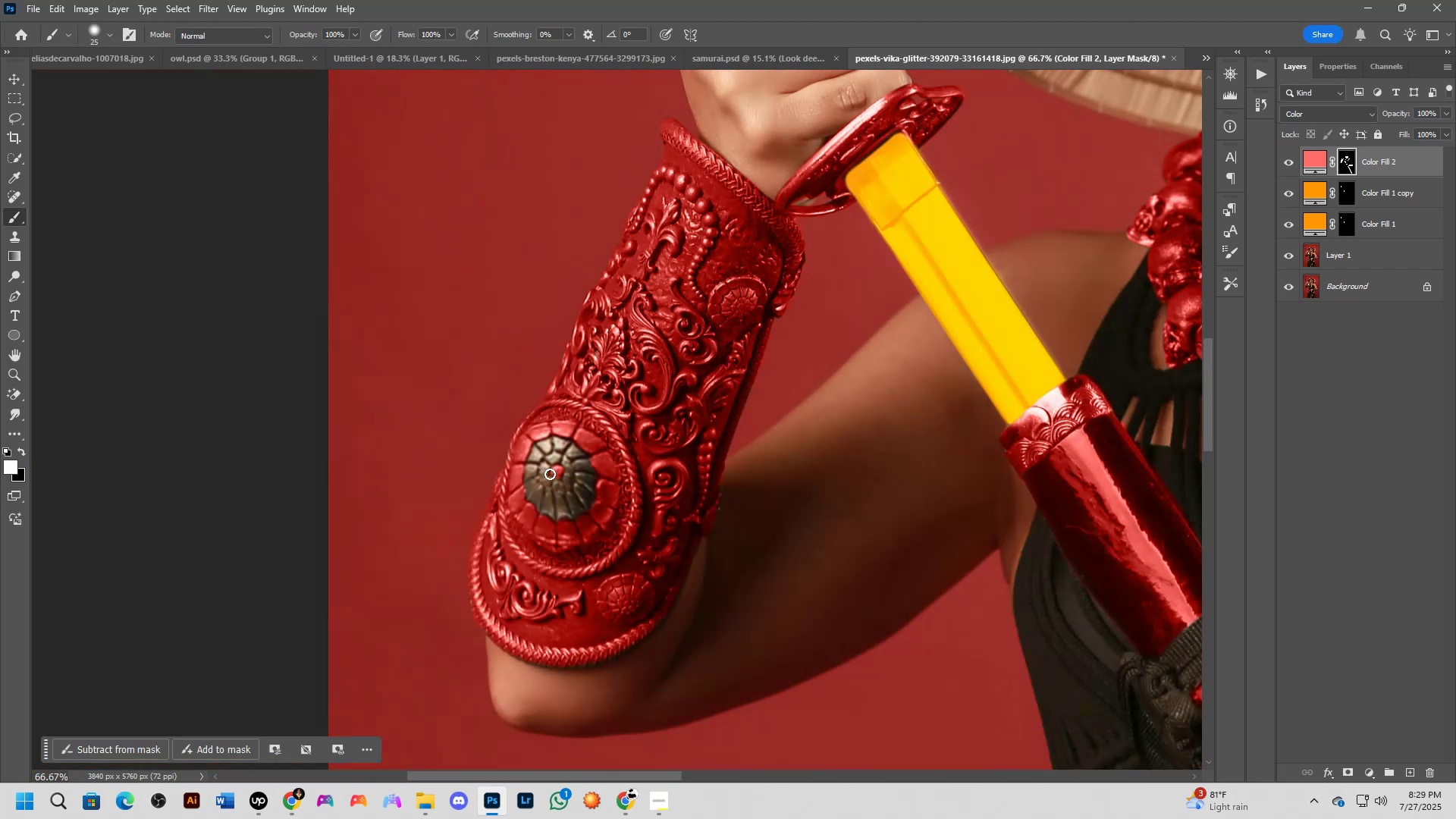 
key(Shift+ShiftLeft)
 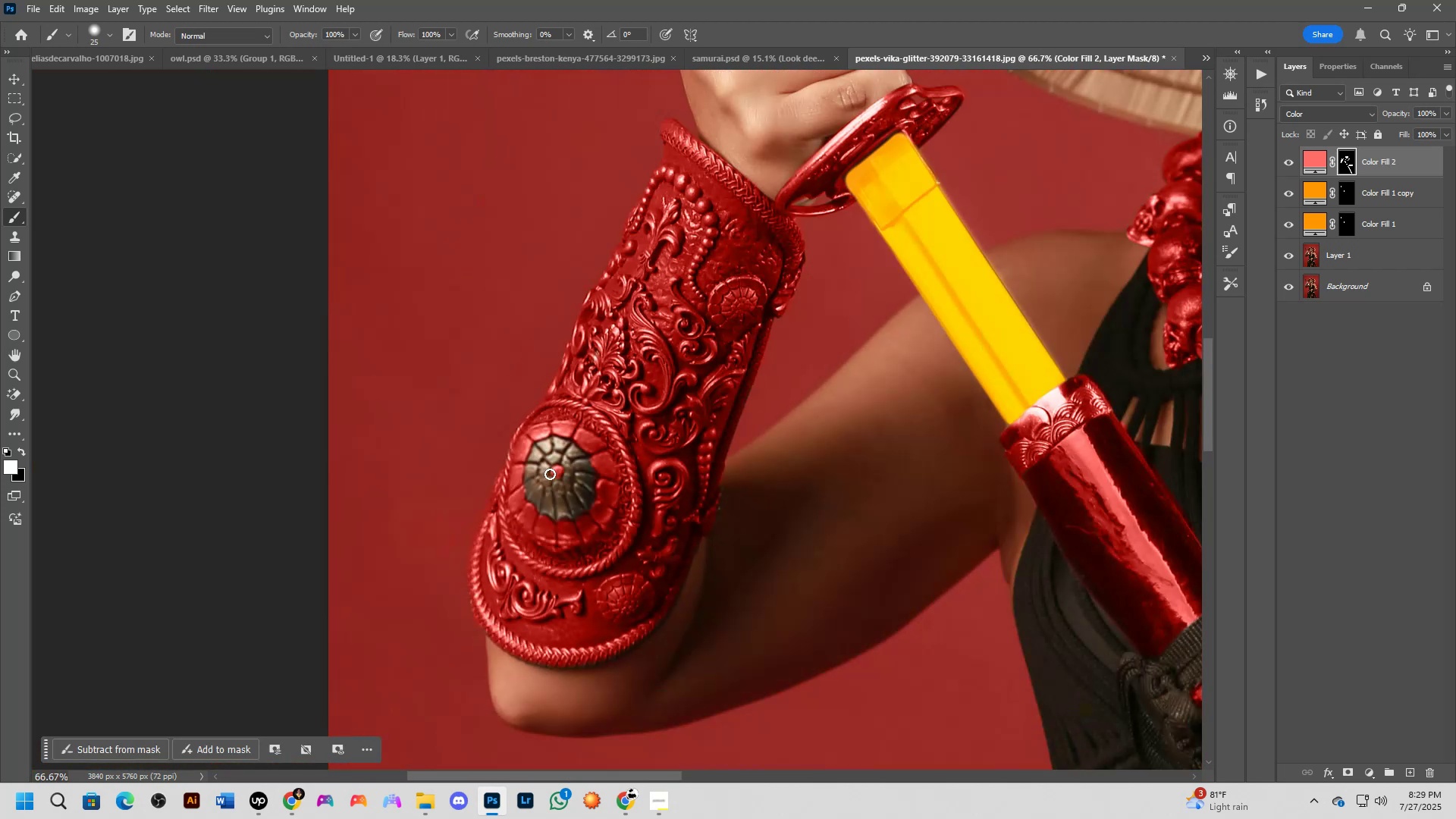 
scroll: coordinate [538, 469], scroll_direction: up, amount: 14.0
 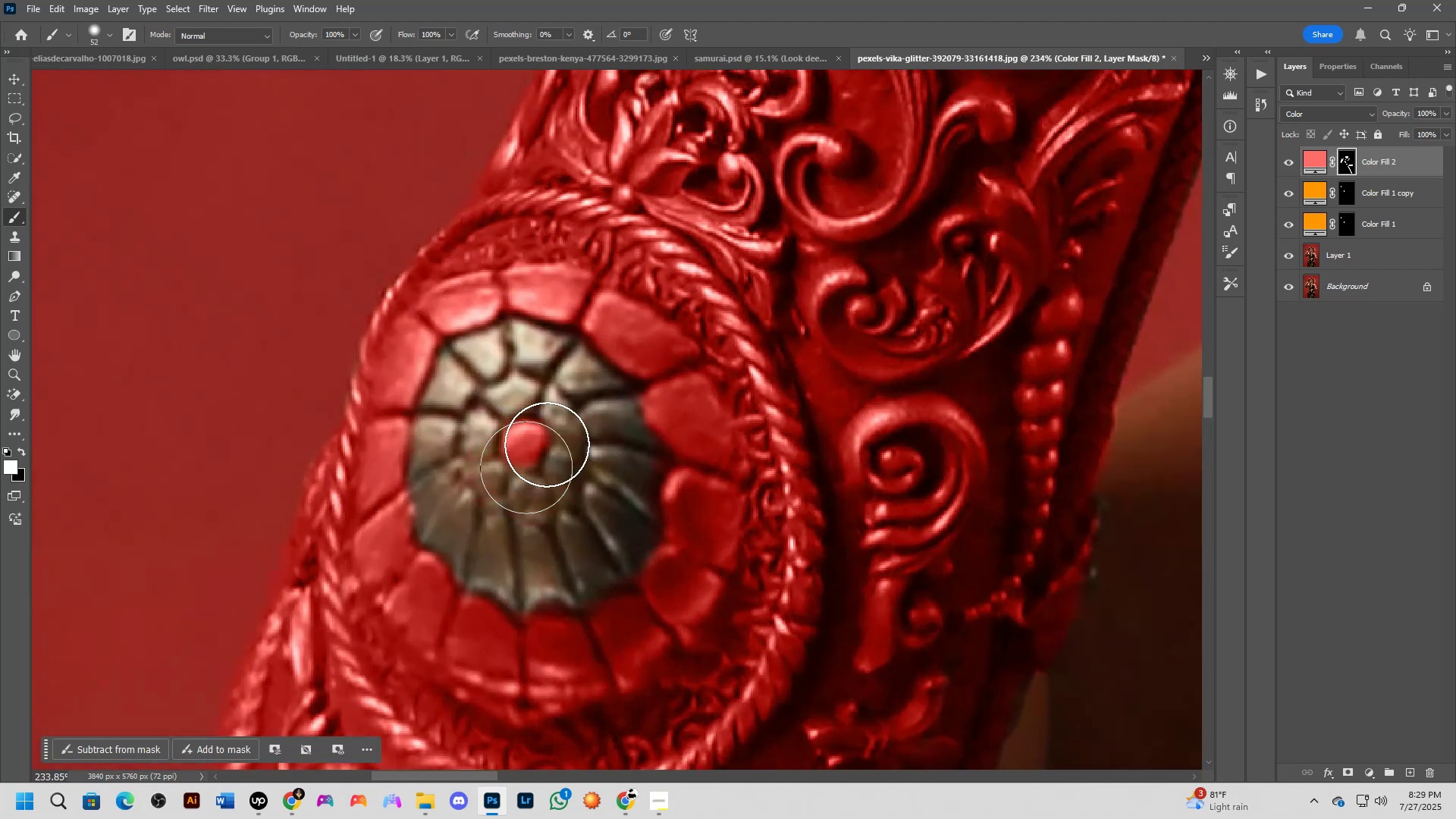 
key(Shift+ShiftLeft)
 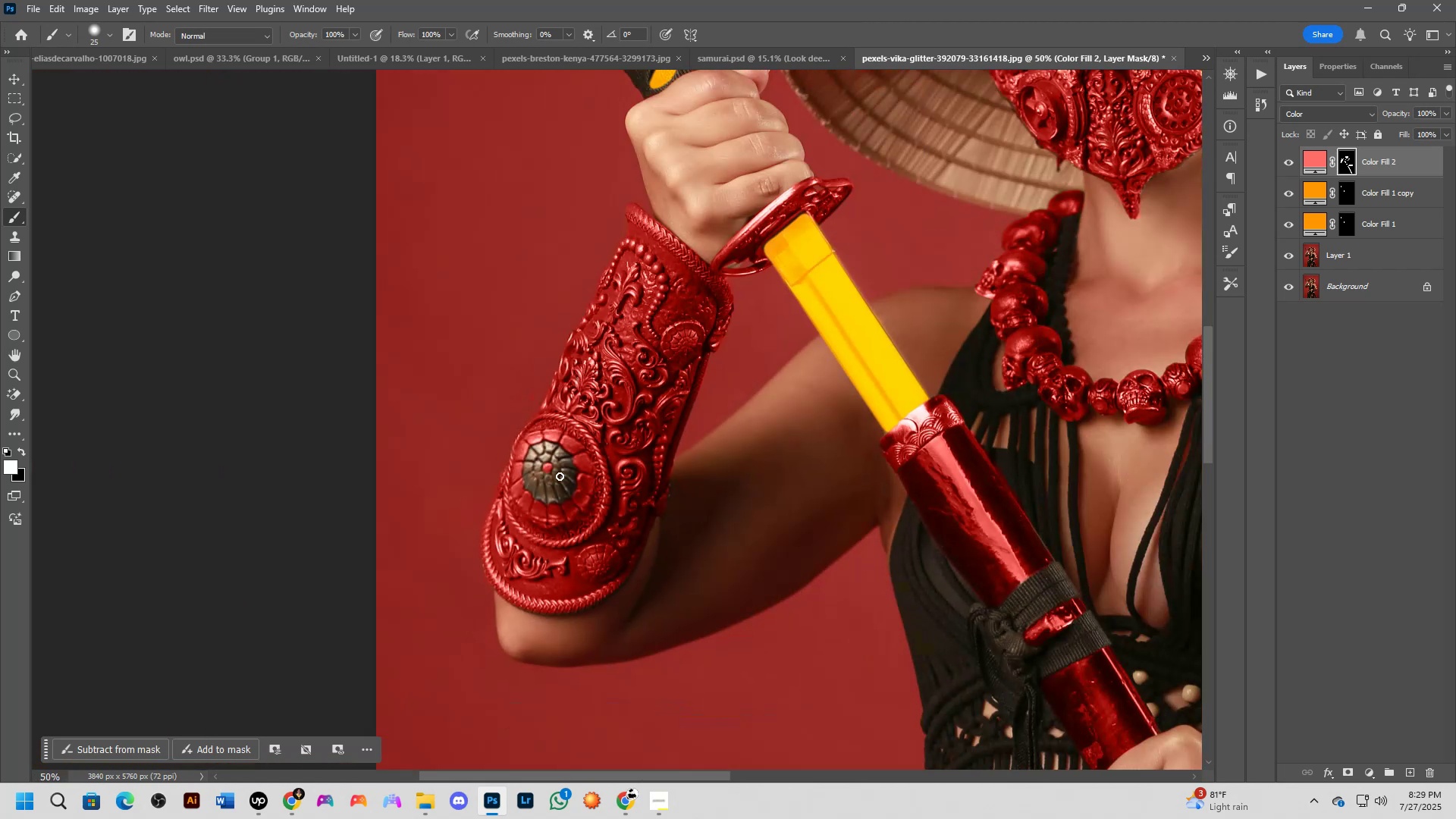 
key(Shift+ShiftLeft)
 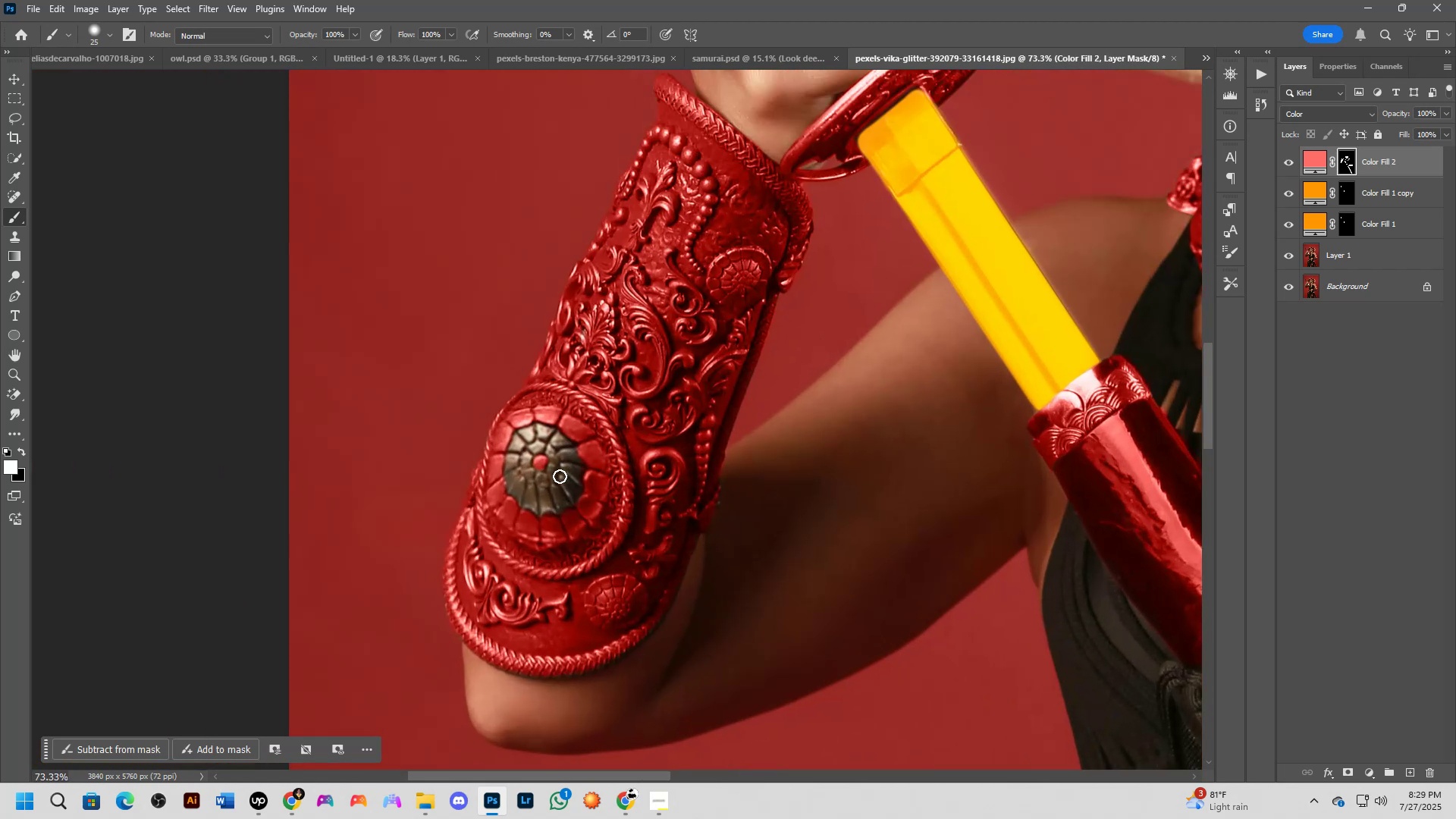 
key(Shift+ShiftLeft)
 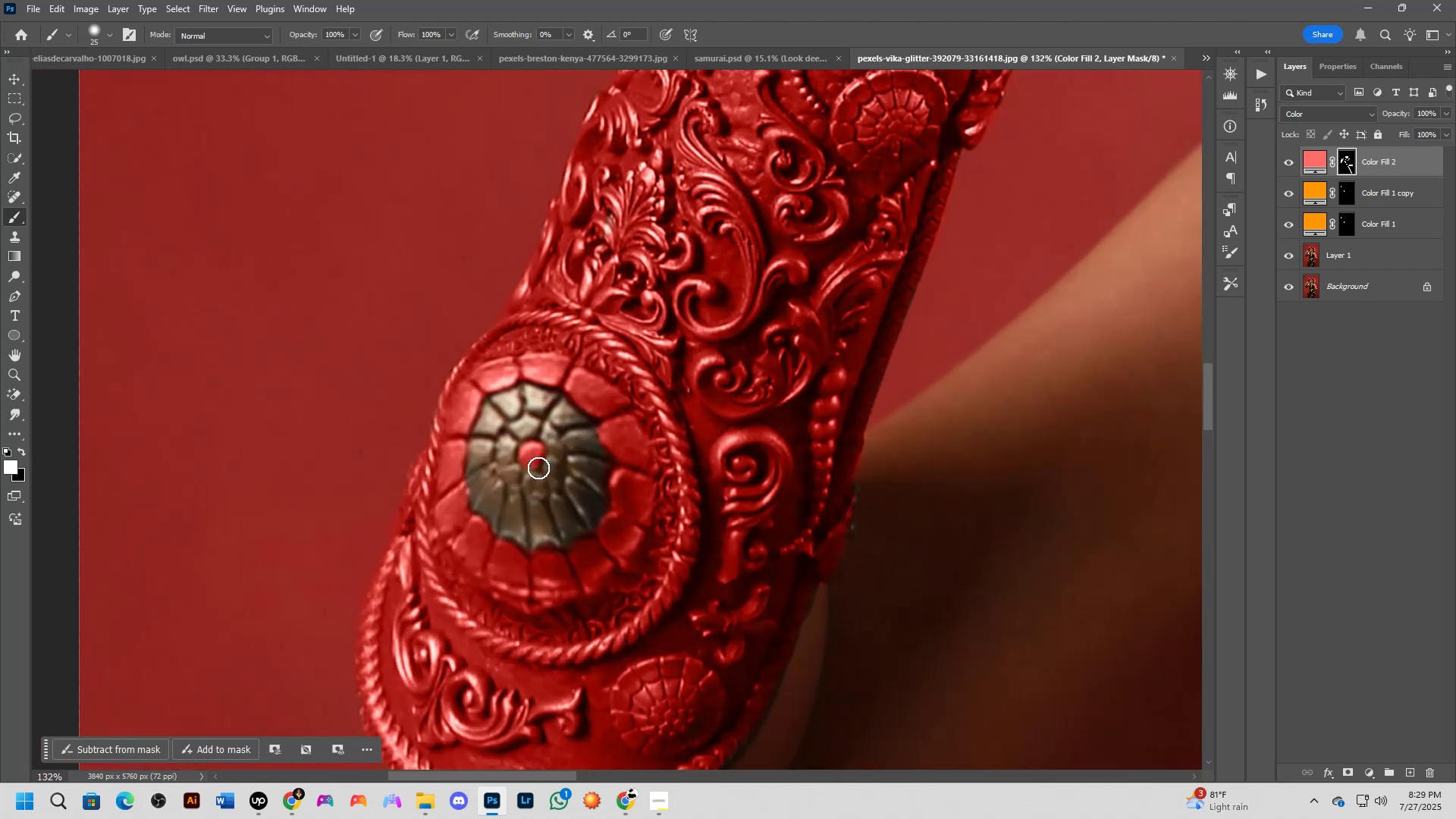 
key(Alt+AltLeft)
 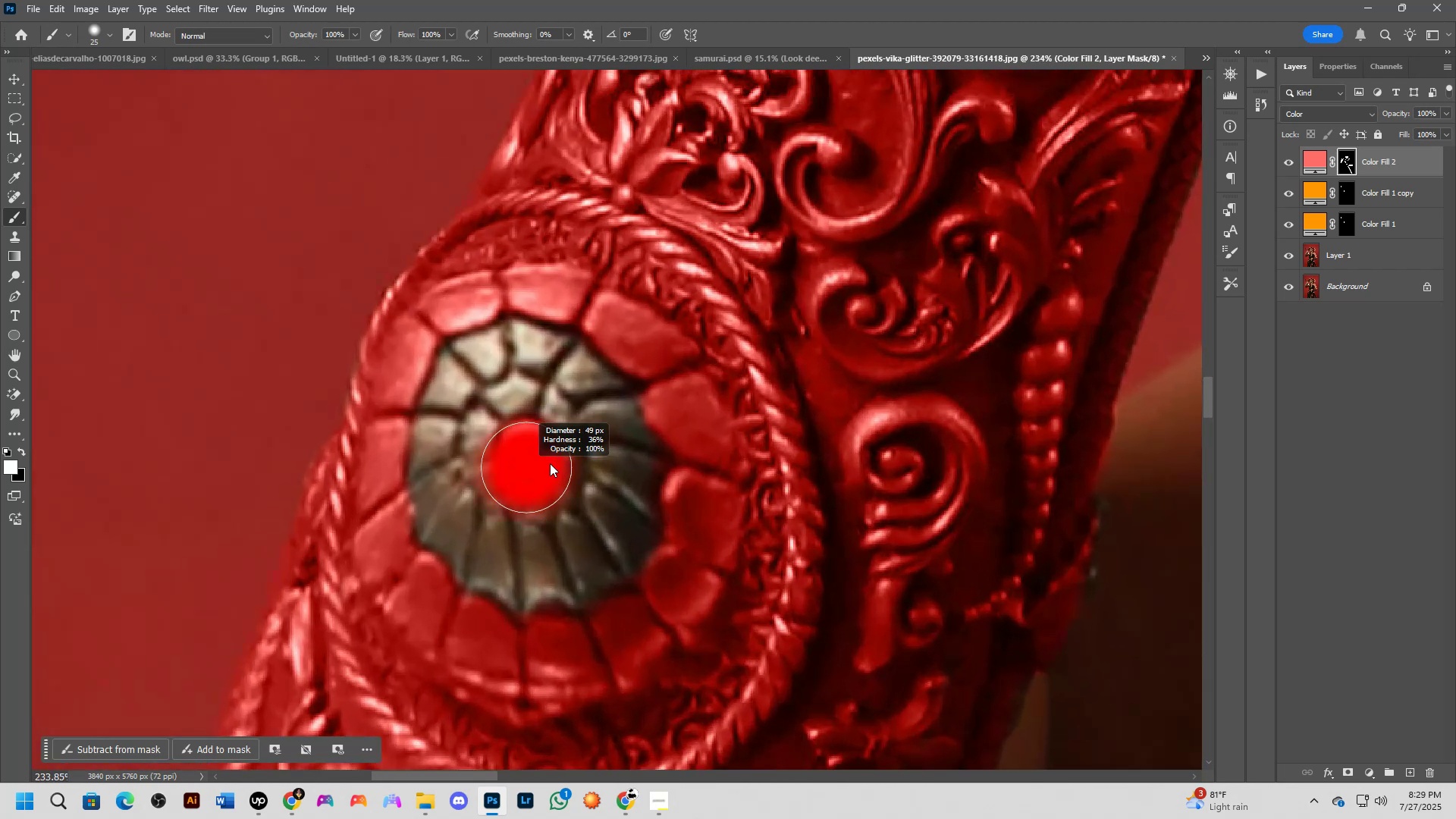 
key(X)
 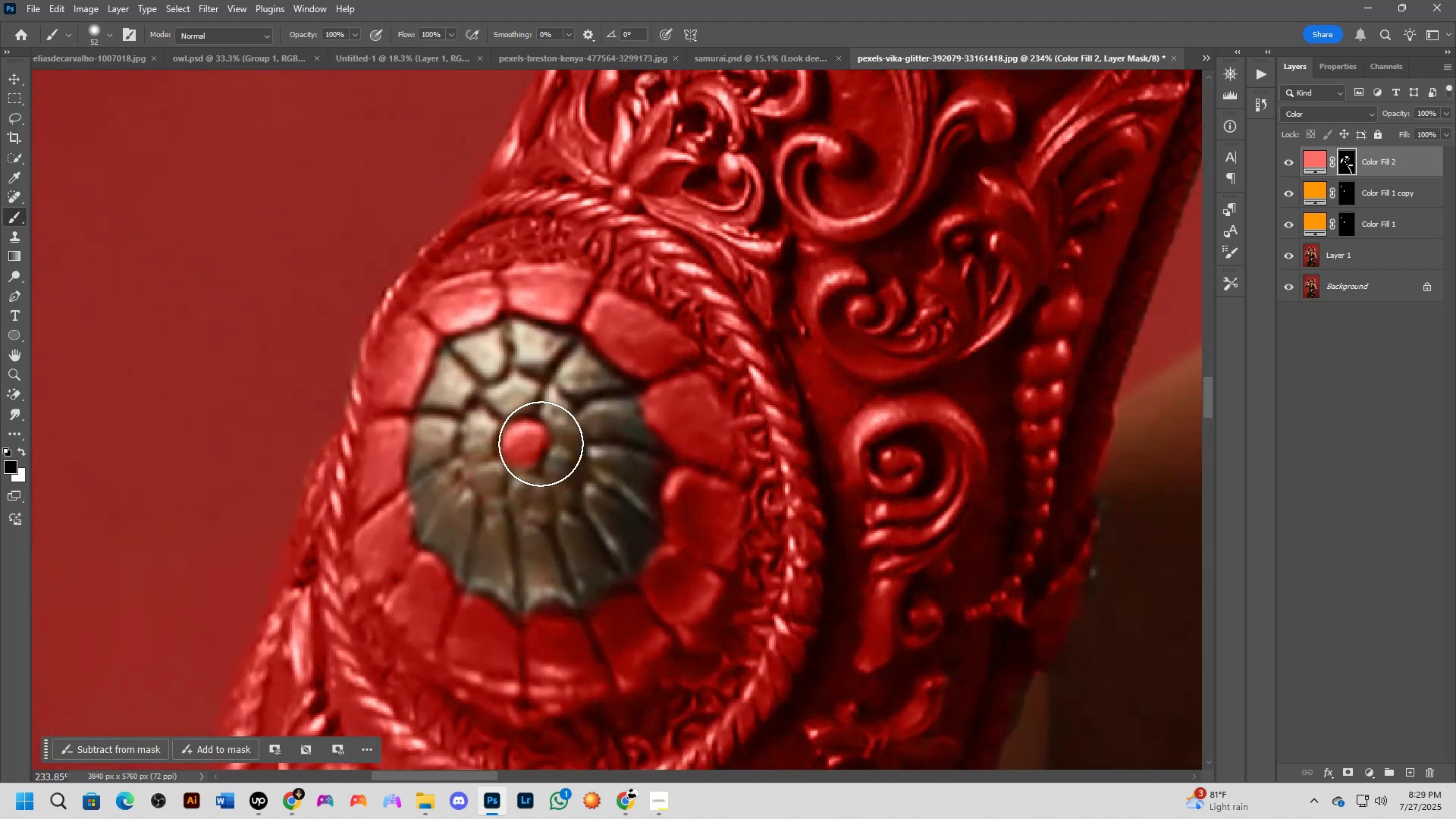 
left_click_drag(start_coordinate=[538, 442], to_coordinate=[519, 441])
 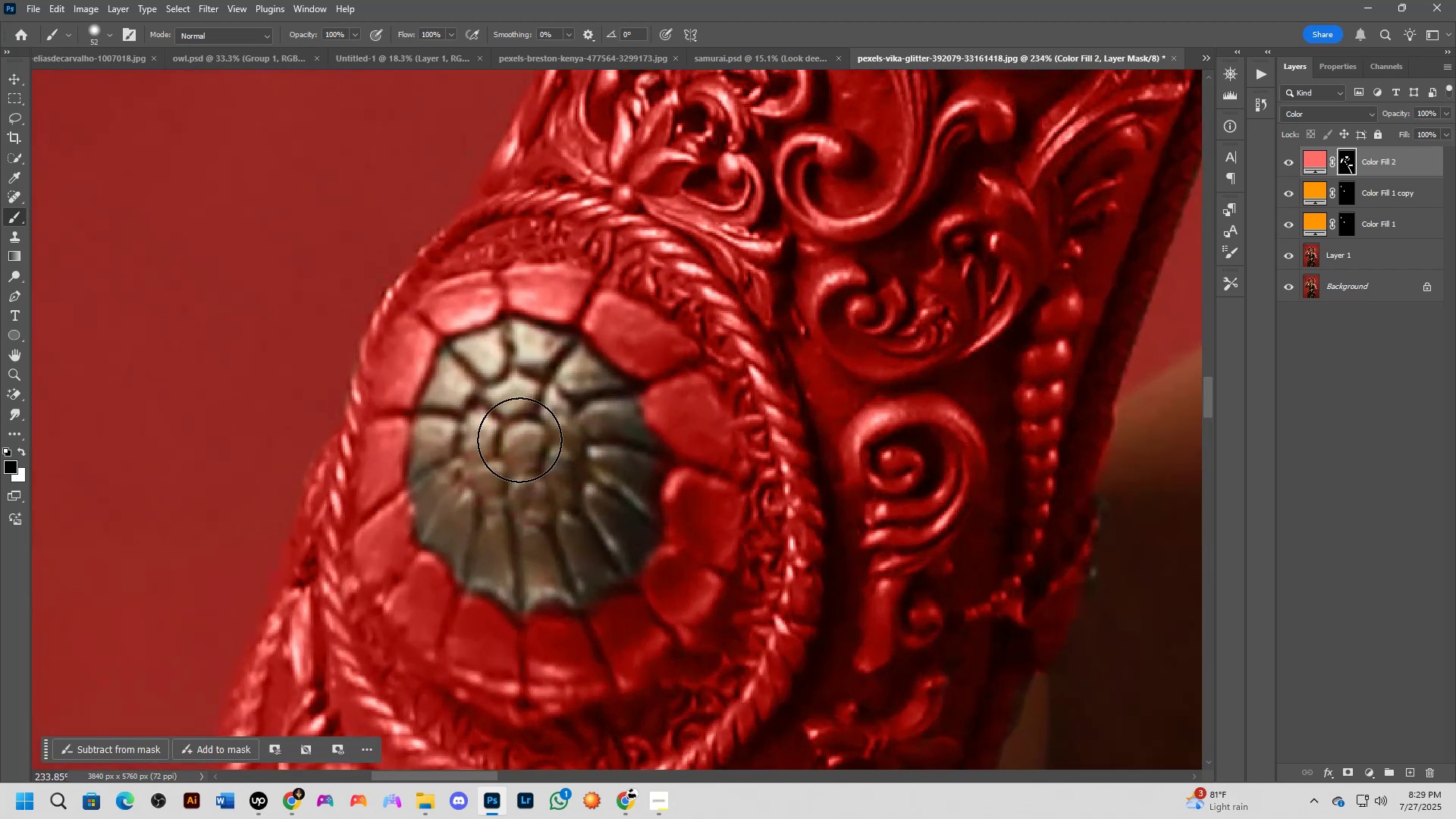 
scroll: coordinate [529, 447], scroll_direction: down, amount: 6.0
 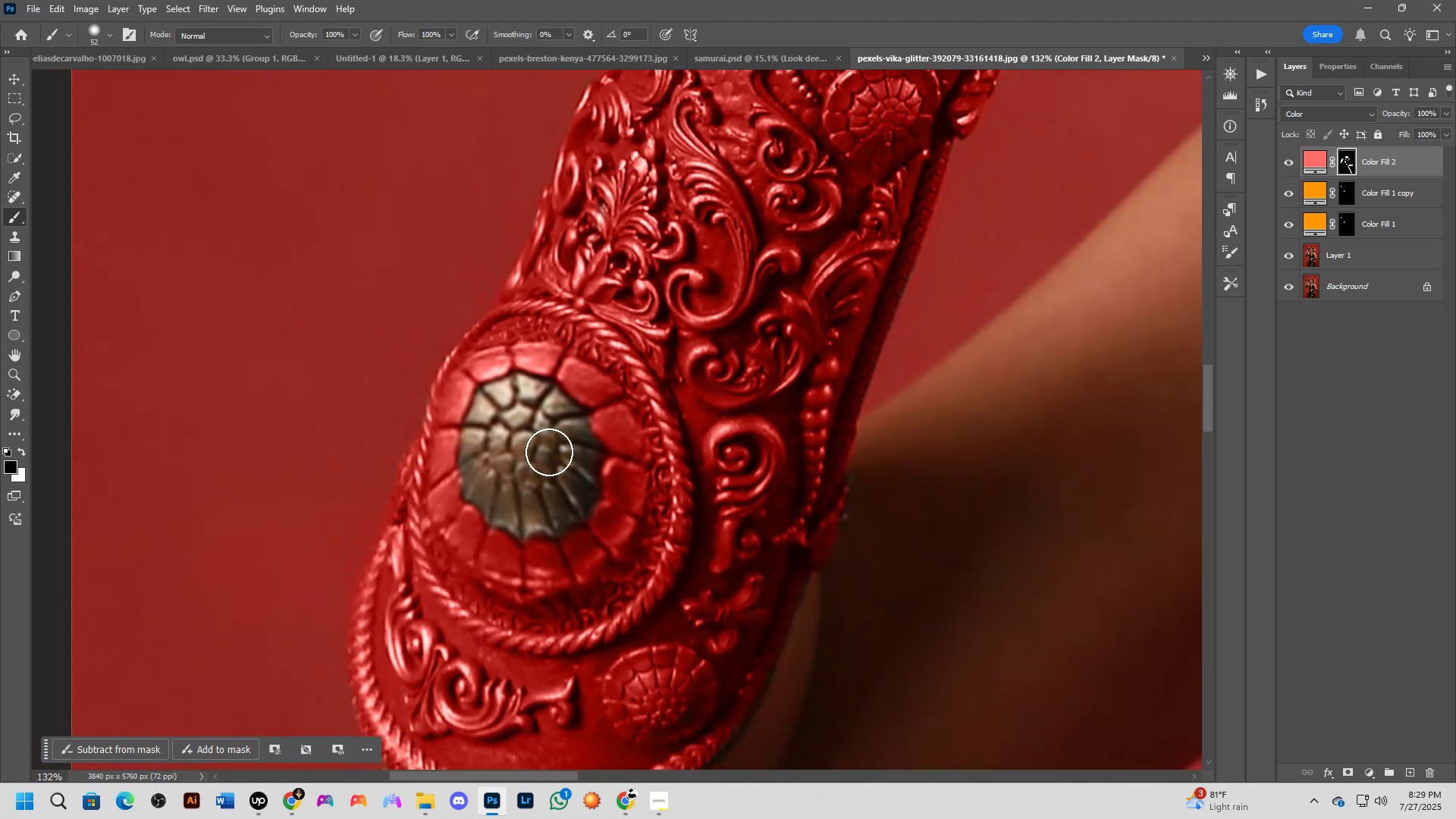 
scroll: coordinate [544, 440], scroll_direction: up, amount: 3.0
 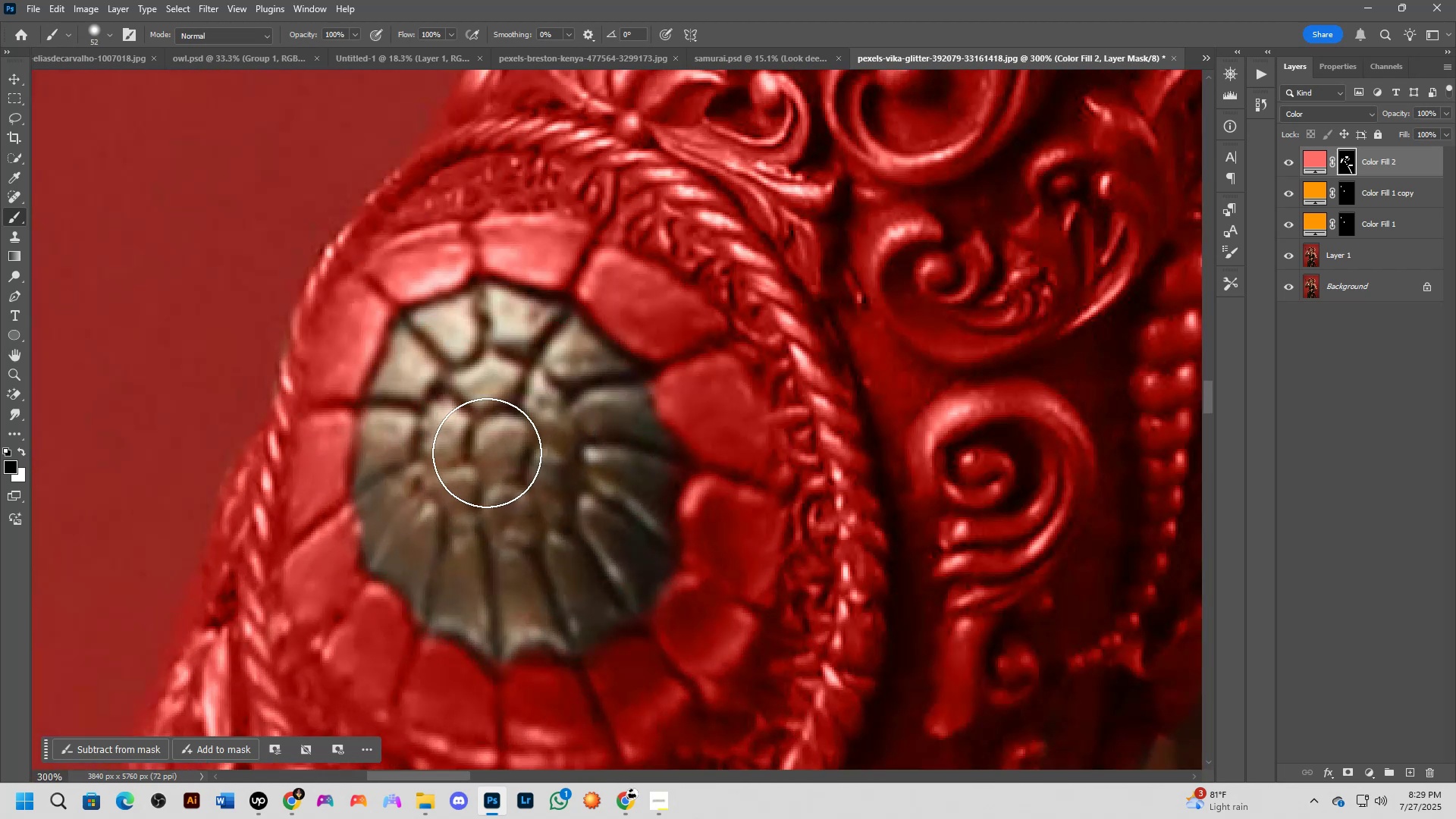 
key(Shift+ShiftLeft)
 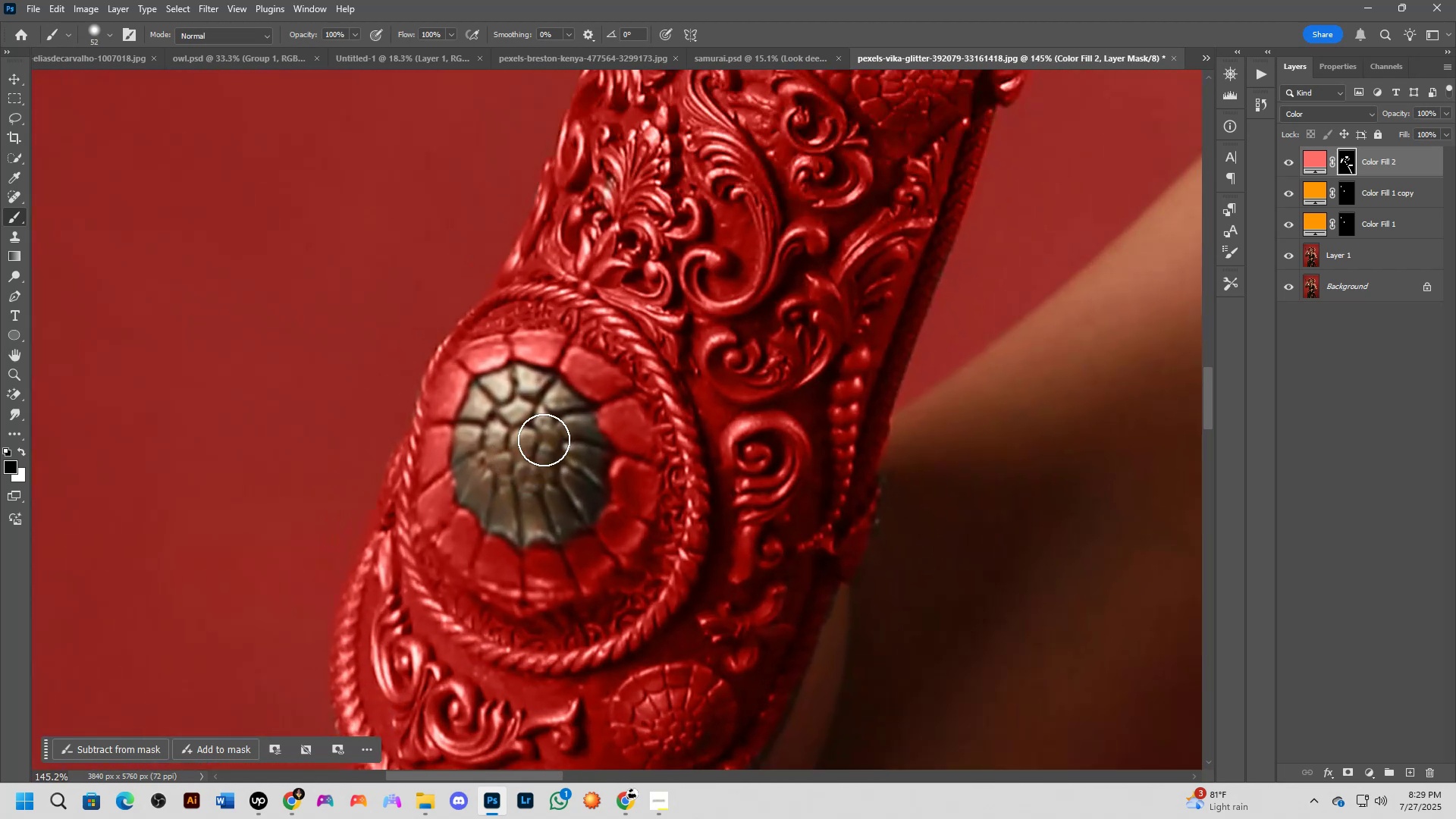 
key(Shift+ShiftLeft)
 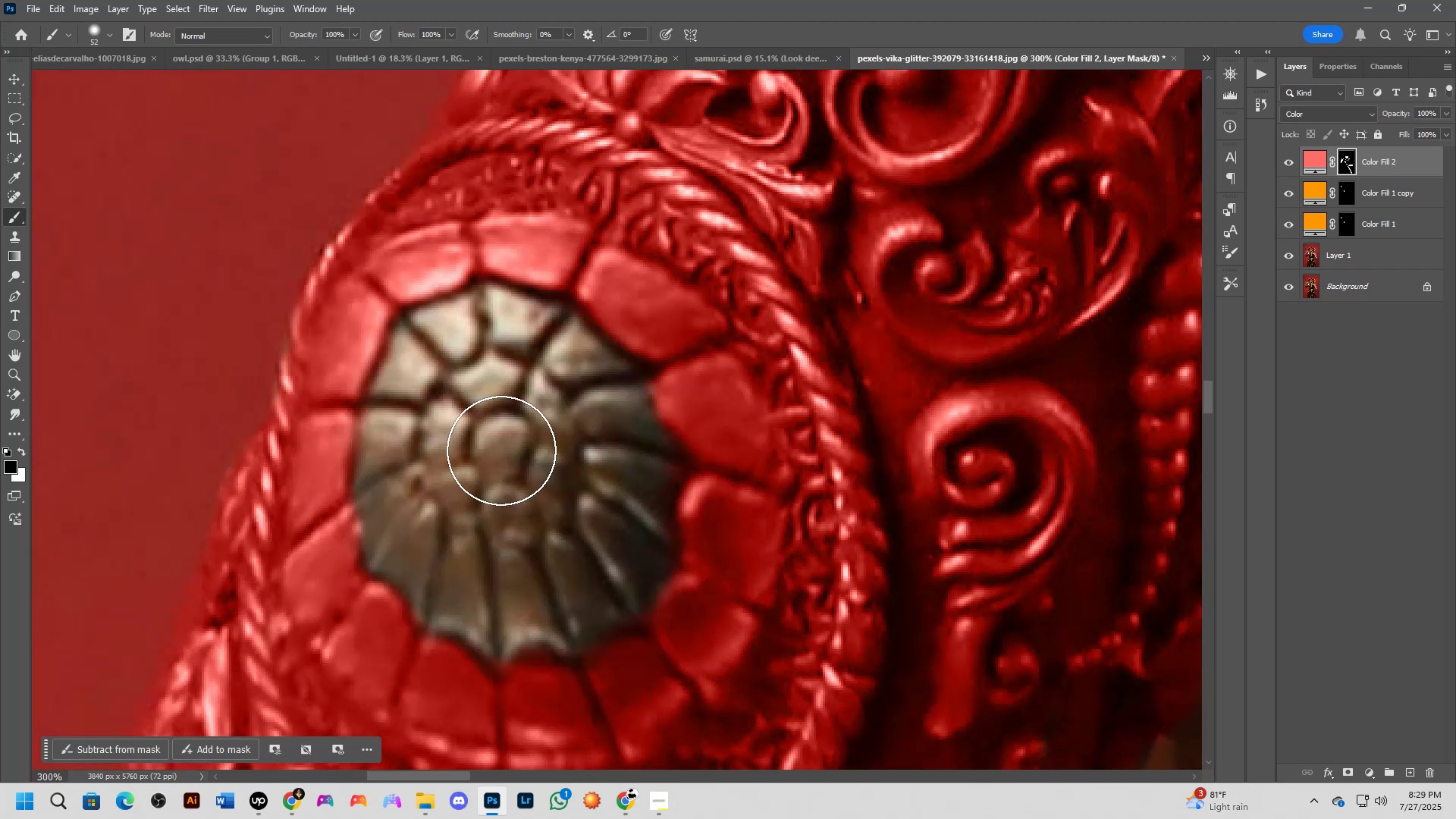 
key(Shift+ShiftLeft)
 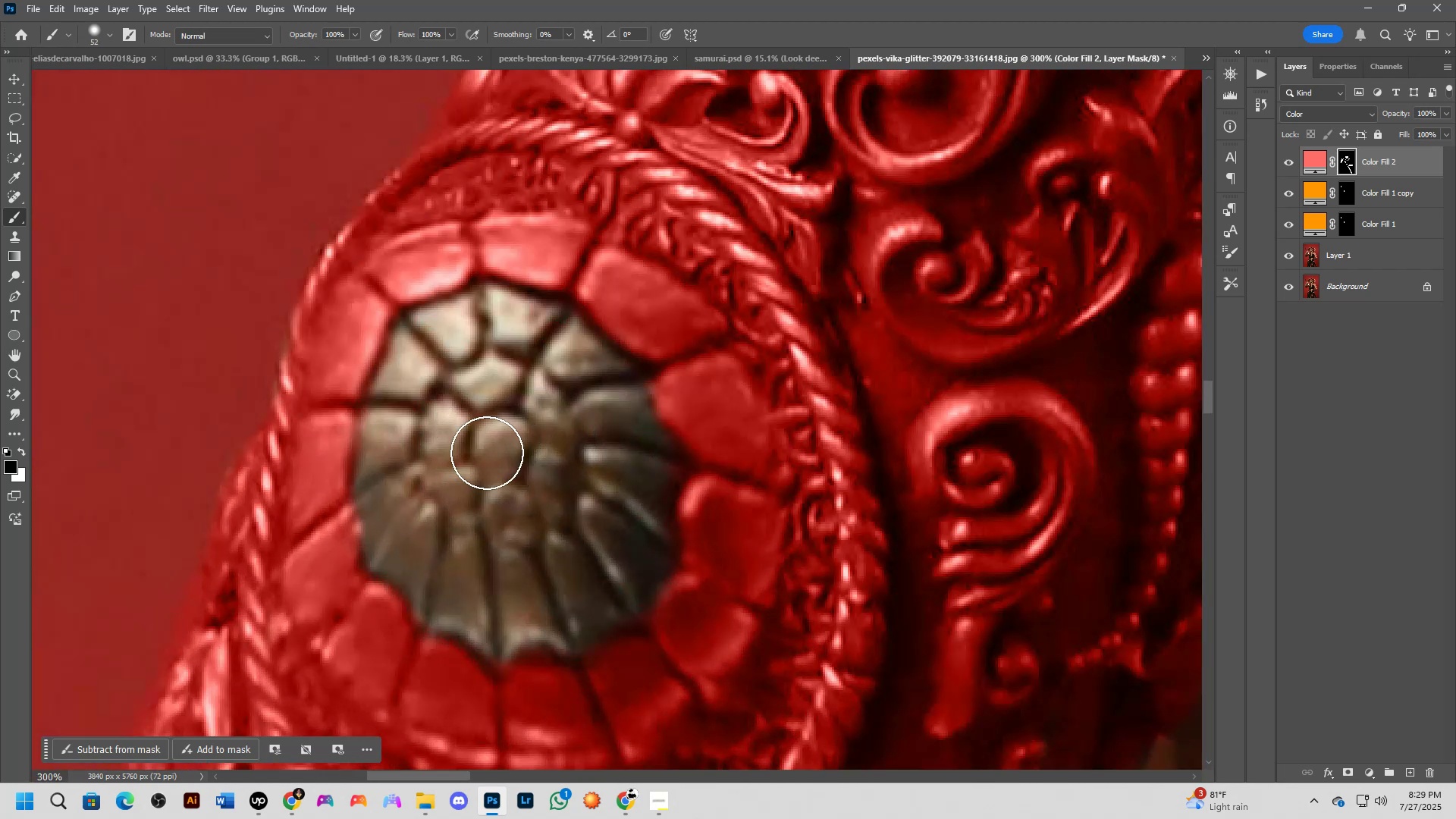 
scroll: coordinate [494, 450], scroll_direction: down, amount: 2.0
 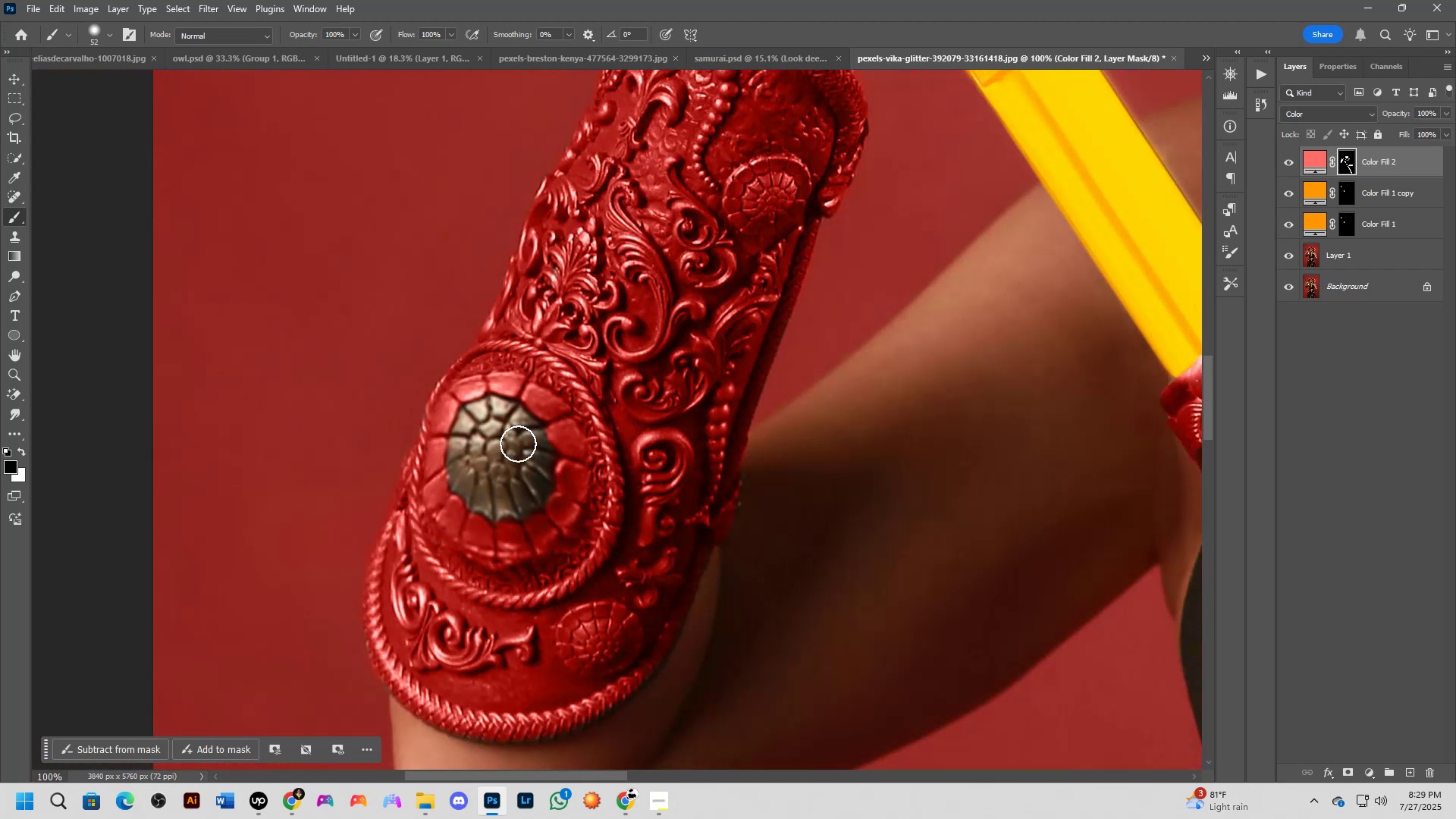 
key(Shift+ShiftLeft)
 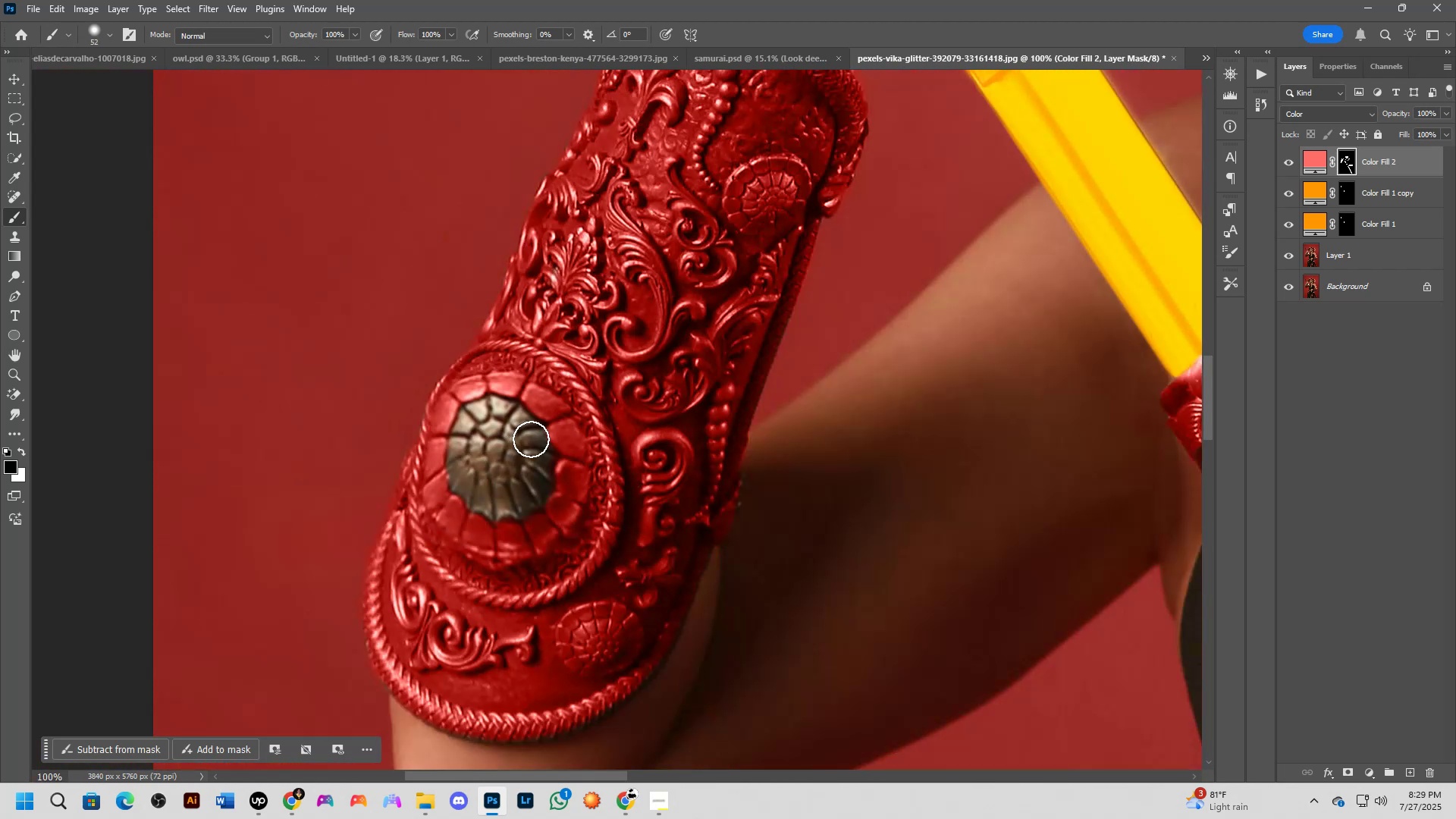 
hold_key(key=Space, duration=0.44)
 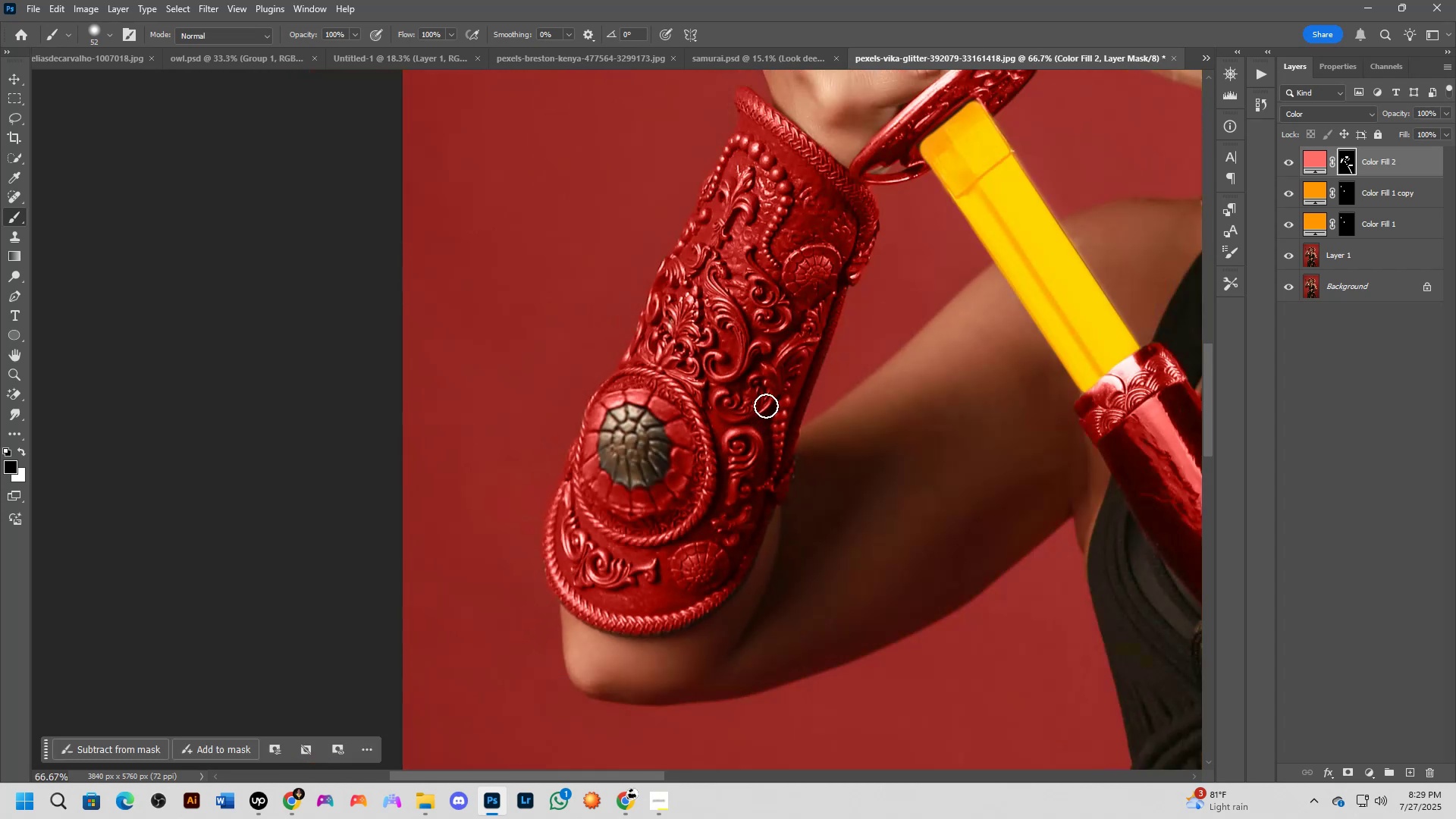 
left_click_drag(start_coordinate=[513, 446], to_coordinate=[617, 441])
 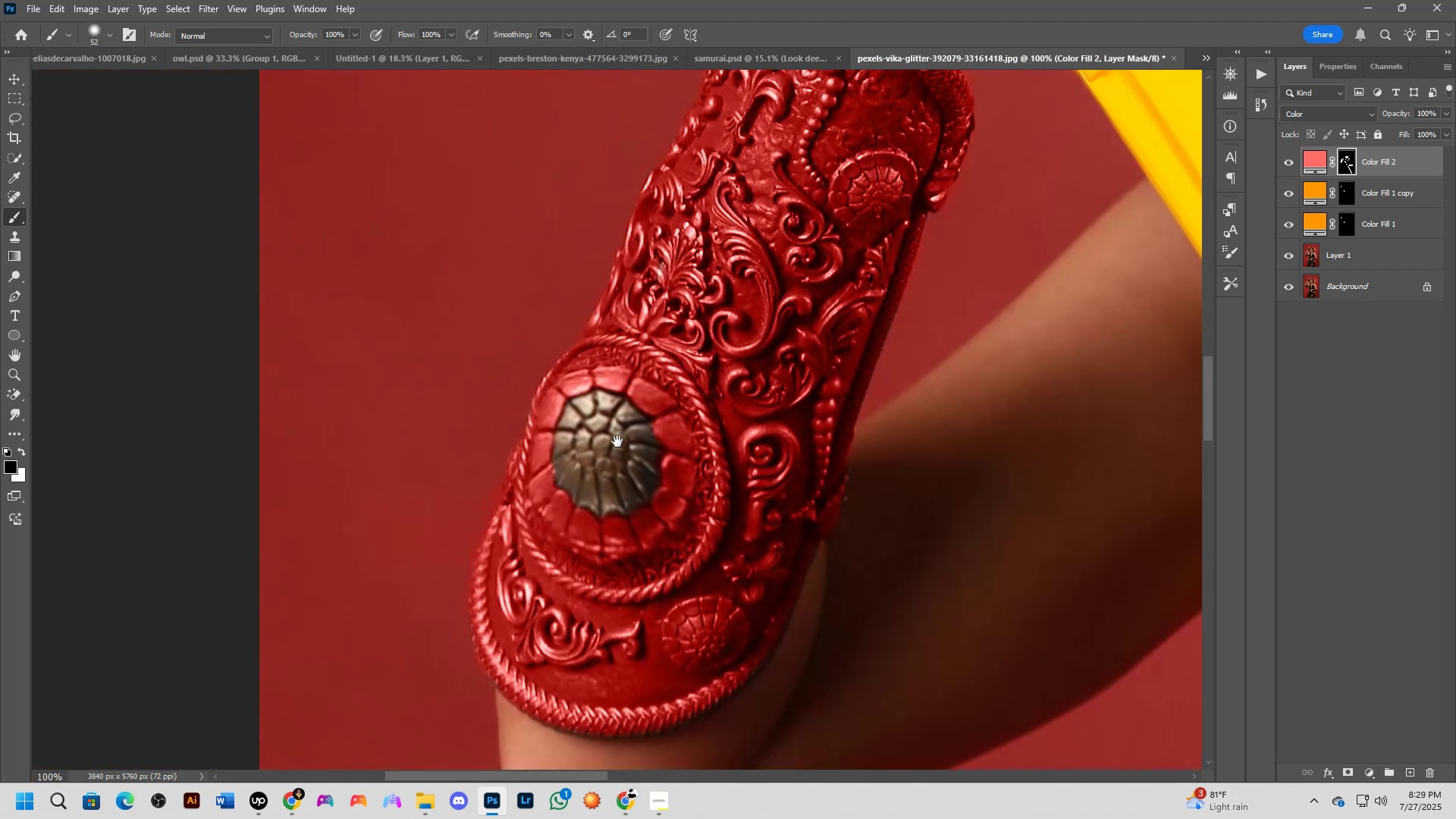 
key(Shift+ShiftLeft)
 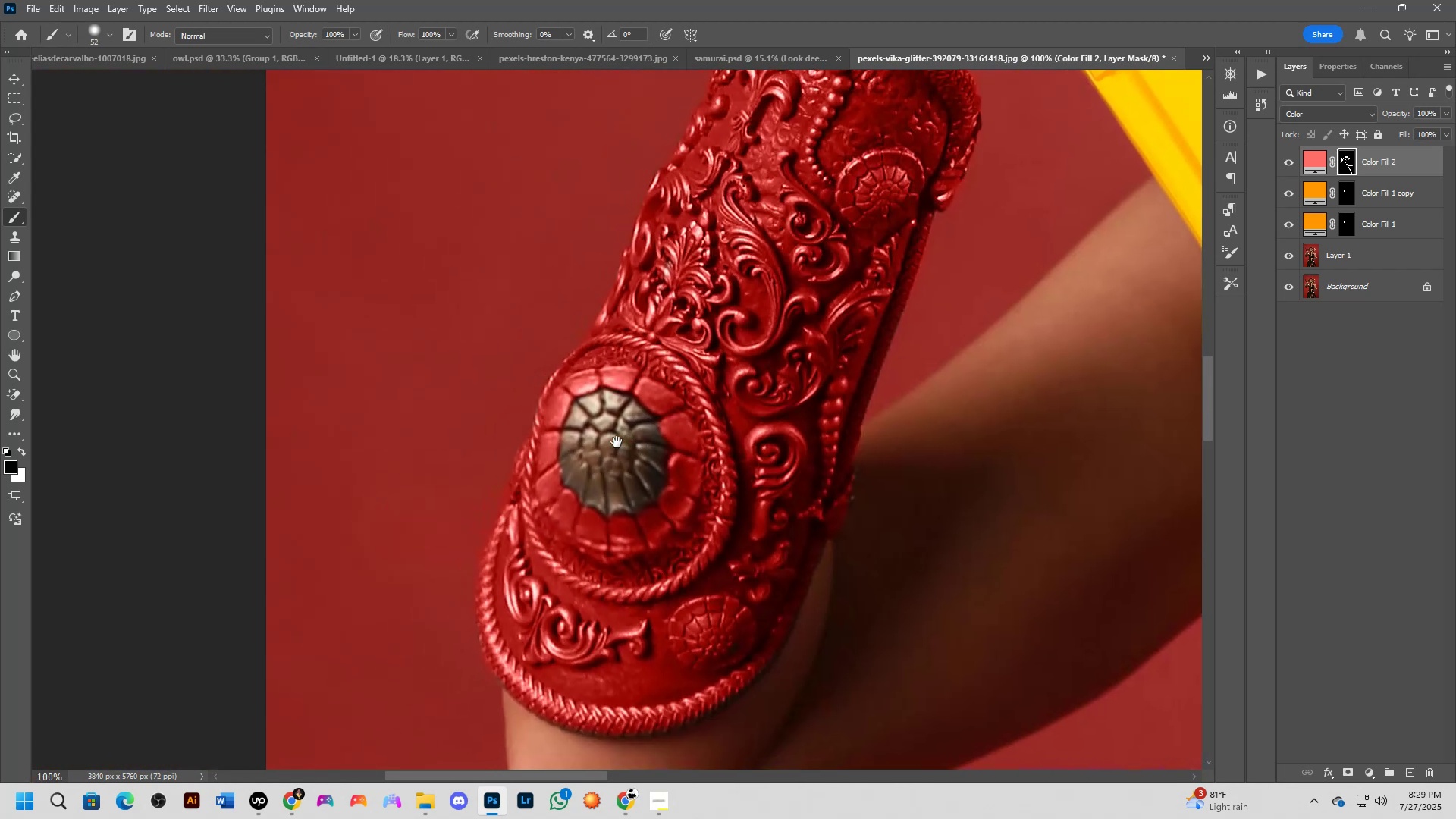 
scroll: coordinate [615, 442], scroll_direction: down, amount: 1.0
 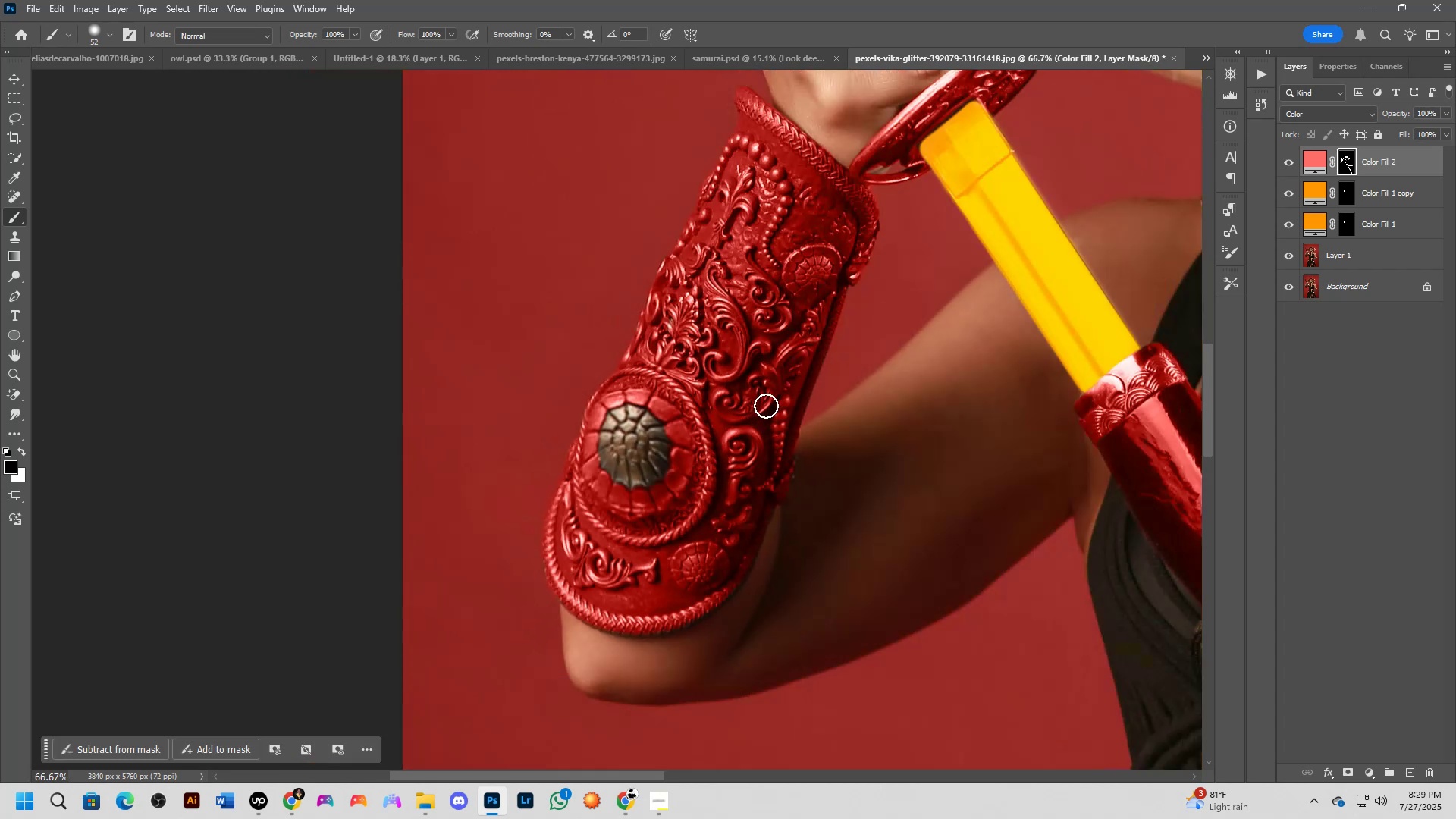 
hold_key(key=Space, duration=0.55)
 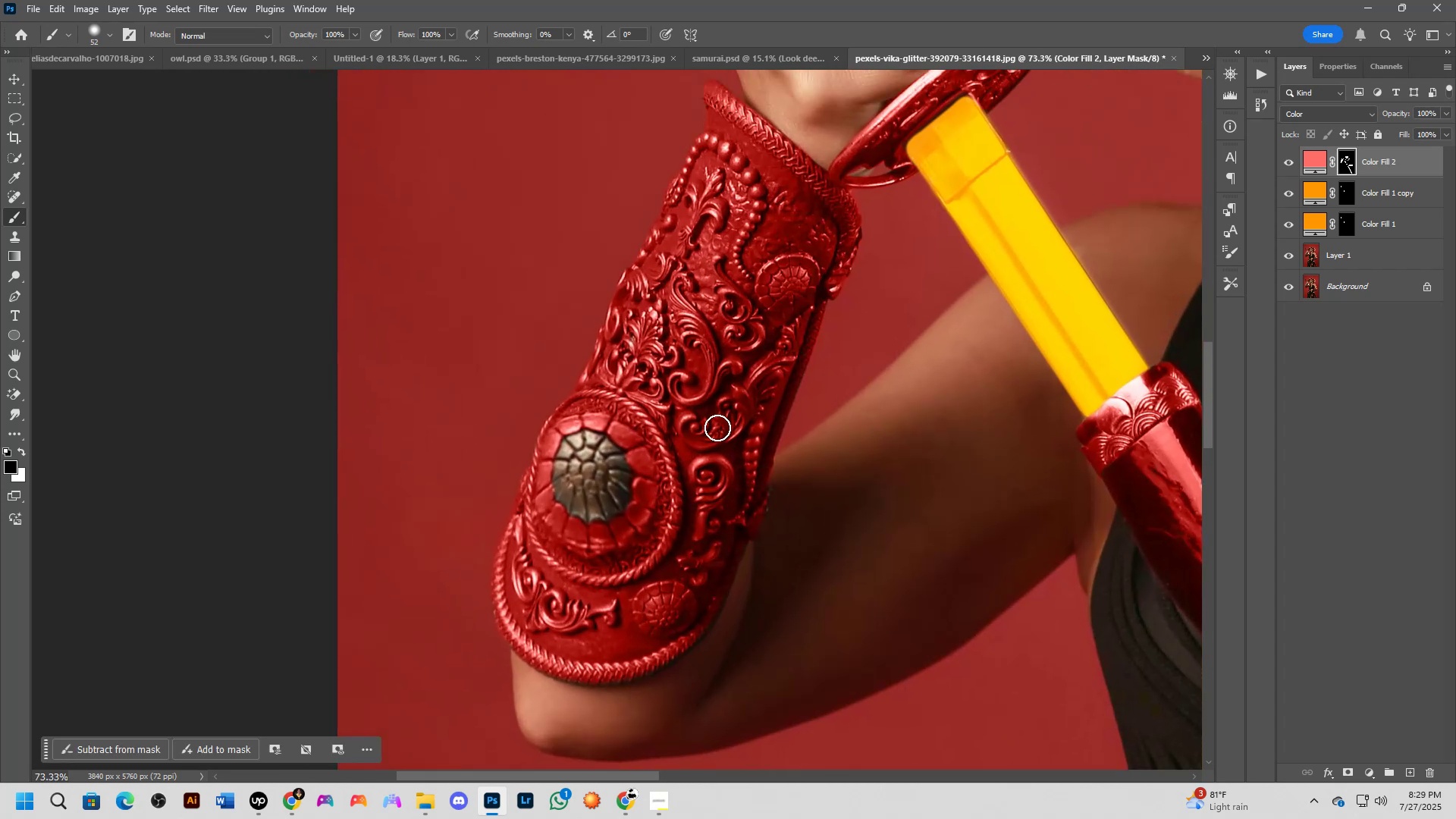 
left_click_drag(start_coordinate=[763, 401], to_coordinate=[733, 426])
 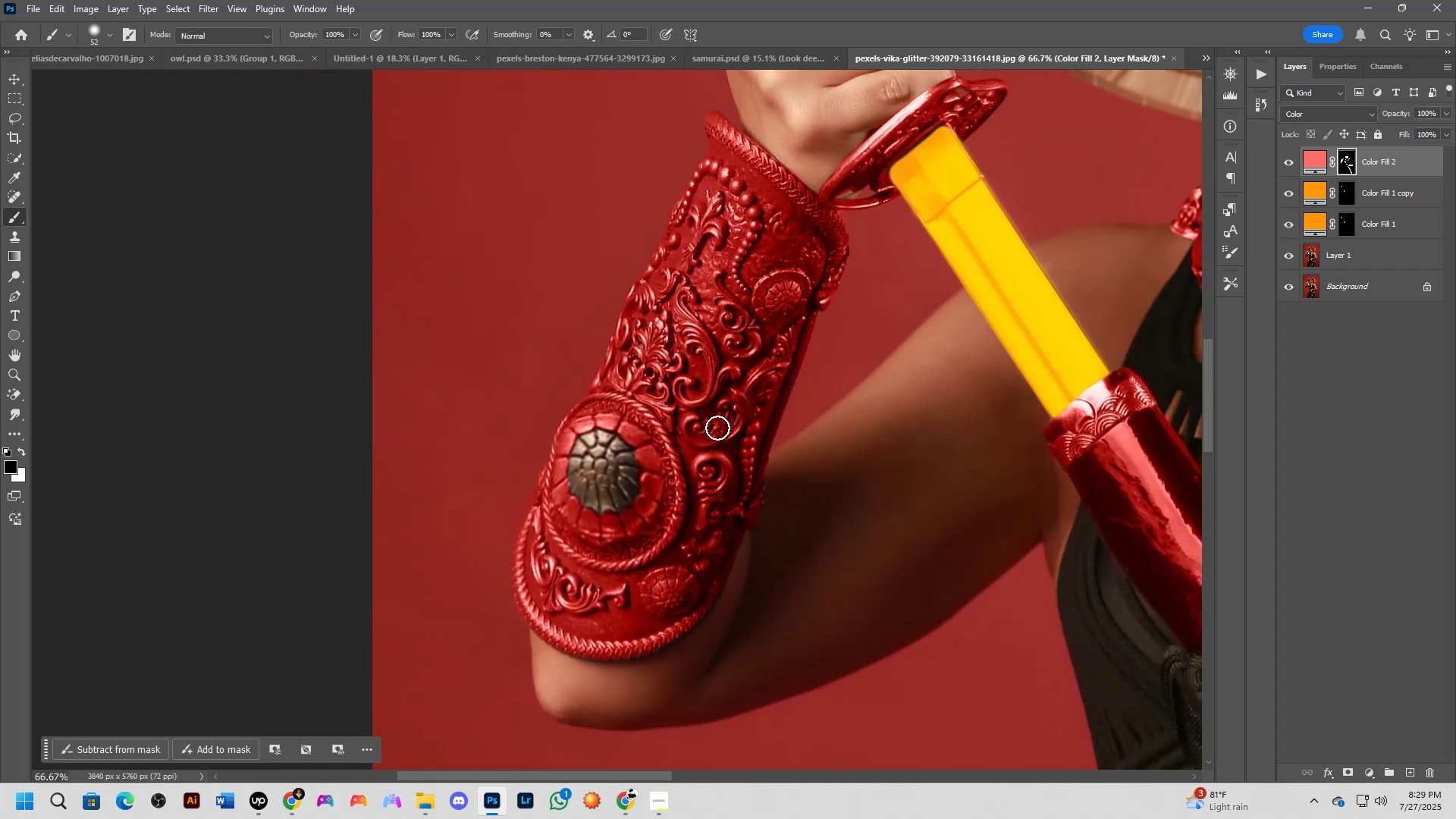 
scroll: coordinate [717, 428], scroll_direction: up, amount: 1.0
 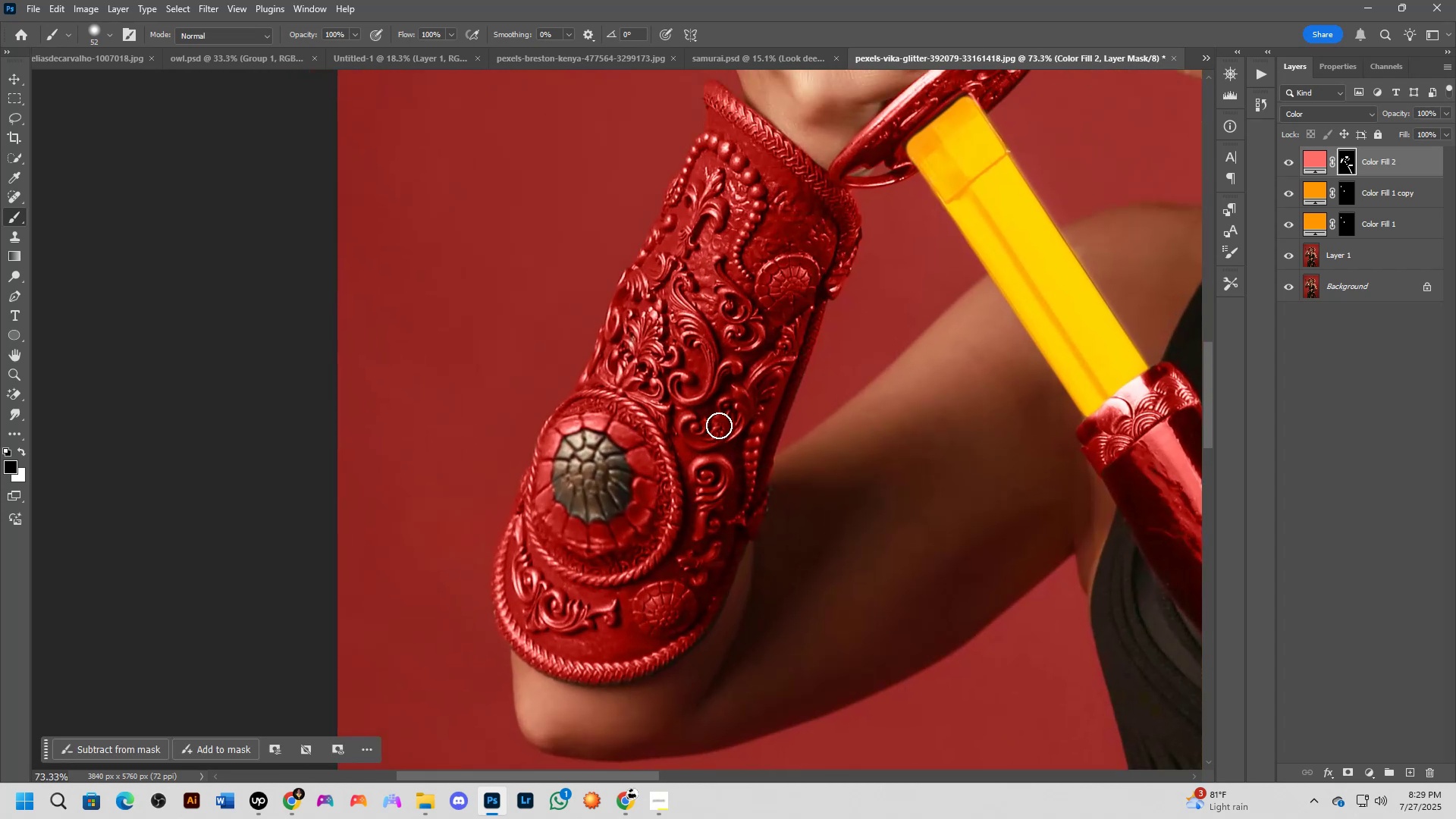 
hold_key(key=Space, duration=0.46)
 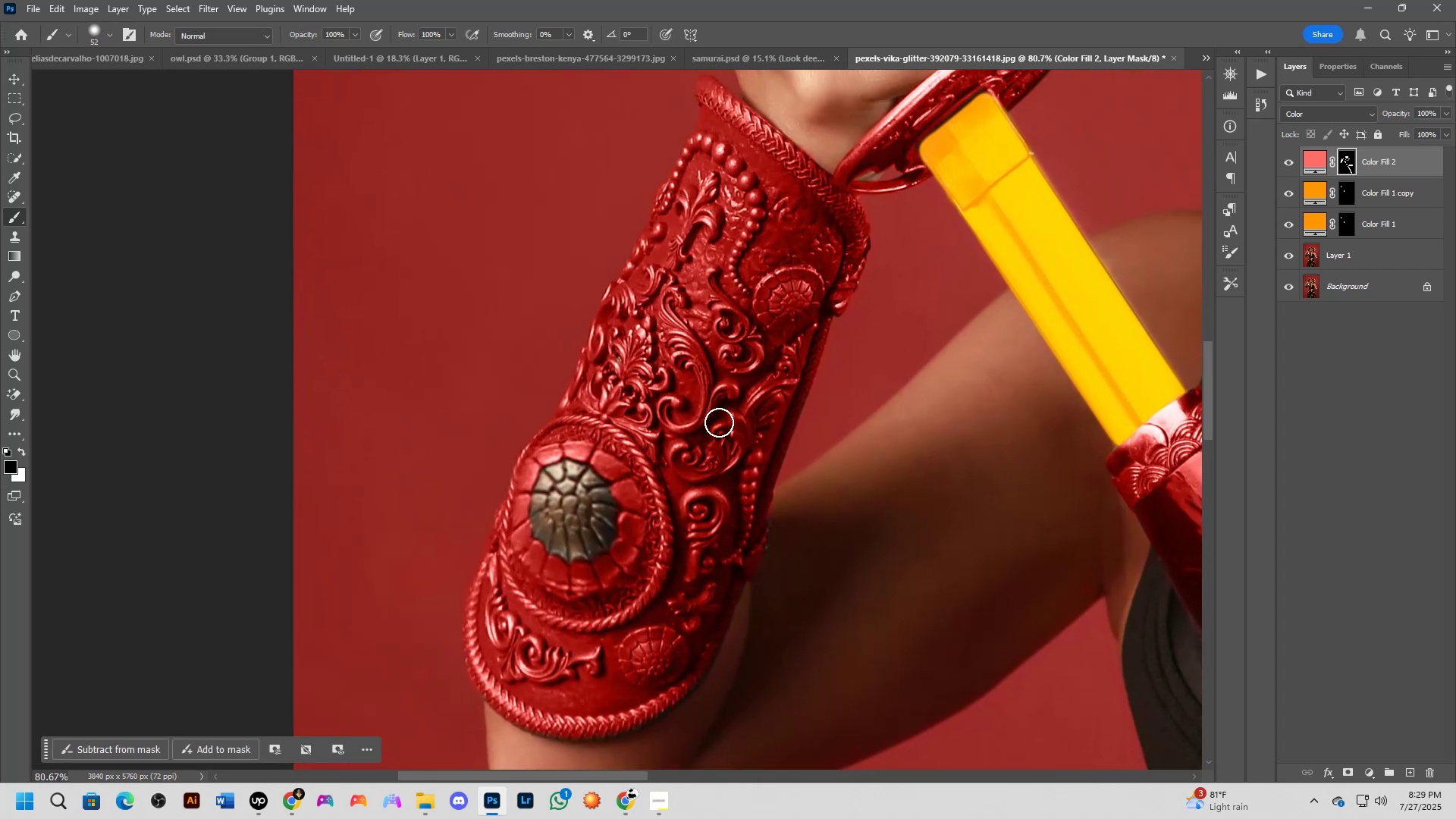 
left_click_drag(start_coordinate=[731, 393], to_coordinate=[726, 419])
 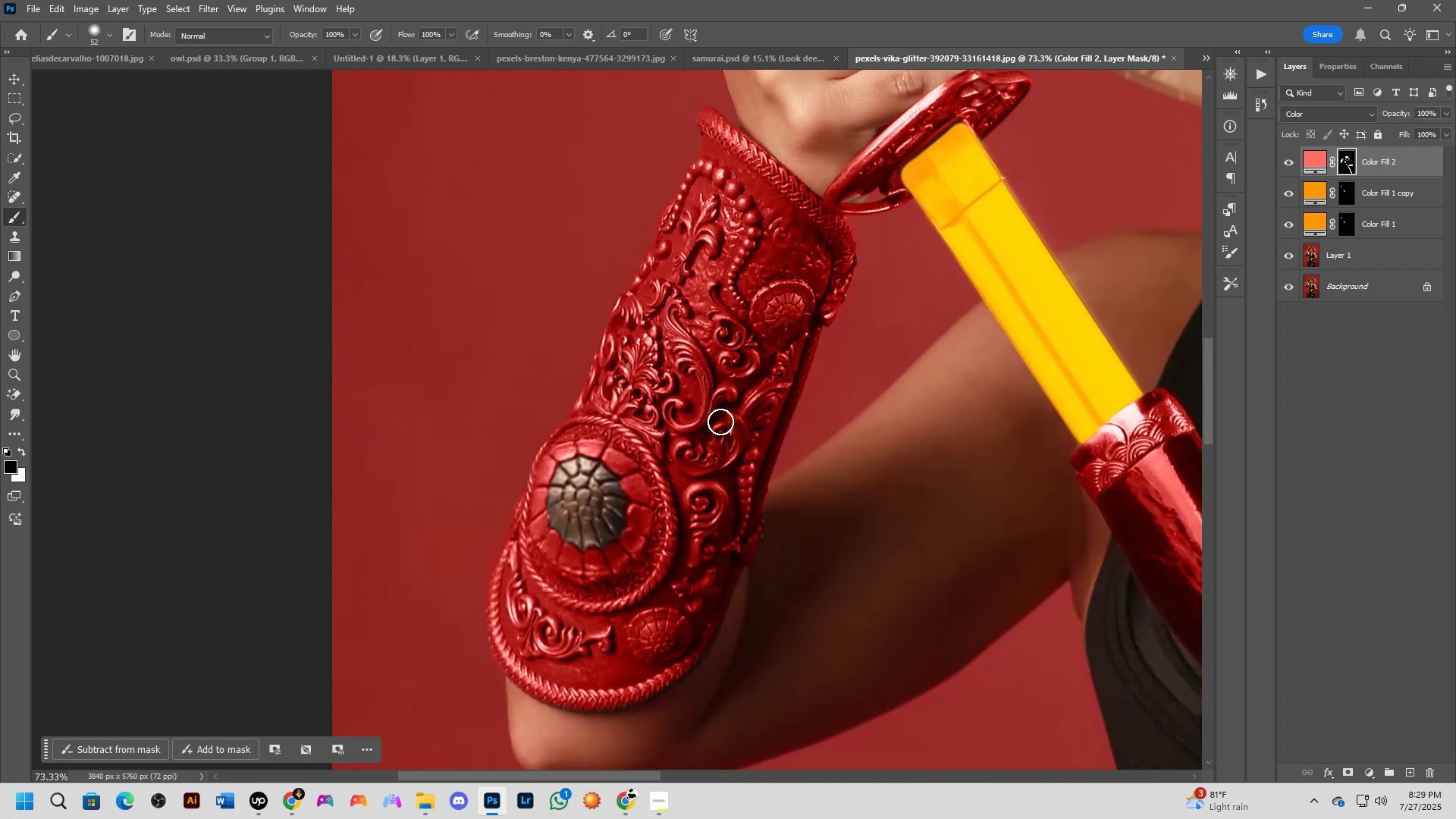 
scroll: coordinate [720, 422], scroll_direction: up, amount: 1.0
 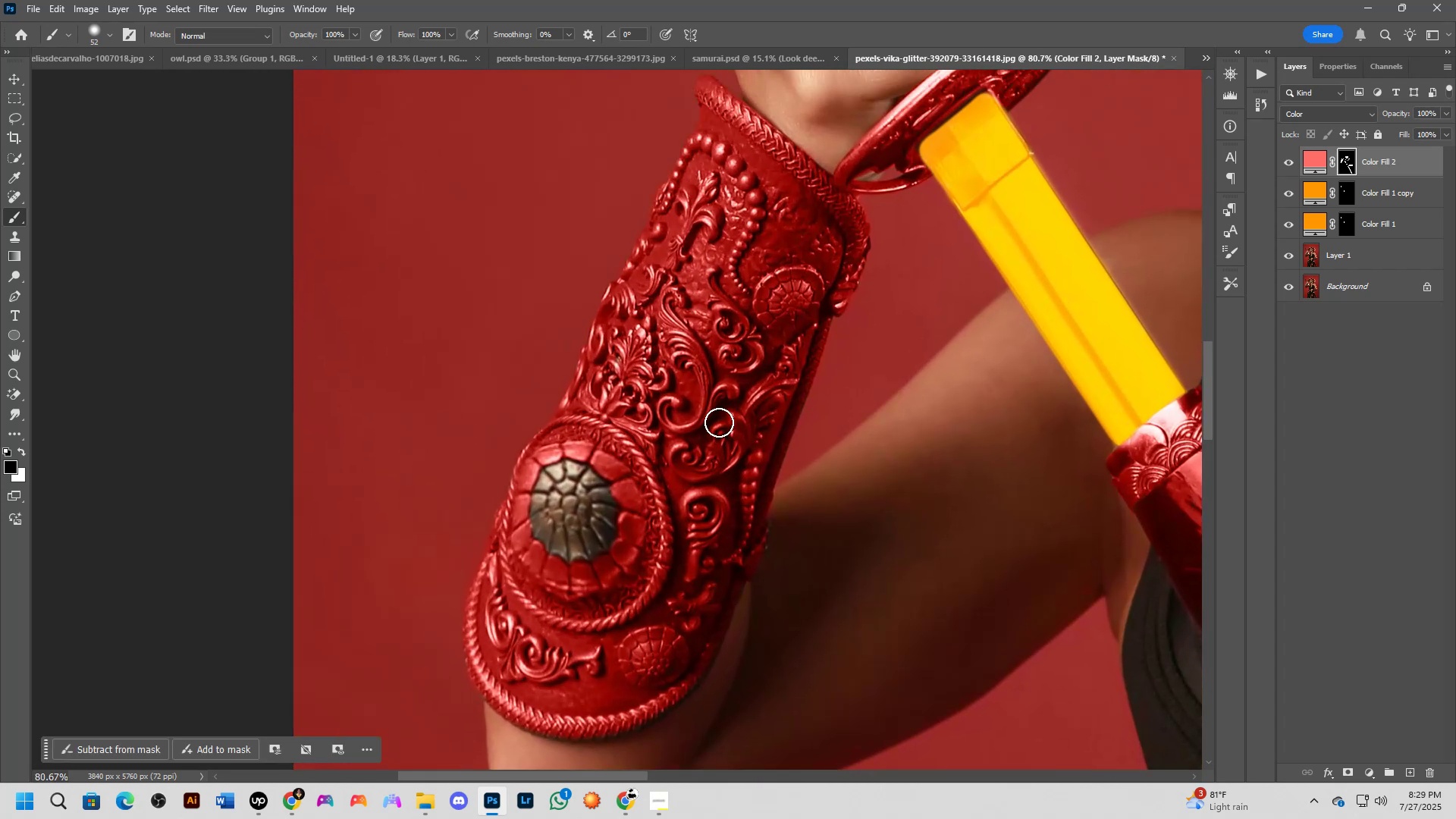 
hold_key(key=Space, duration=0.47)
 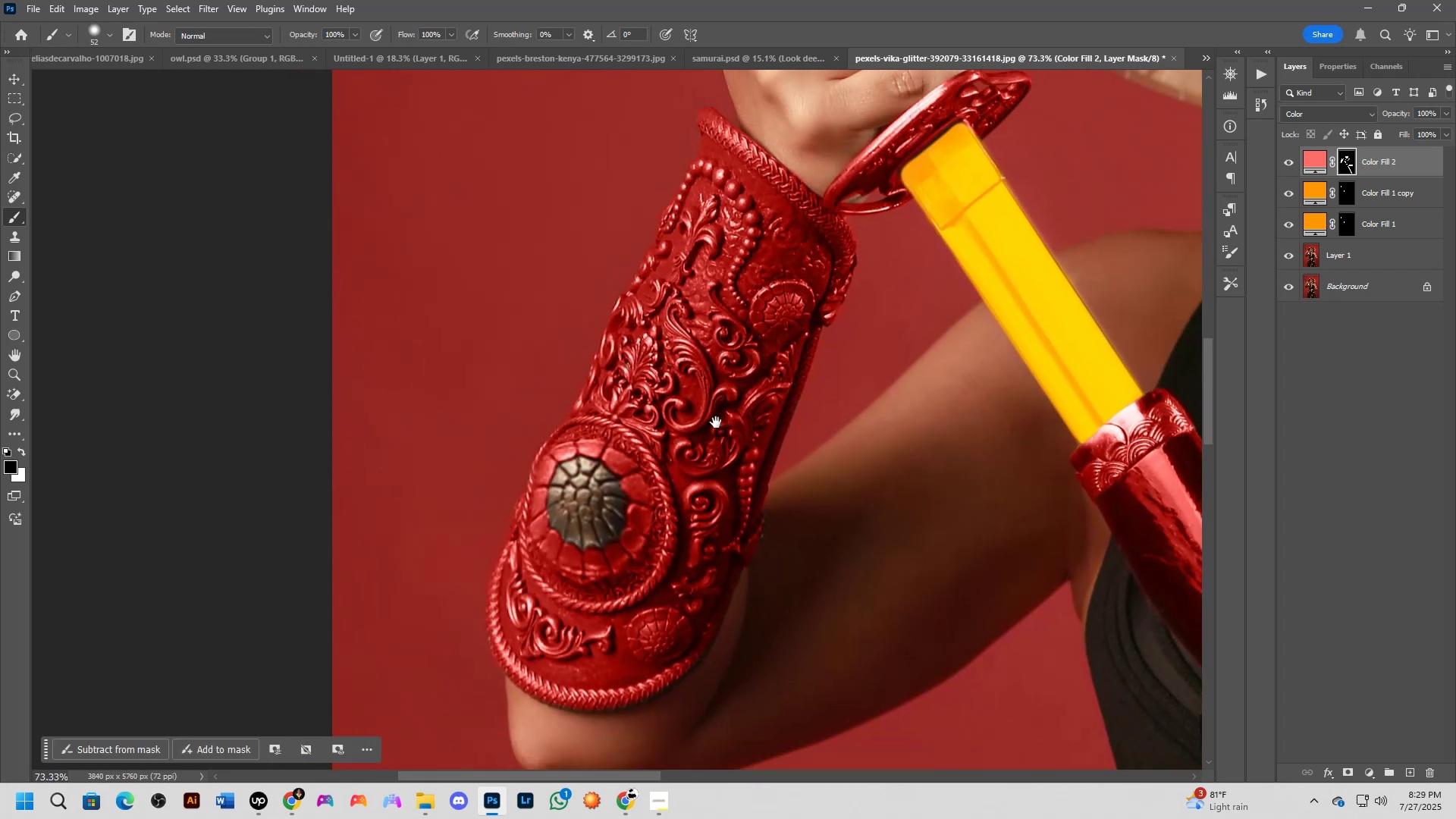 
left_click([716, 422])
 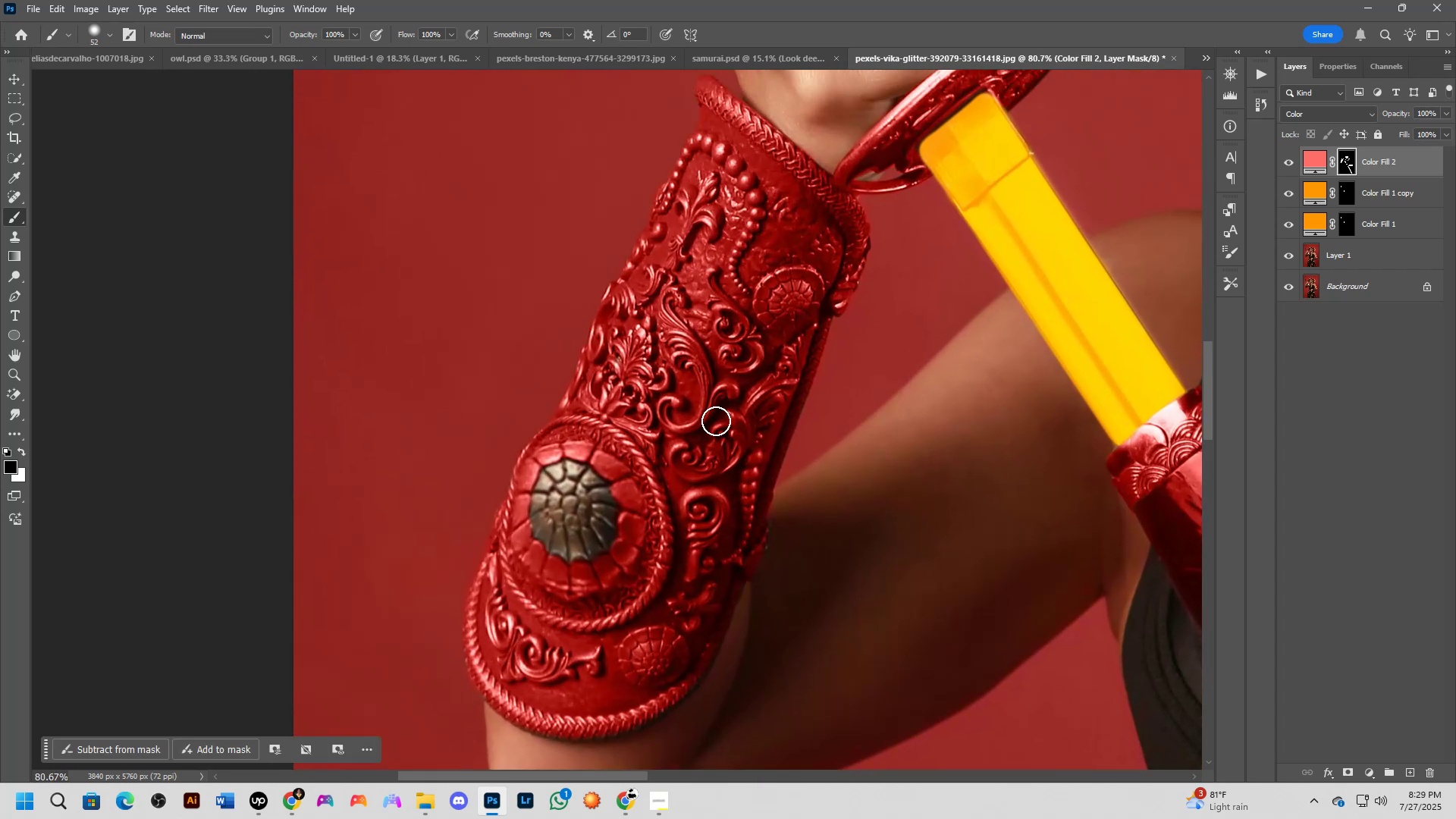 
scroll: coordinate [716, 421], scroll_direction: down, amount: 1.0
 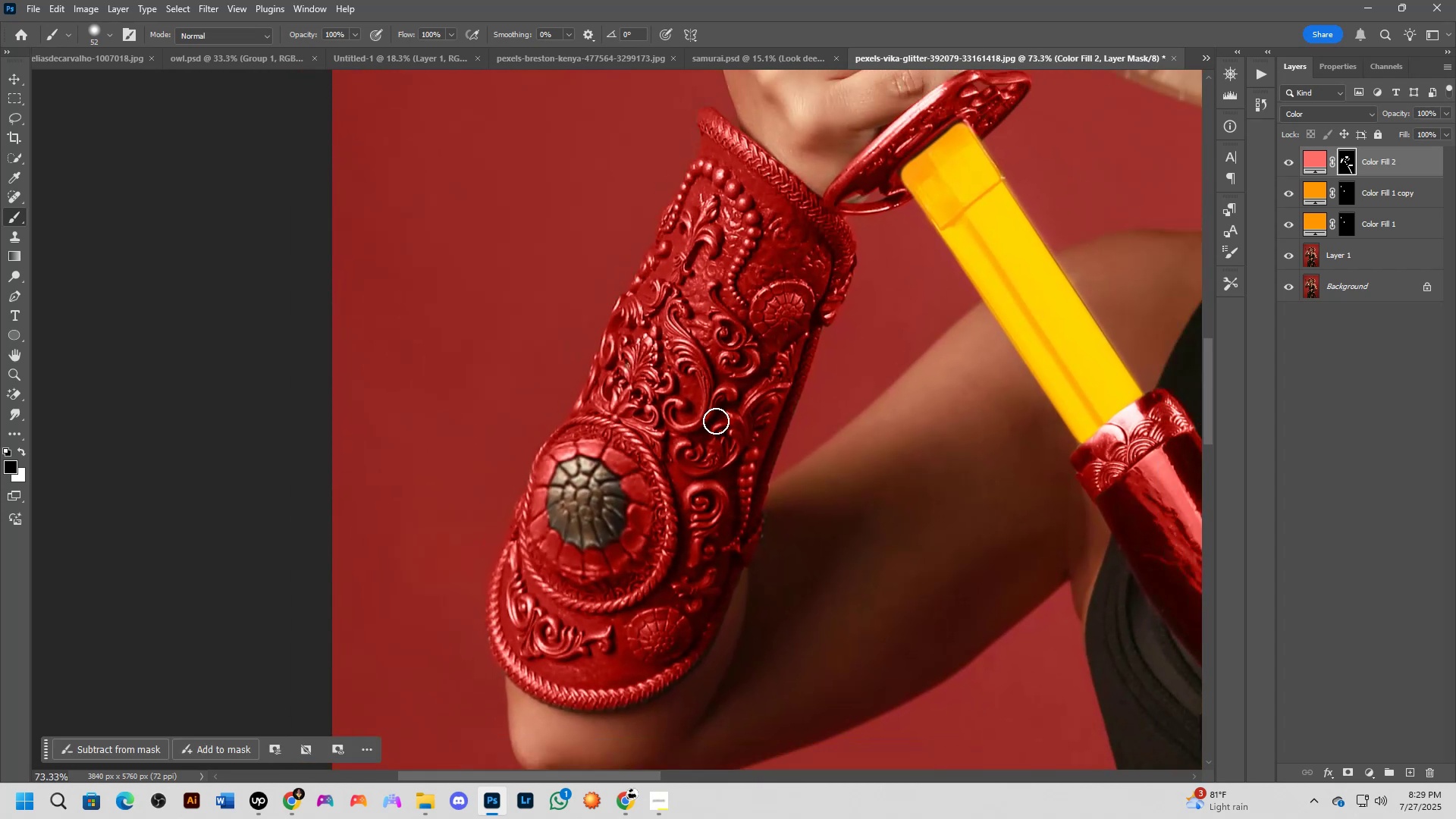 
hold_key(key=Space, duration=0.44)
 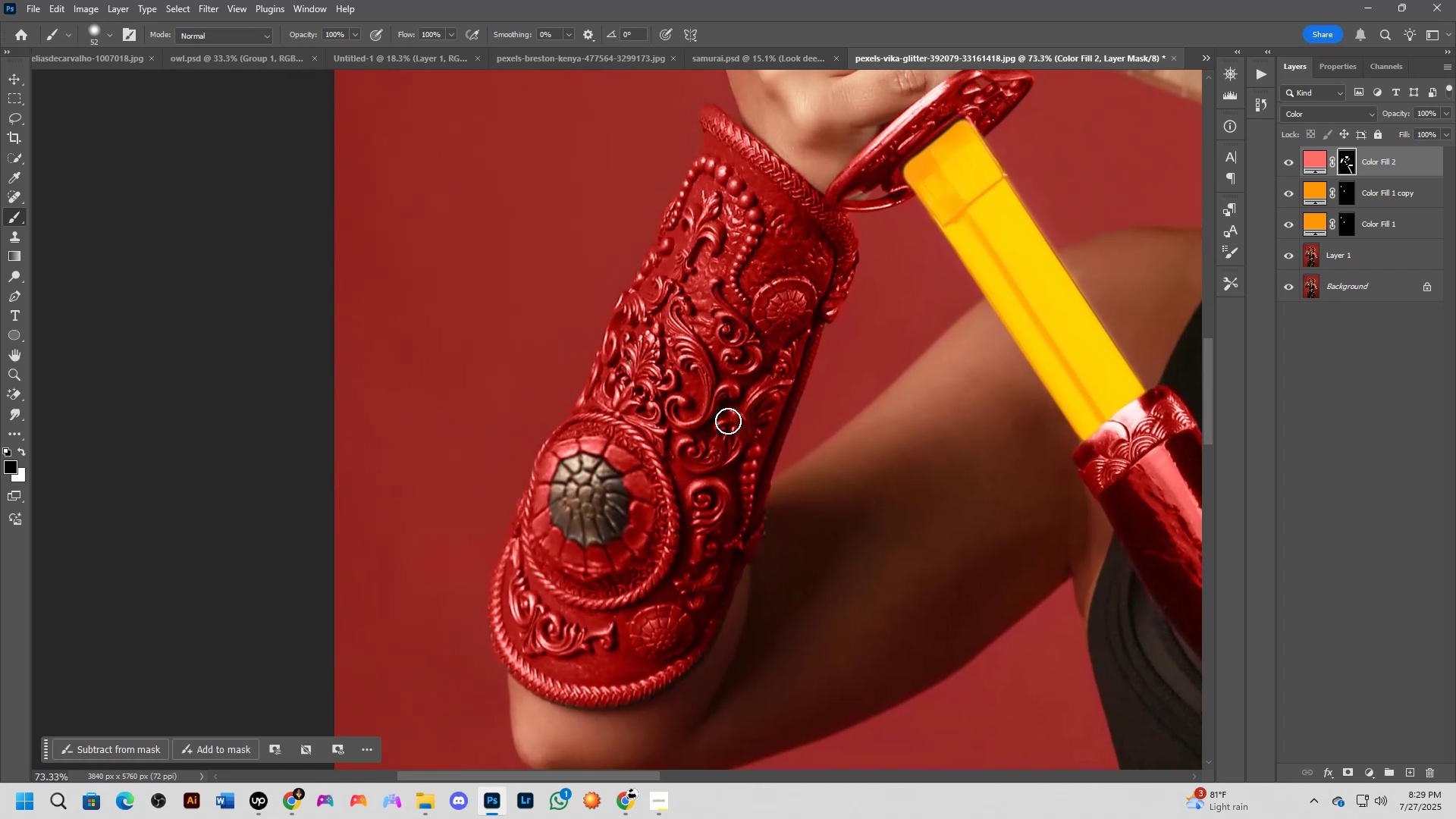 
scroll: coordinate [569, 464], scroll_direction: up, amount: 22.0
 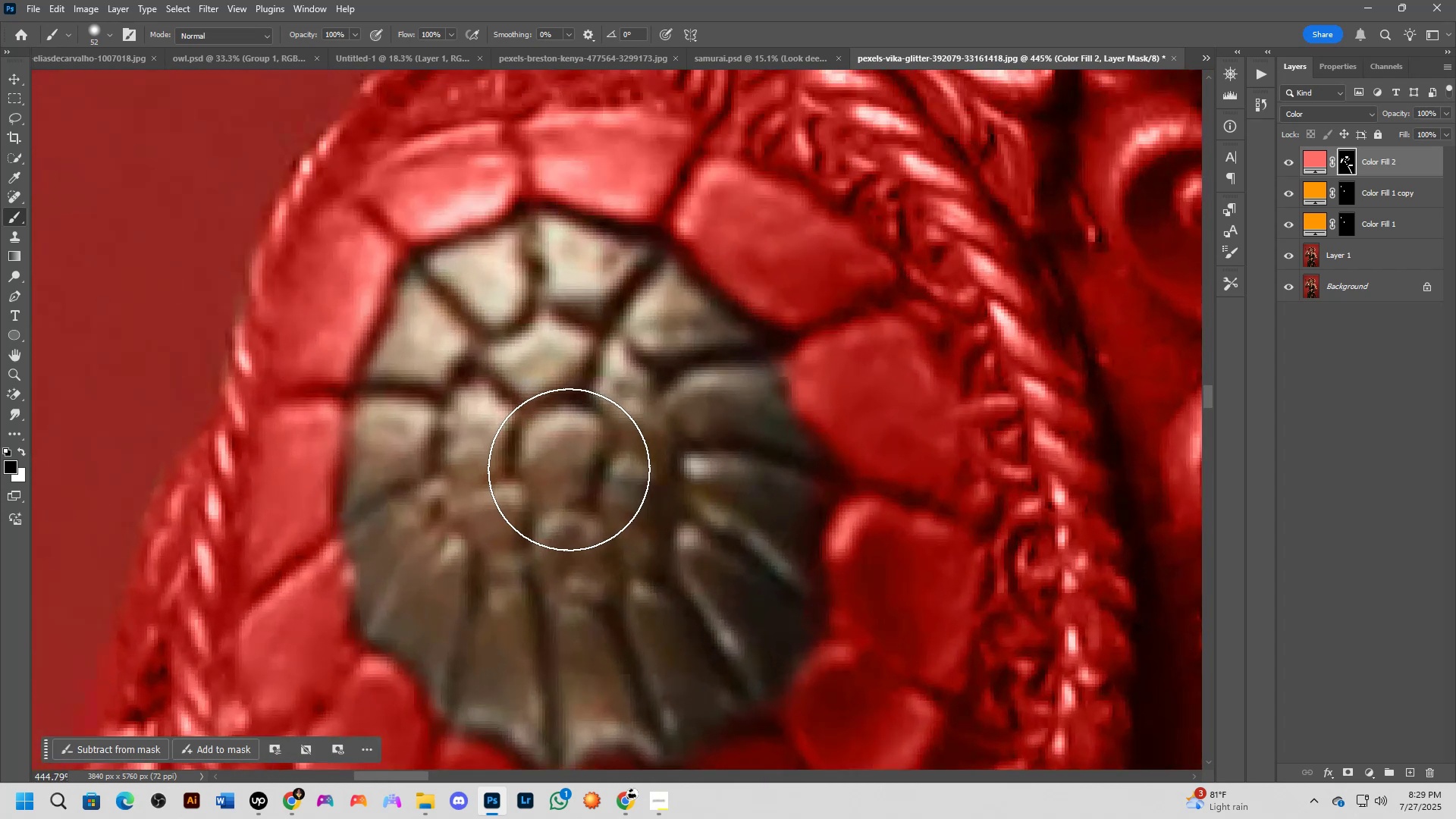 
hold_key(key=AltLeft, duration=0.55)
 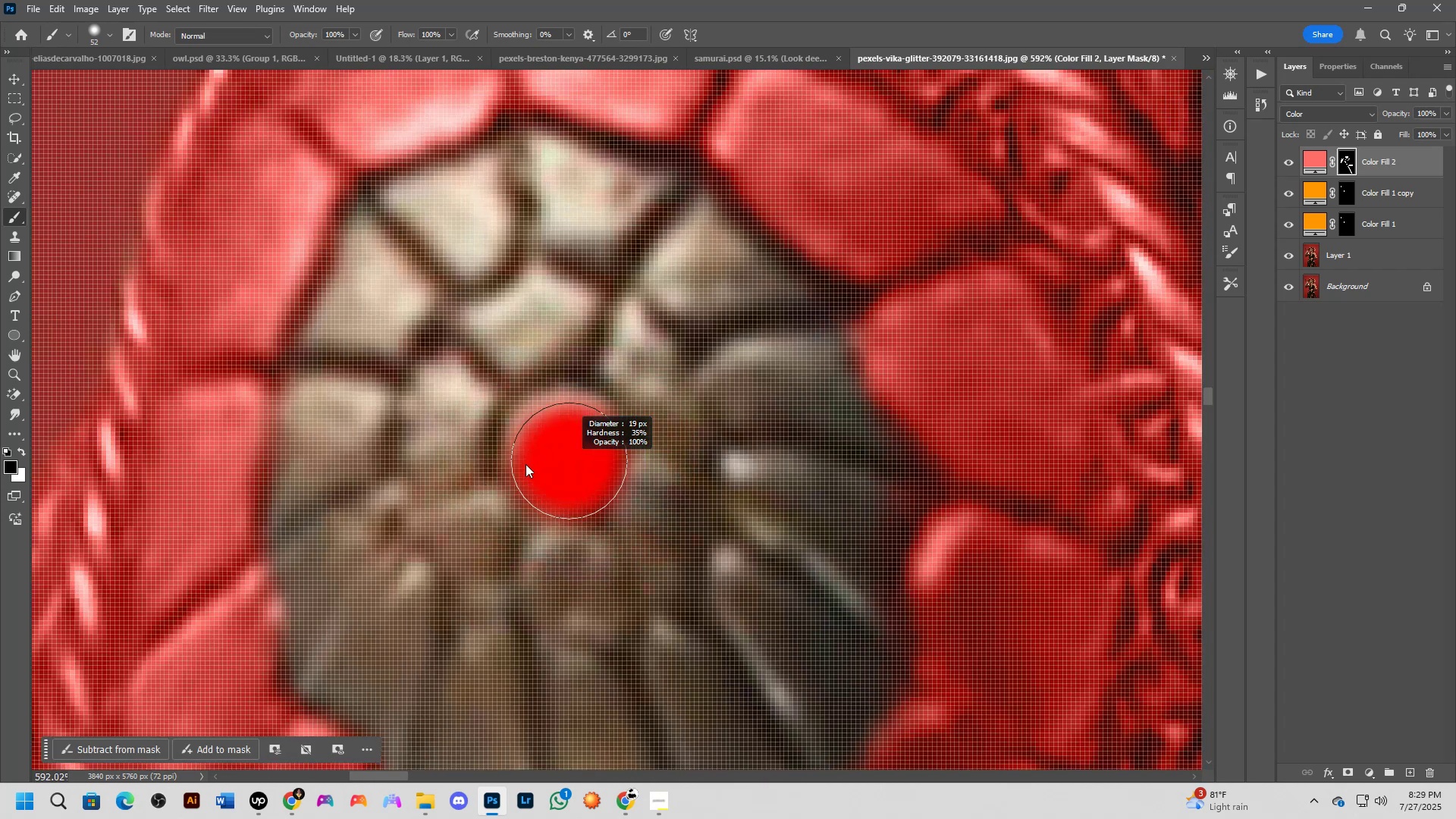 
scroll: coordinate [533, 461], scroll_direction: down, amount: 6.0
 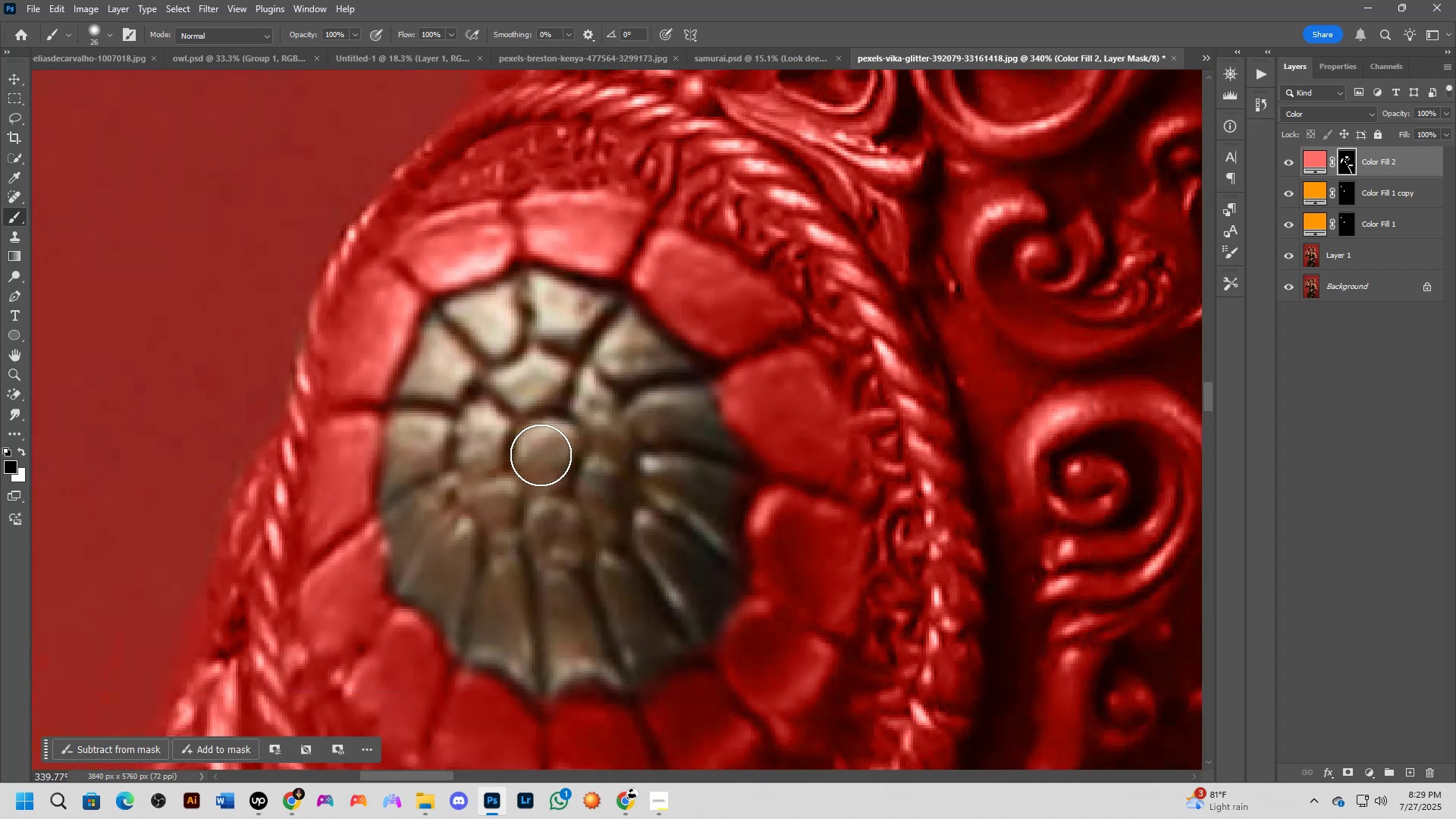 
key(Alt+AltLeft)
 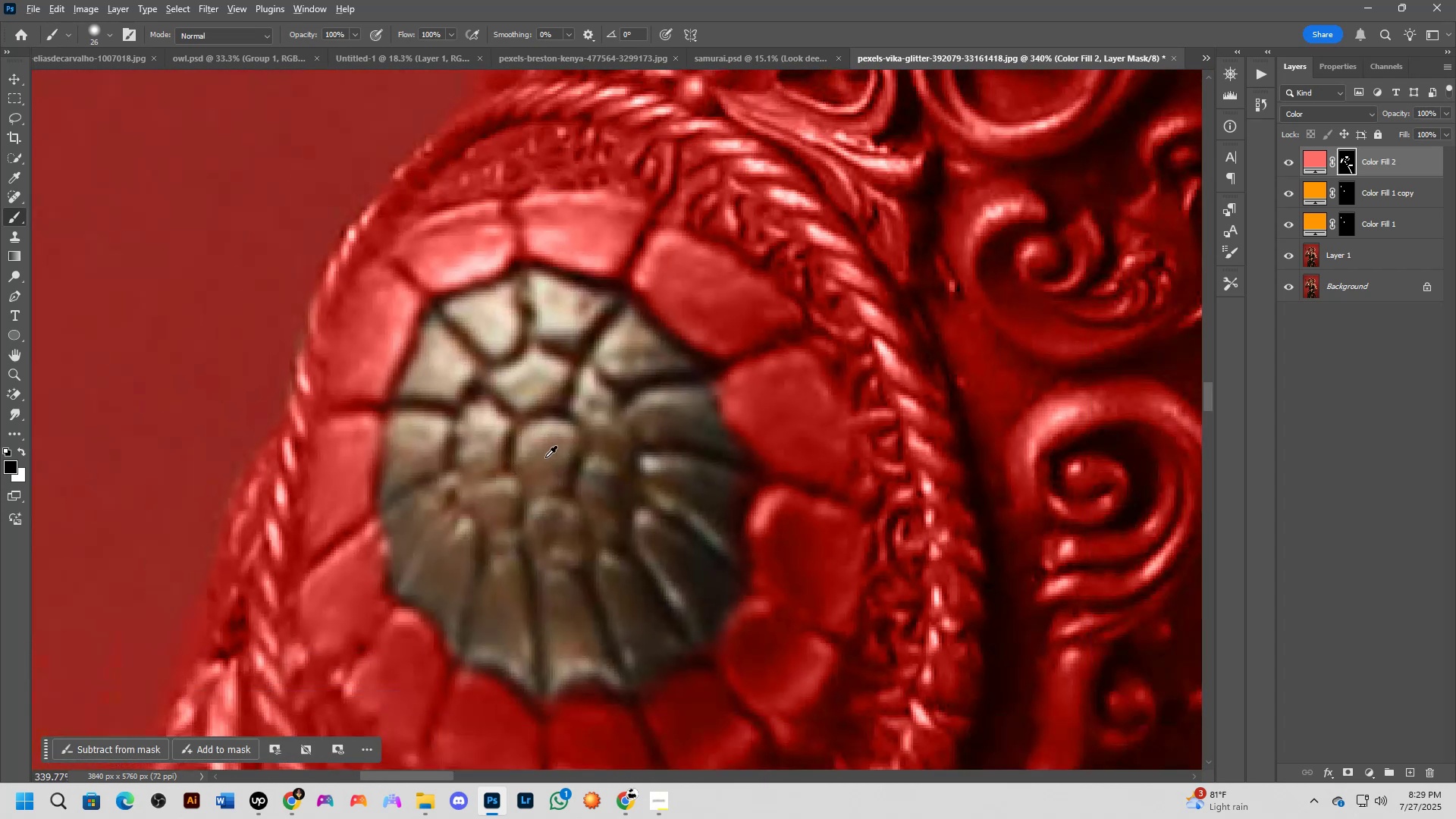 
scroll: coordinate [549, 438], scroll_direction: down, amount: 6.0
 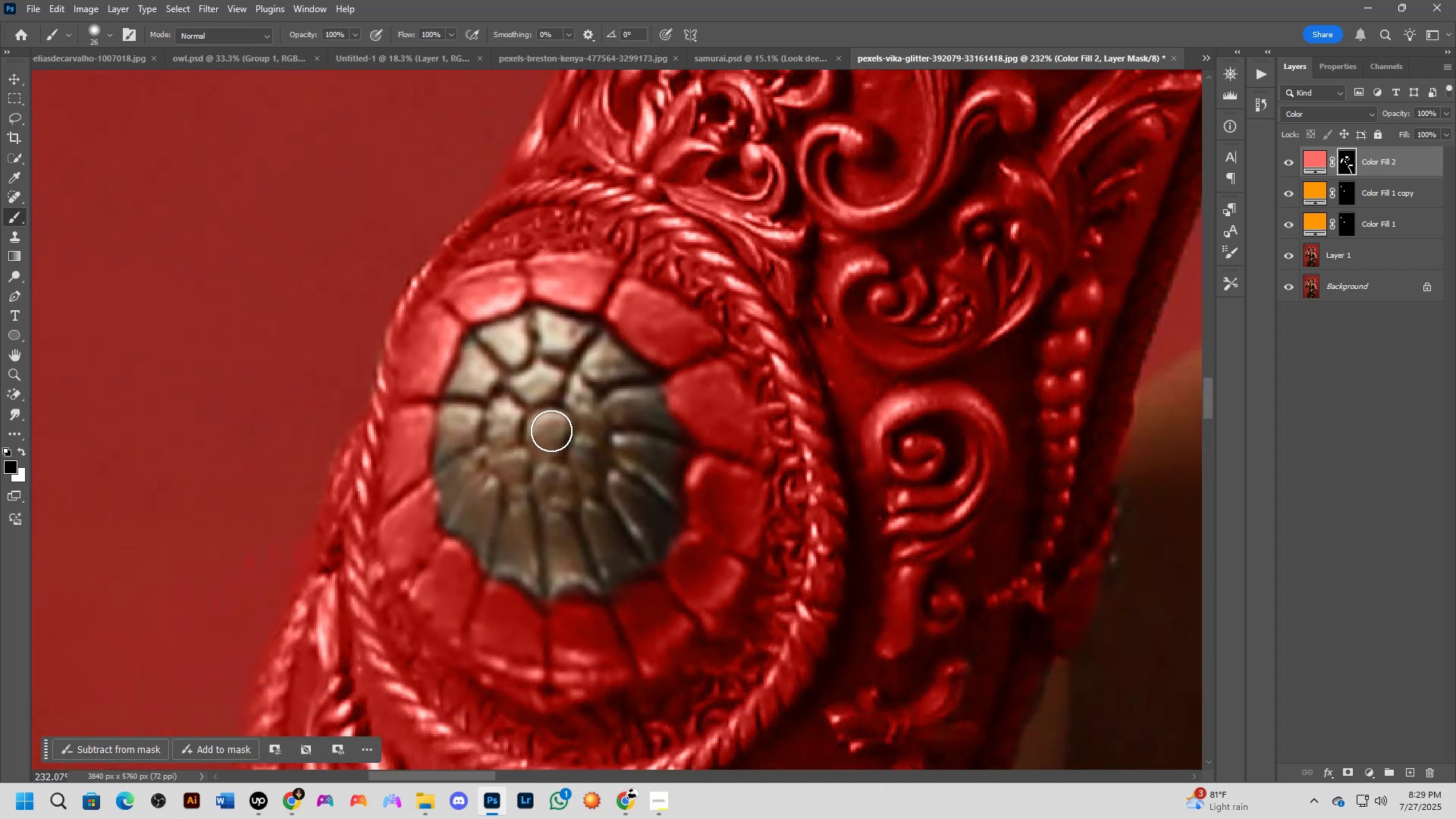 
key(Alt+AltLeft)
 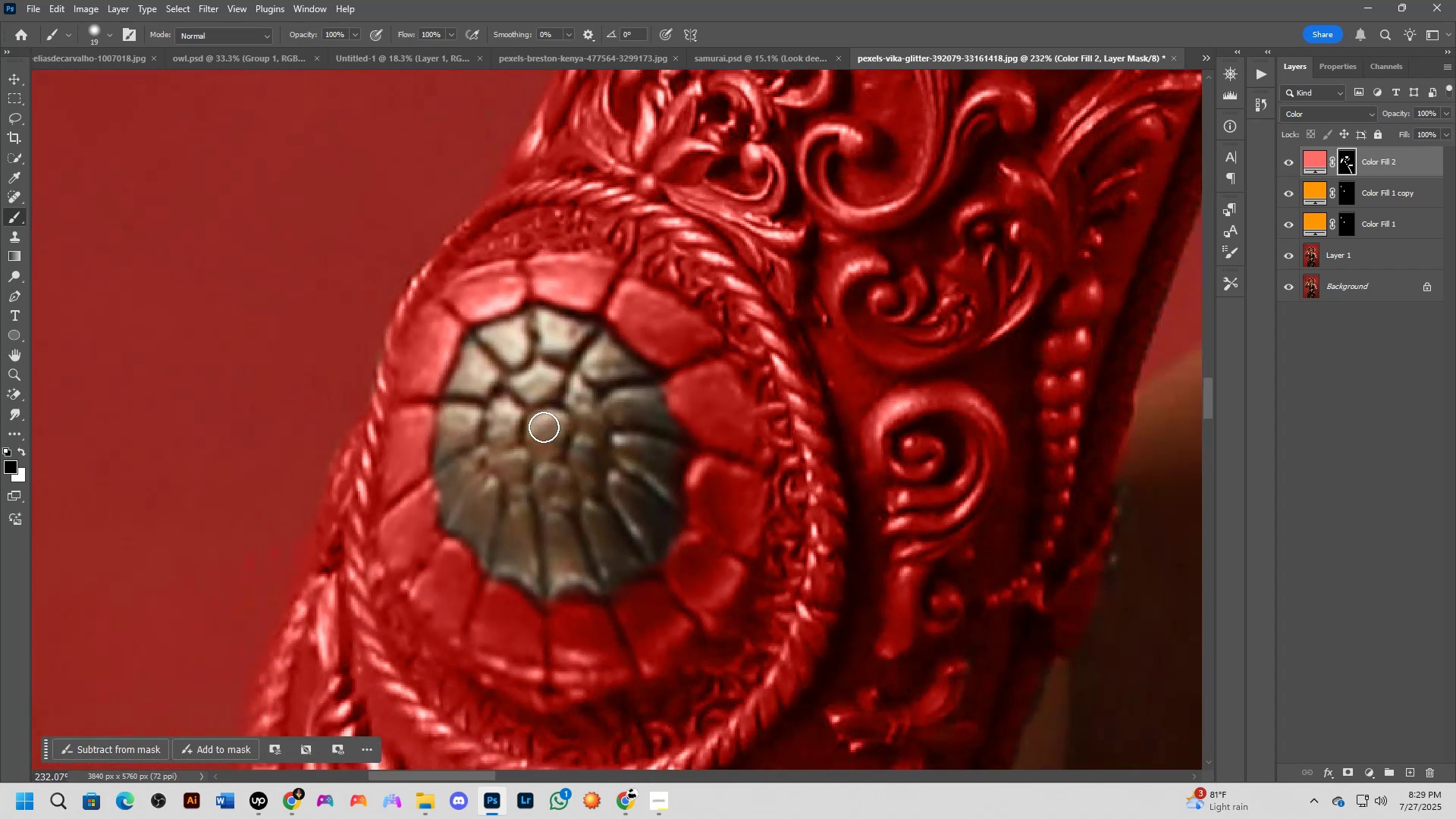 
left_click_drag(start_coordinate=[544, 424], to_coordinate=[540, 437])
 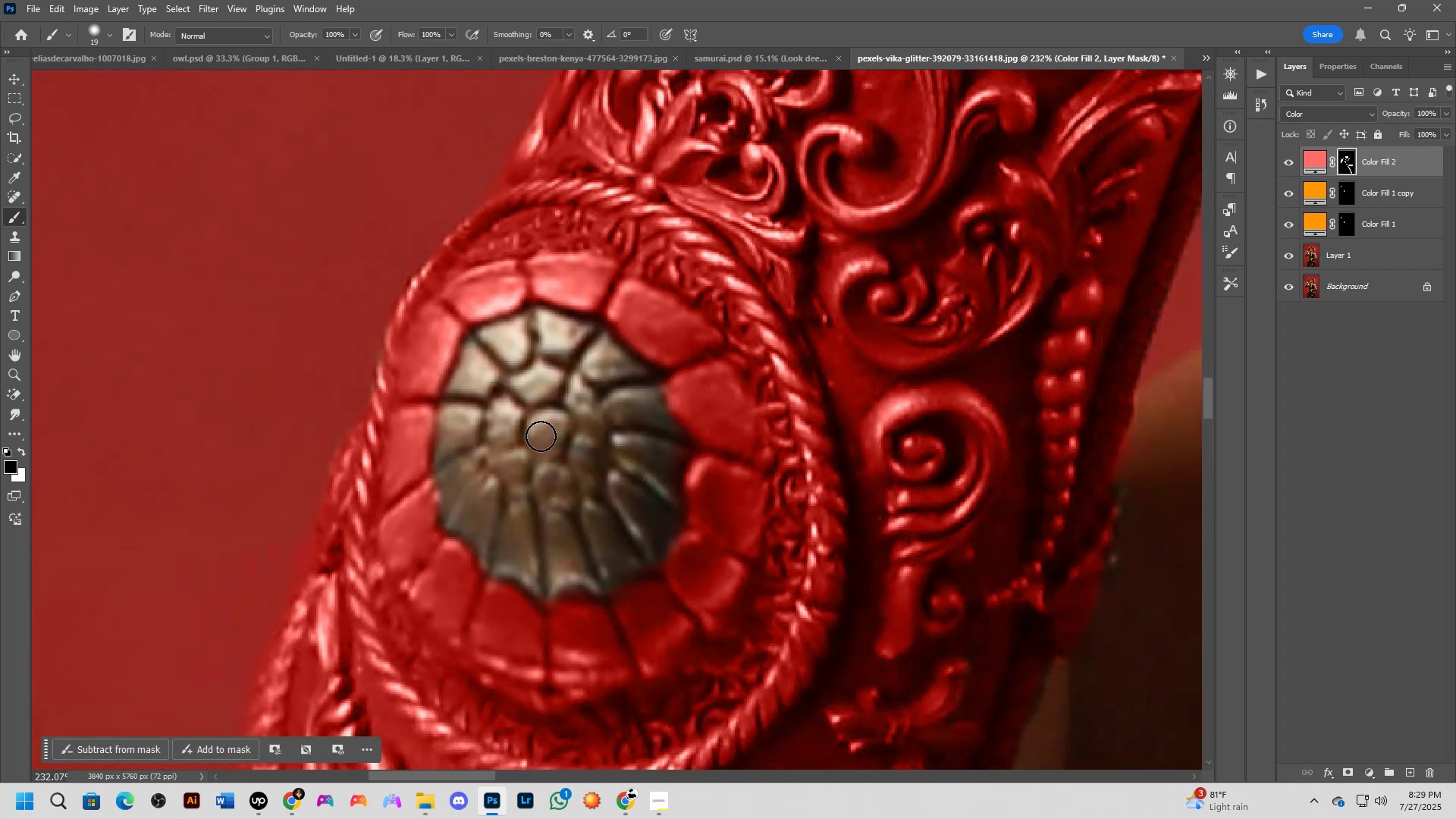 
type(xx)
 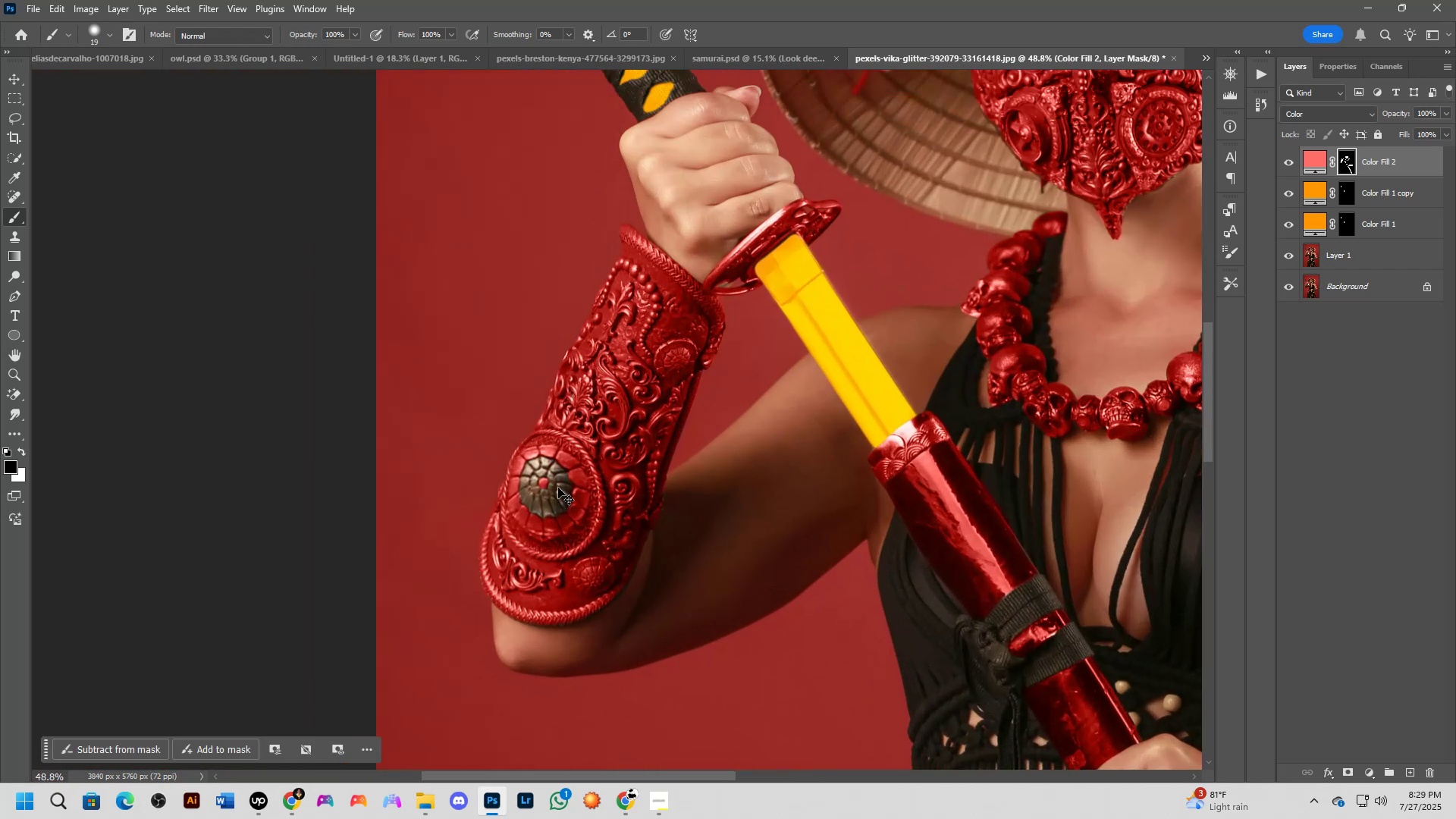 
left_click_drag(start_coordinate=[546, 422], to_coordinate=[547, 428])
 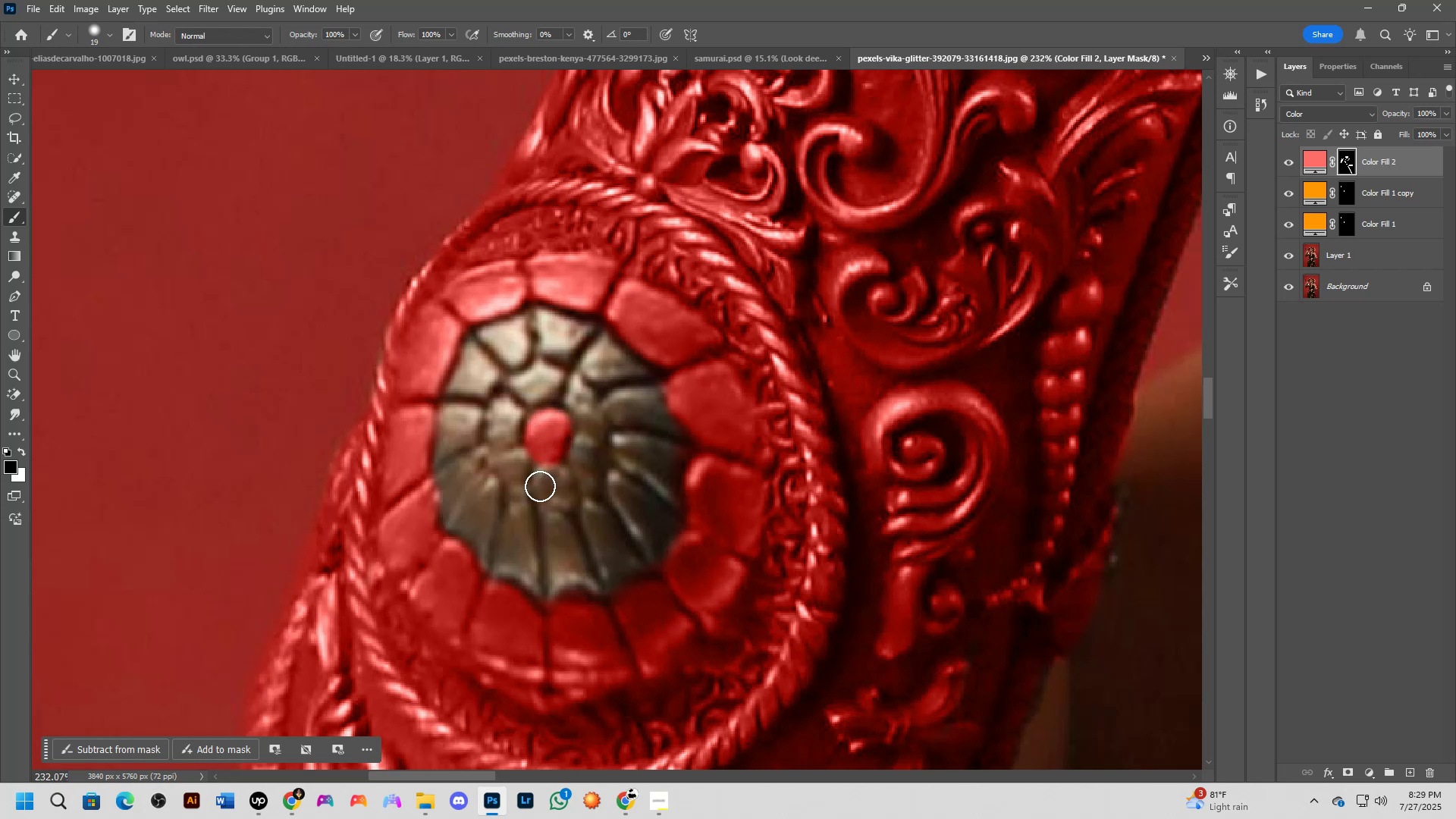 
left_click_drag(start_coordinate=[544, 485], to_coordinate=[537, 484])
 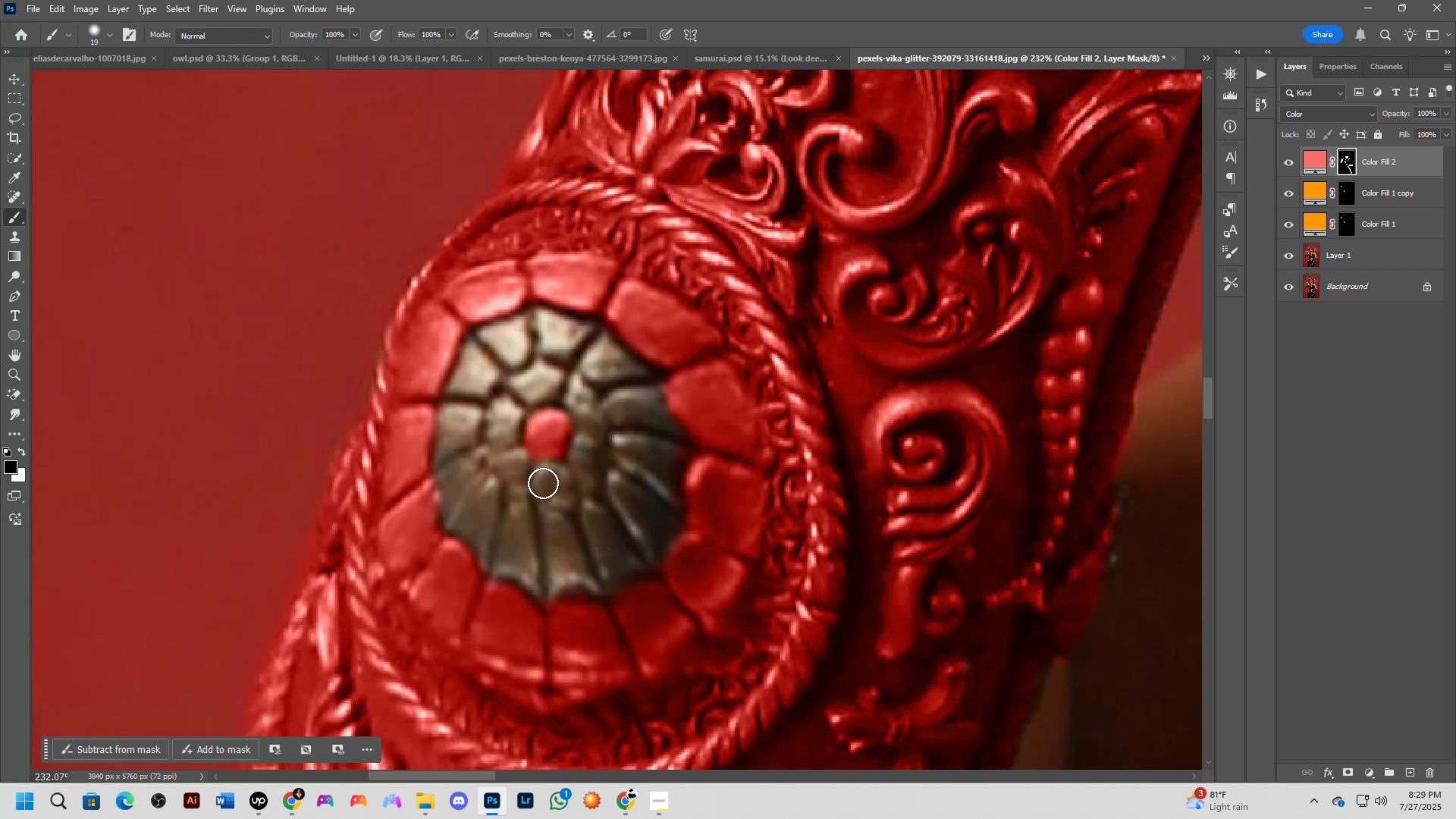 
scroll: coordinate [576, 464], scroll_direction: down, amount: 6.0
 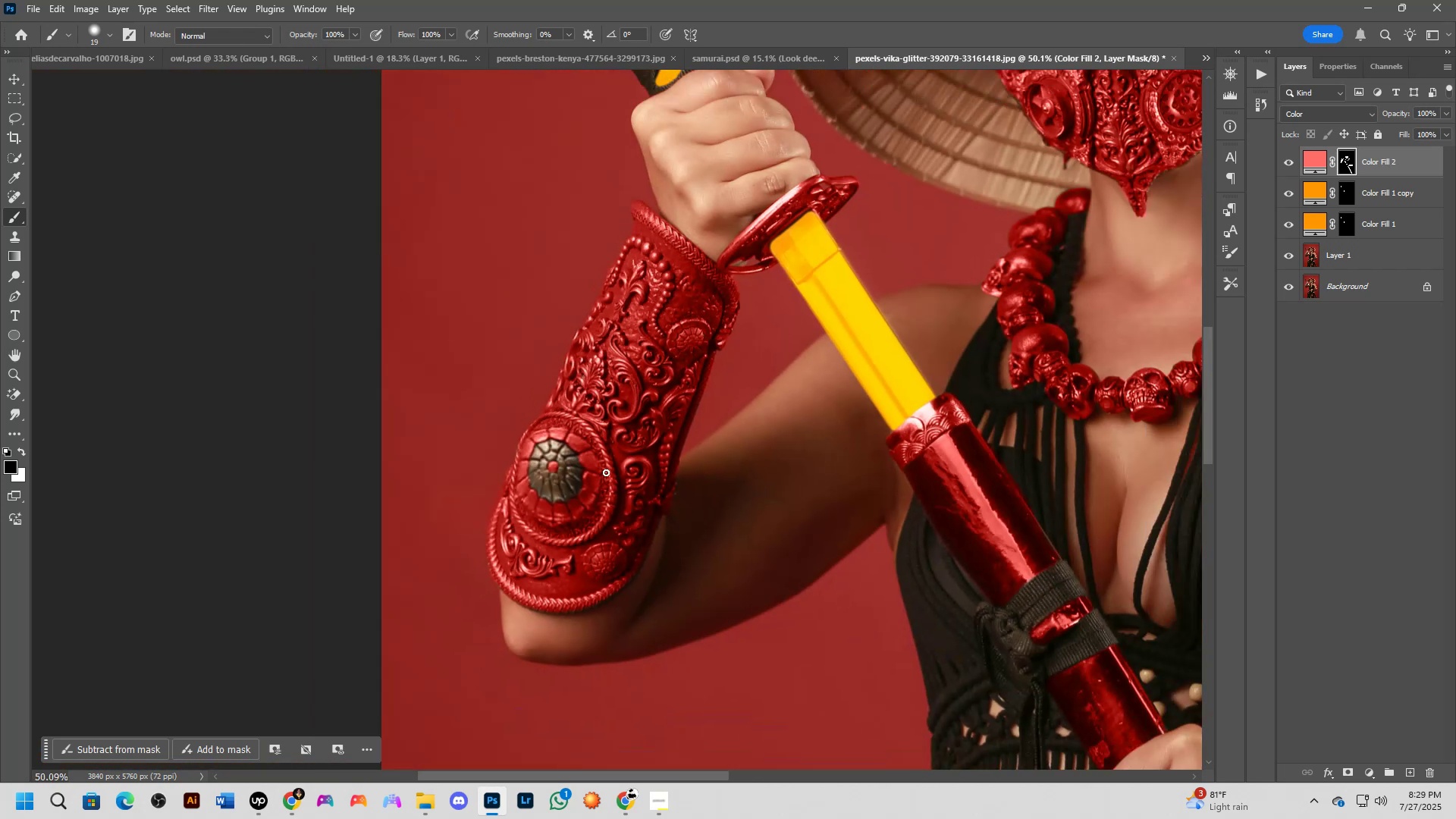 
hold_key(key=Space, duration=0.44)
 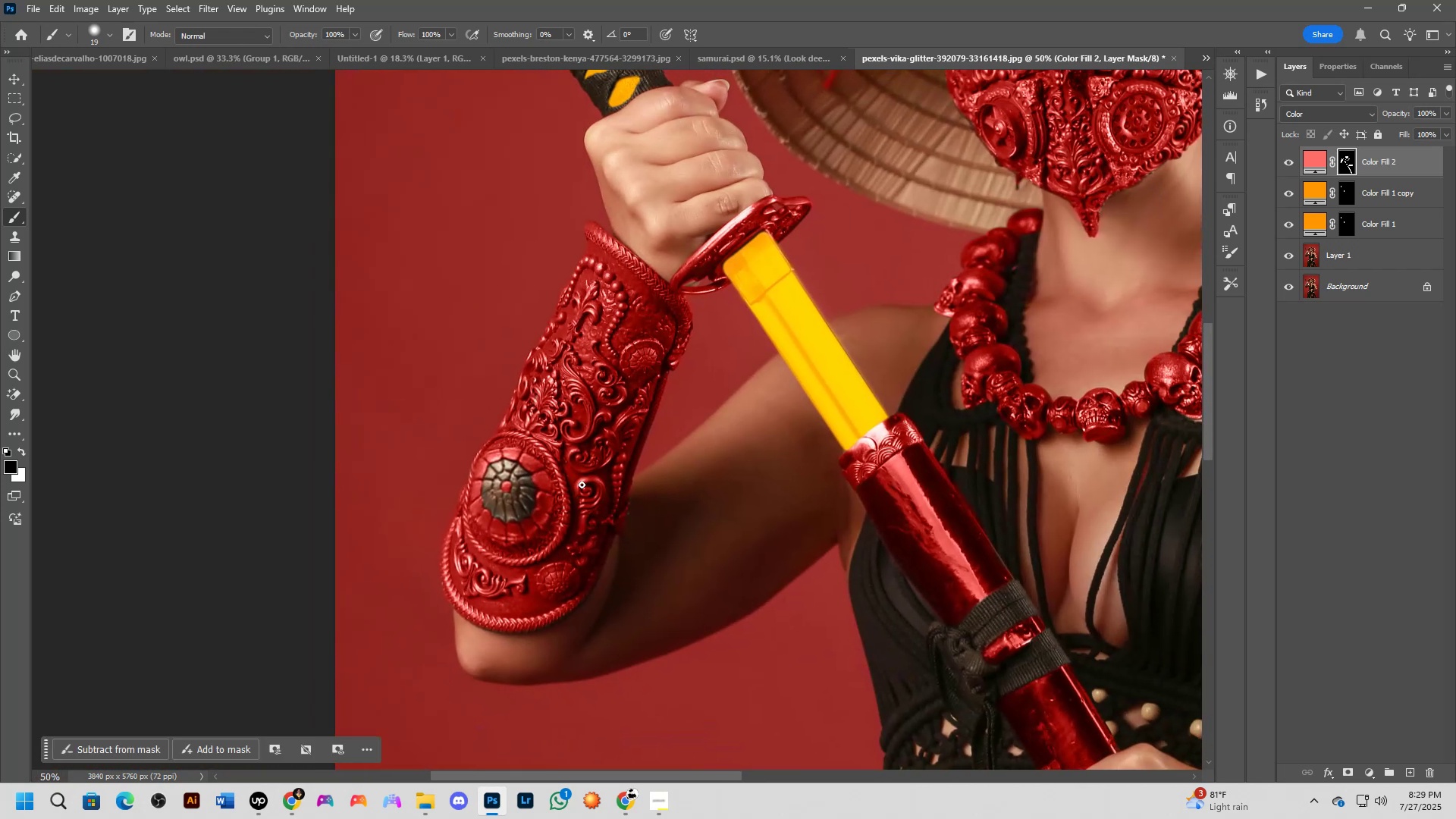 
left_click_drag(start_coordinate=[629, 464], to_coordinate=[582, 485])
 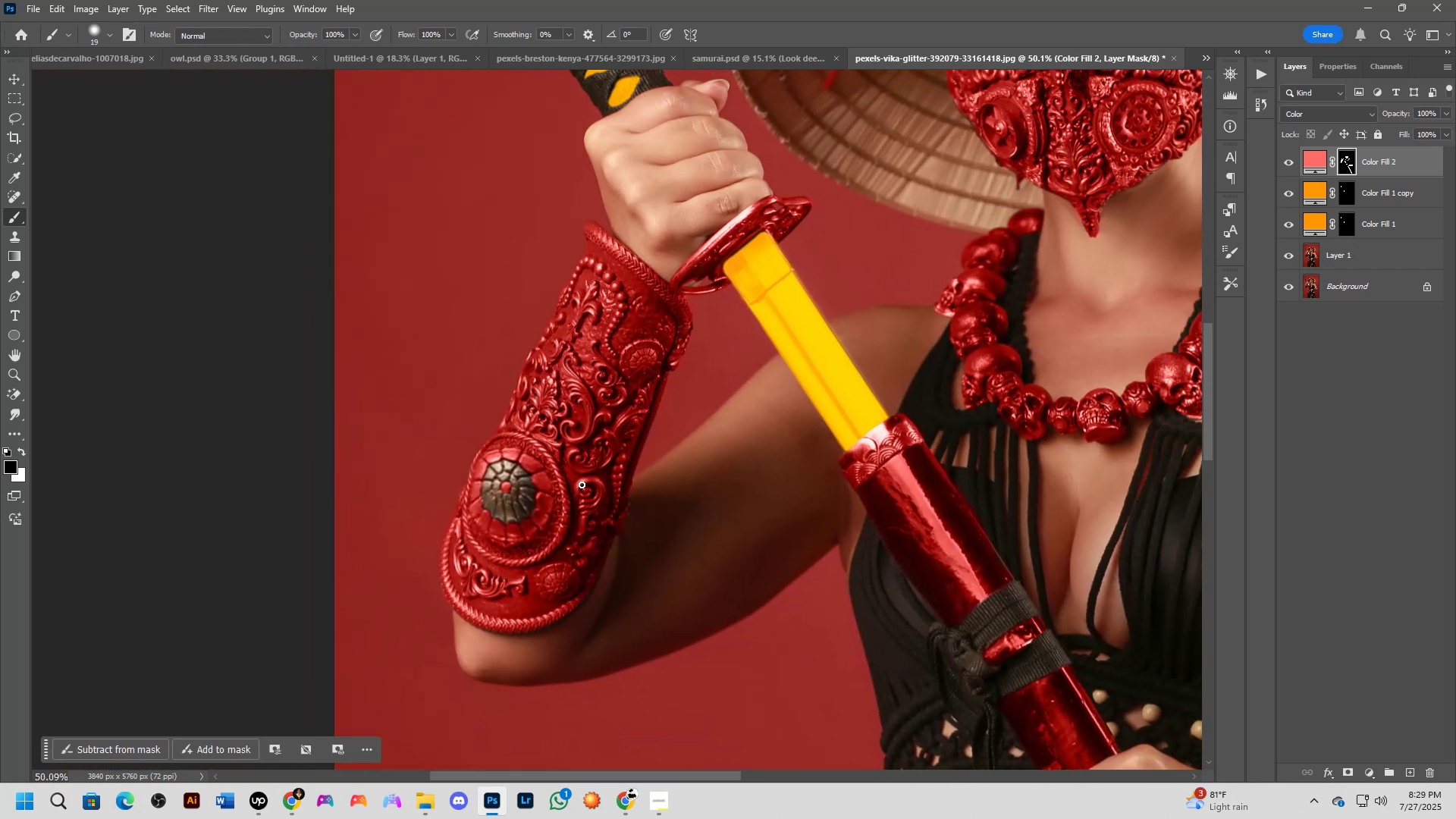 
scroll: coordinate [582, 485], scroll_direction: down, amount: 3.0
 